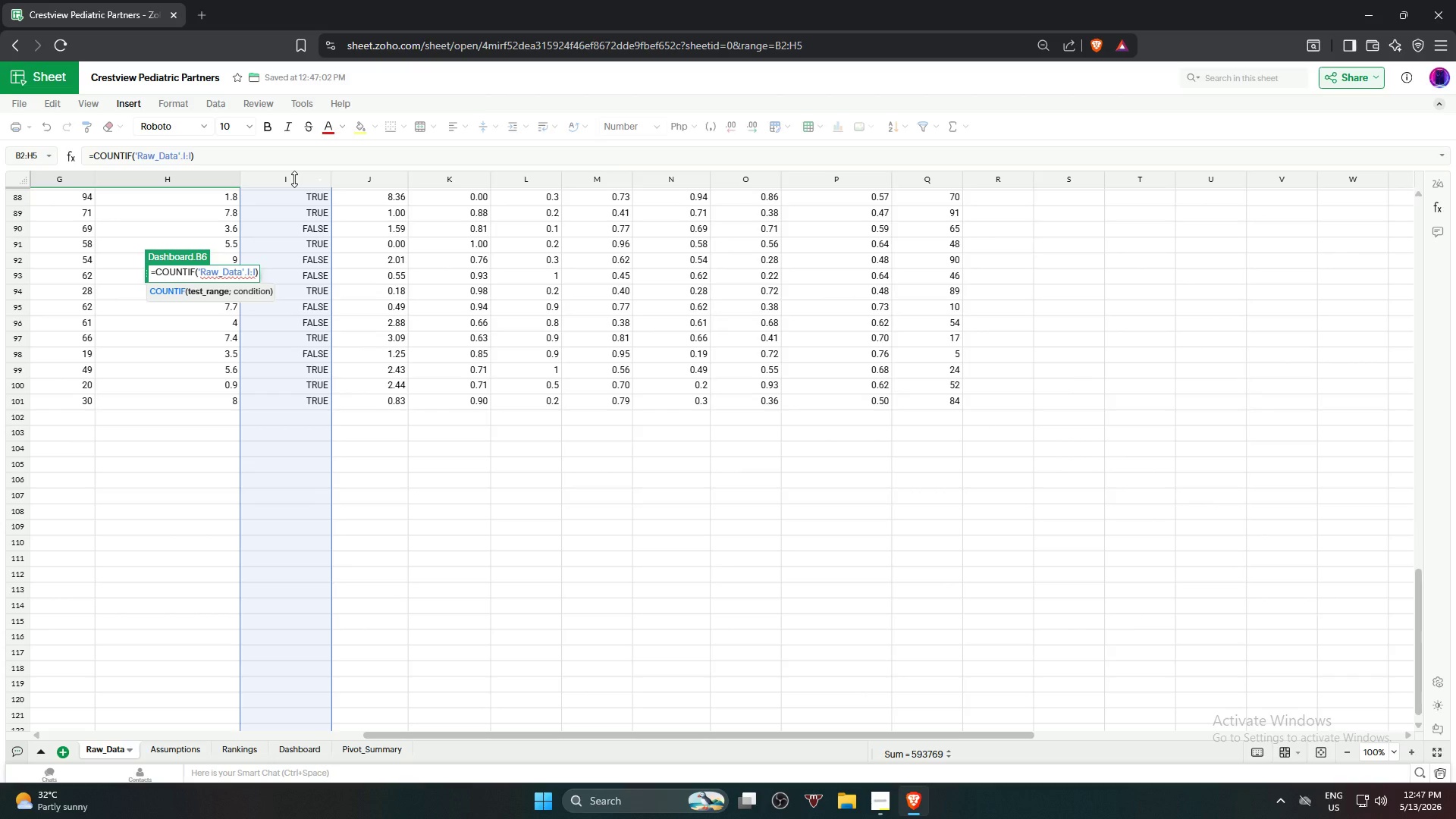 
wait(5.42)
 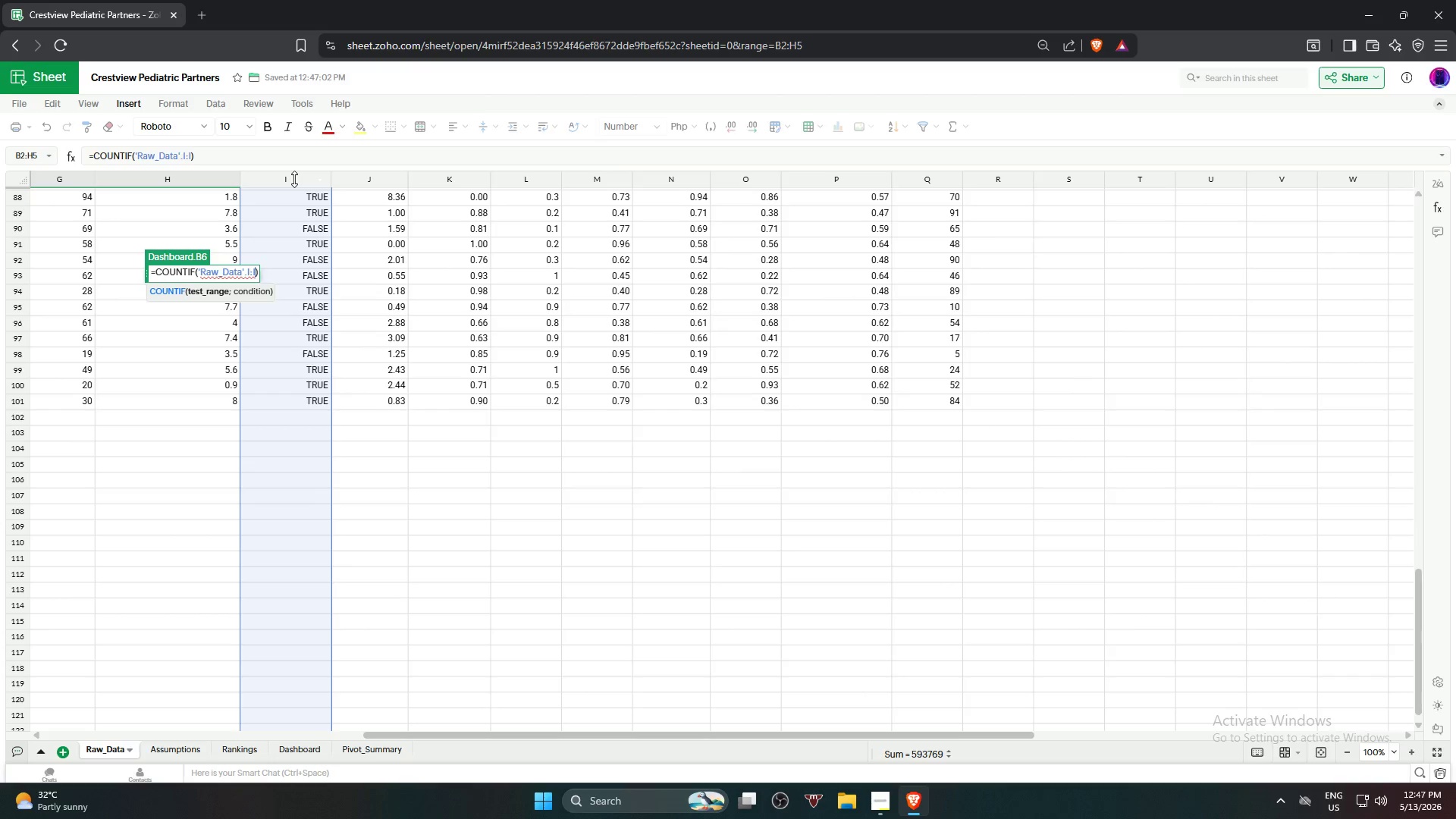 
scroll: coordinate [286, 221], scroll_direction: up, amount: 21.0
 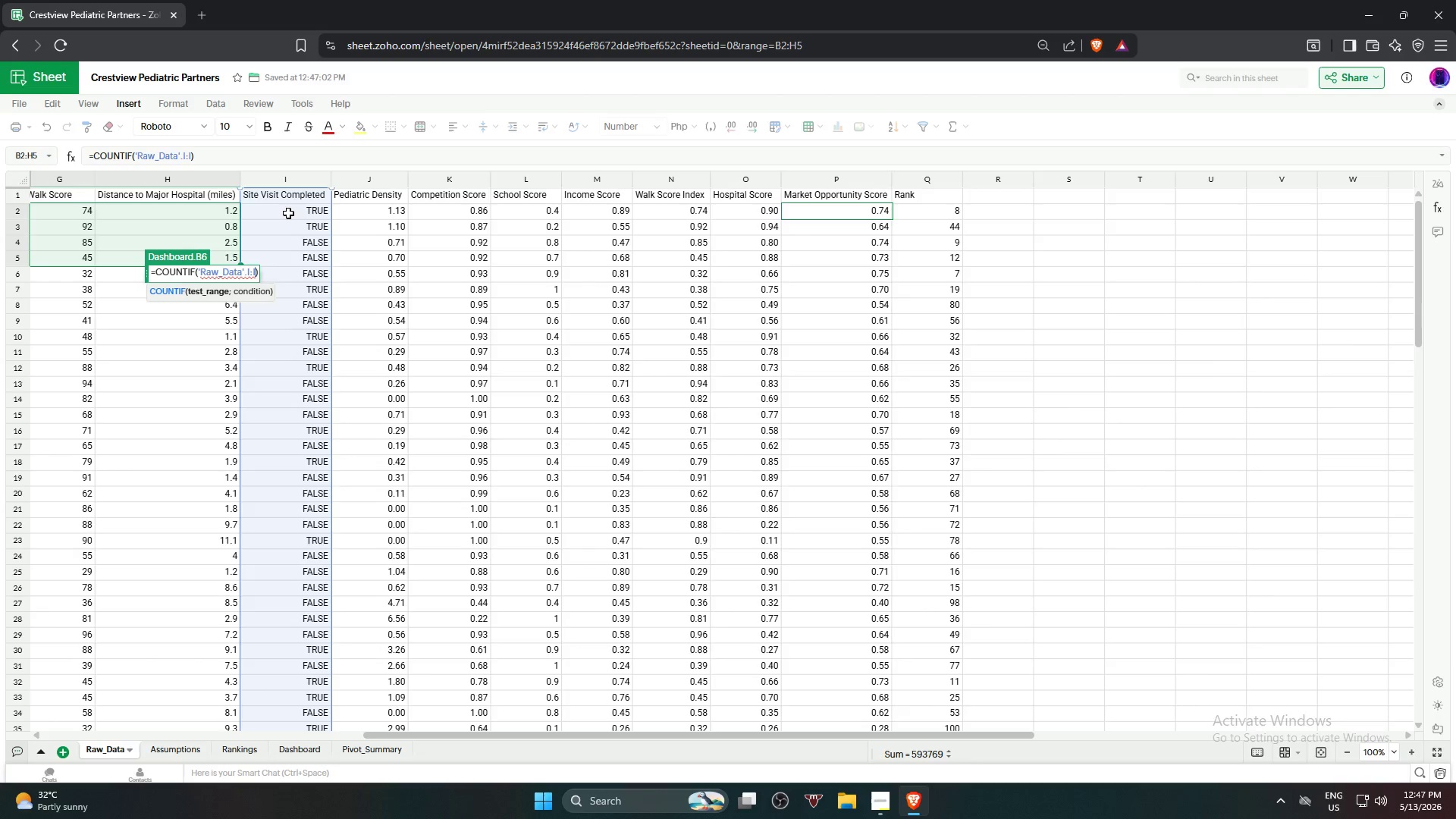 
left_click([288, 213])
 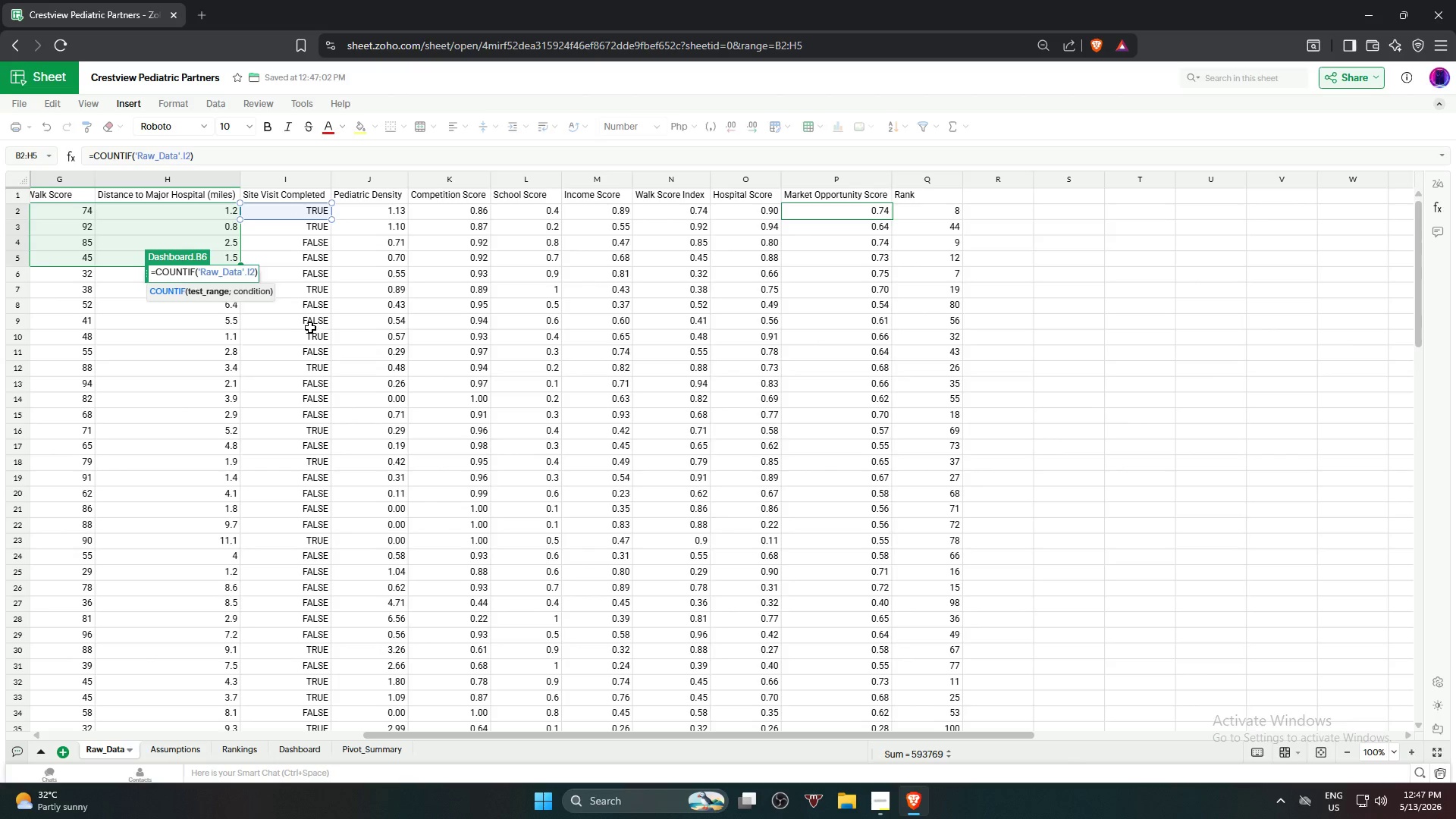 
hold_key(key=ShiftLeft, duration=0.69)
 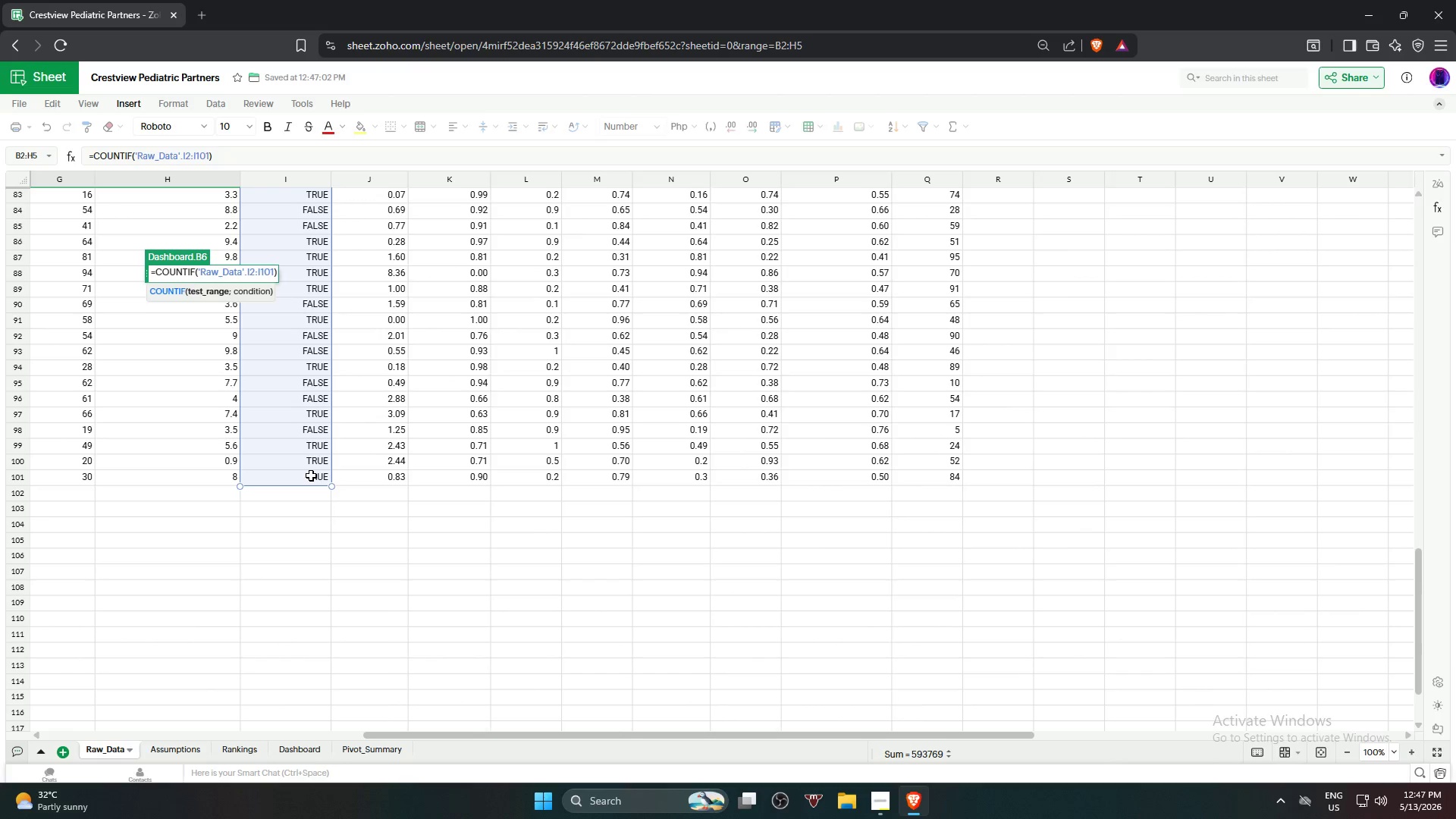 
scroll: coordinate [298, 483], scroll_direction: down, amount: 17.0
 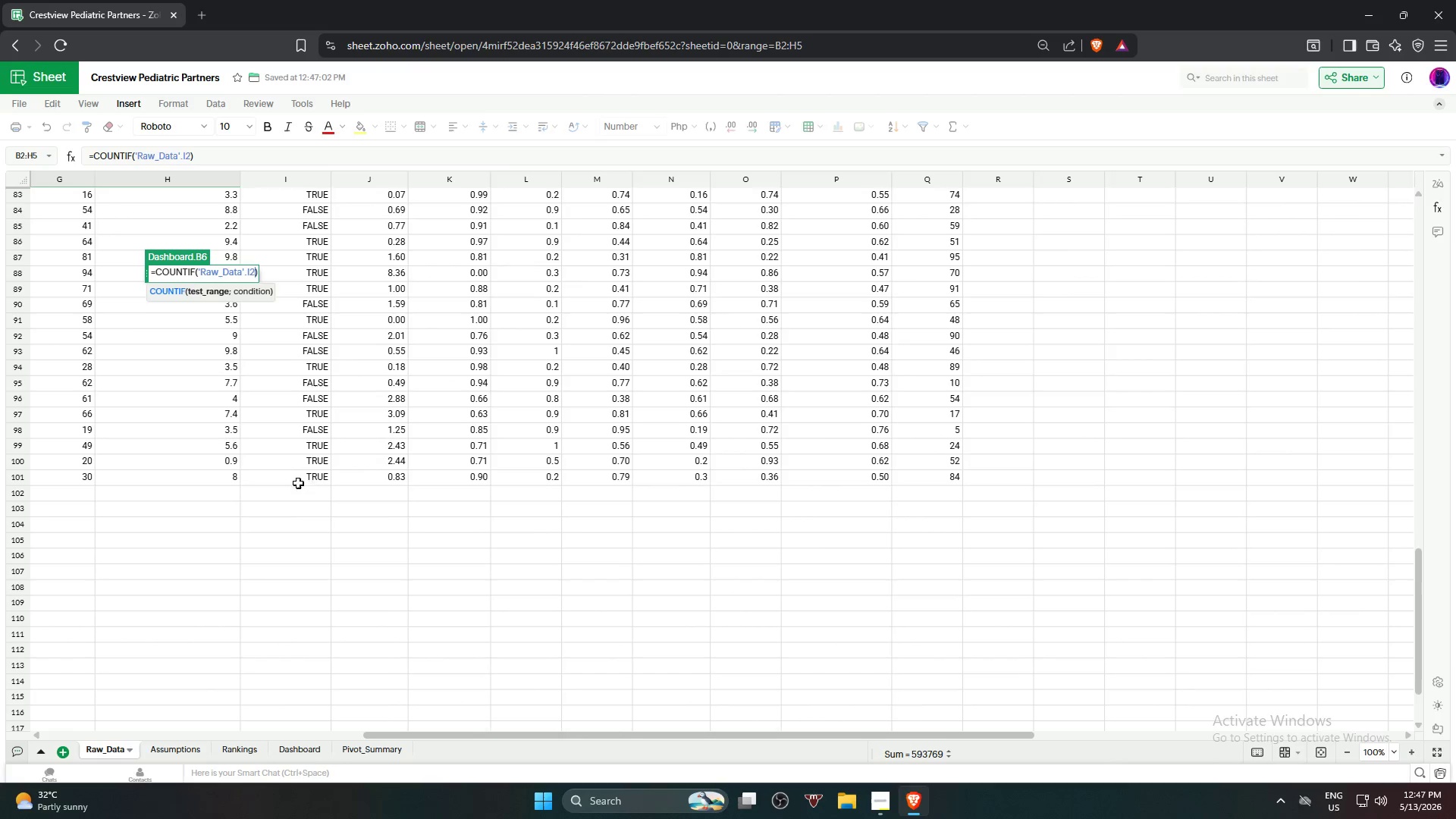 
type(,tr)
key(Backspace)
key(Backspace)
type(TR)
 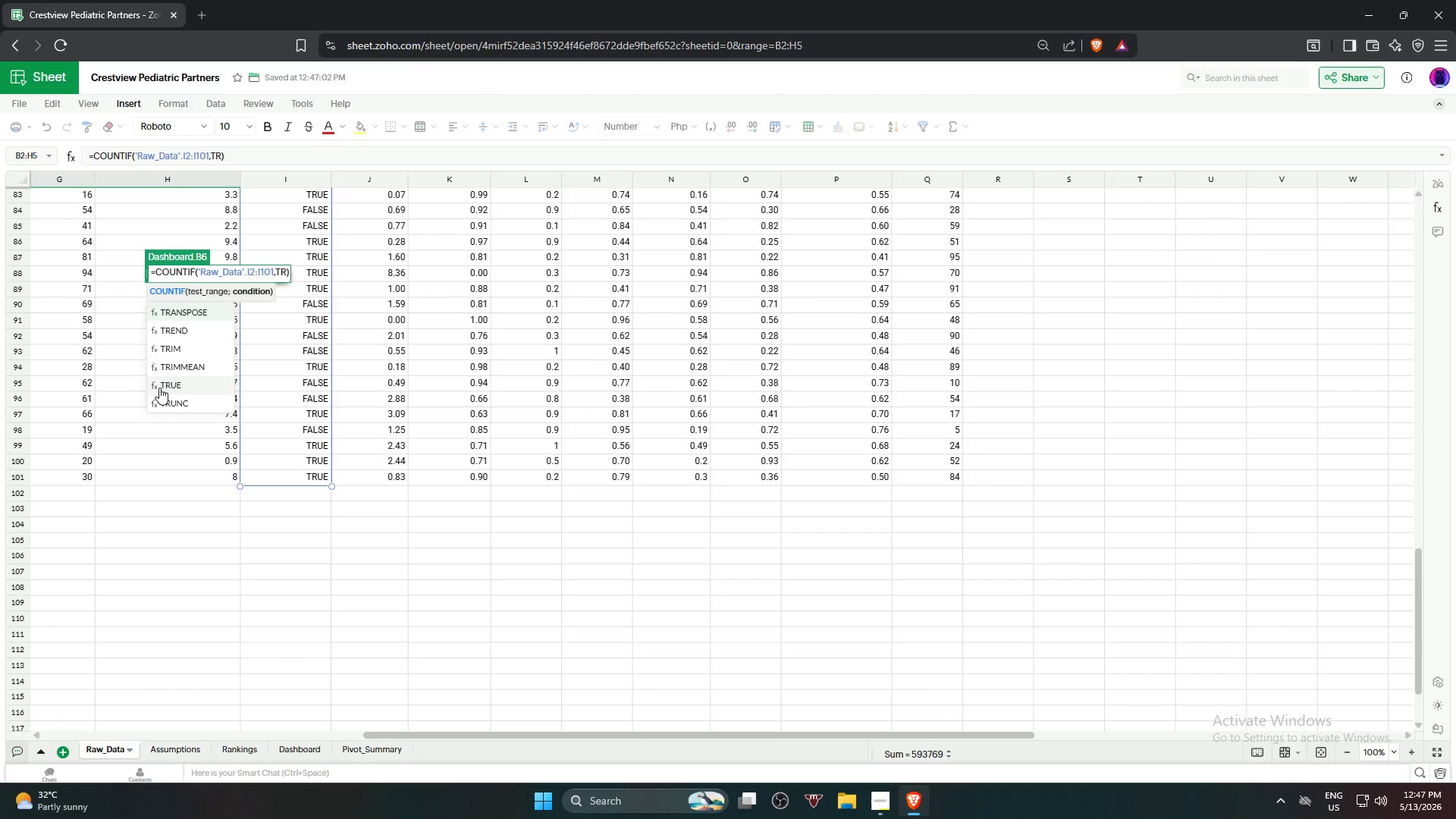 
left_click([180, 384])
 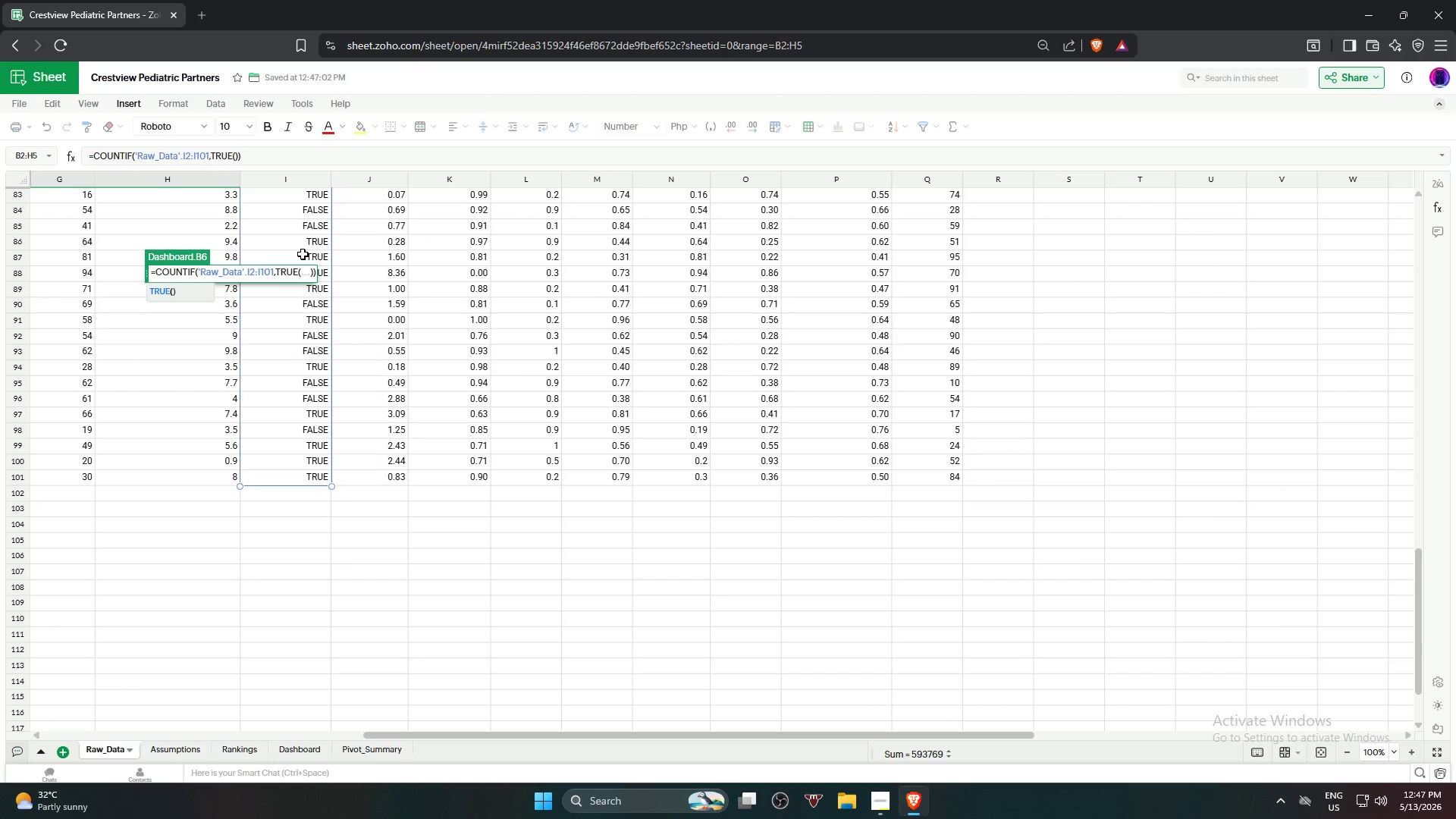 
key(Backspace)
 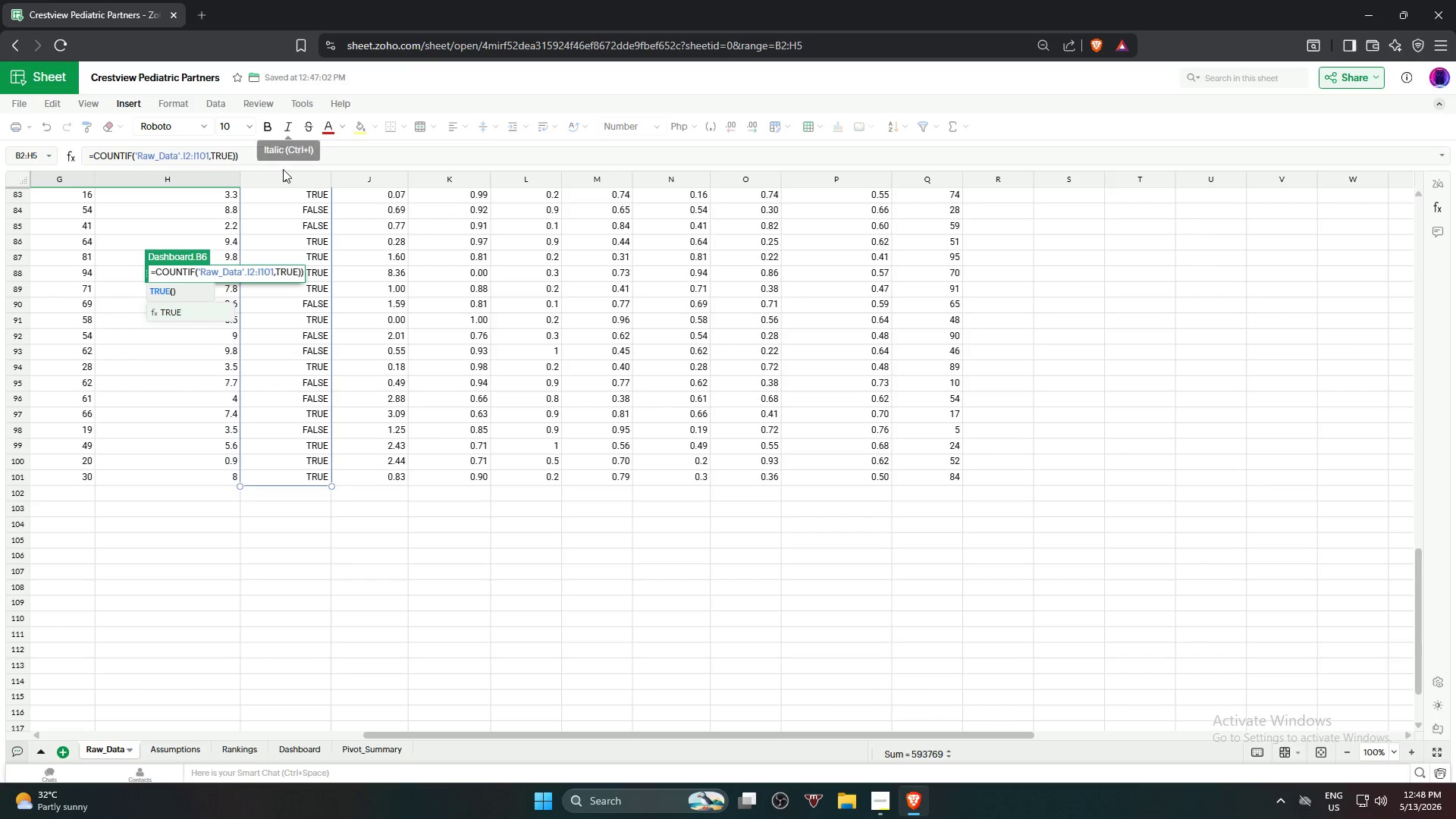 
left_click([289, 155])
 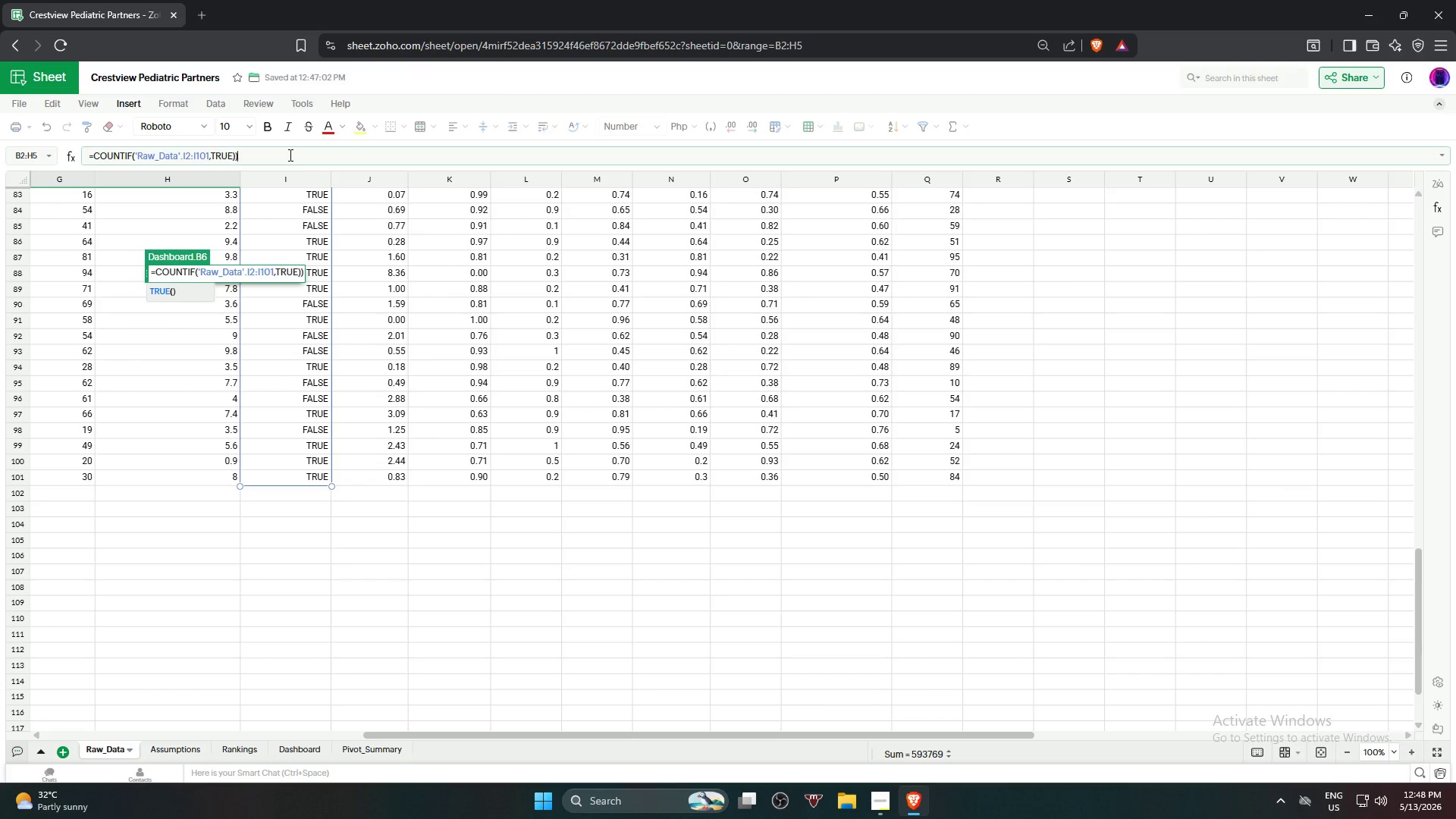 
key(Backspace)
 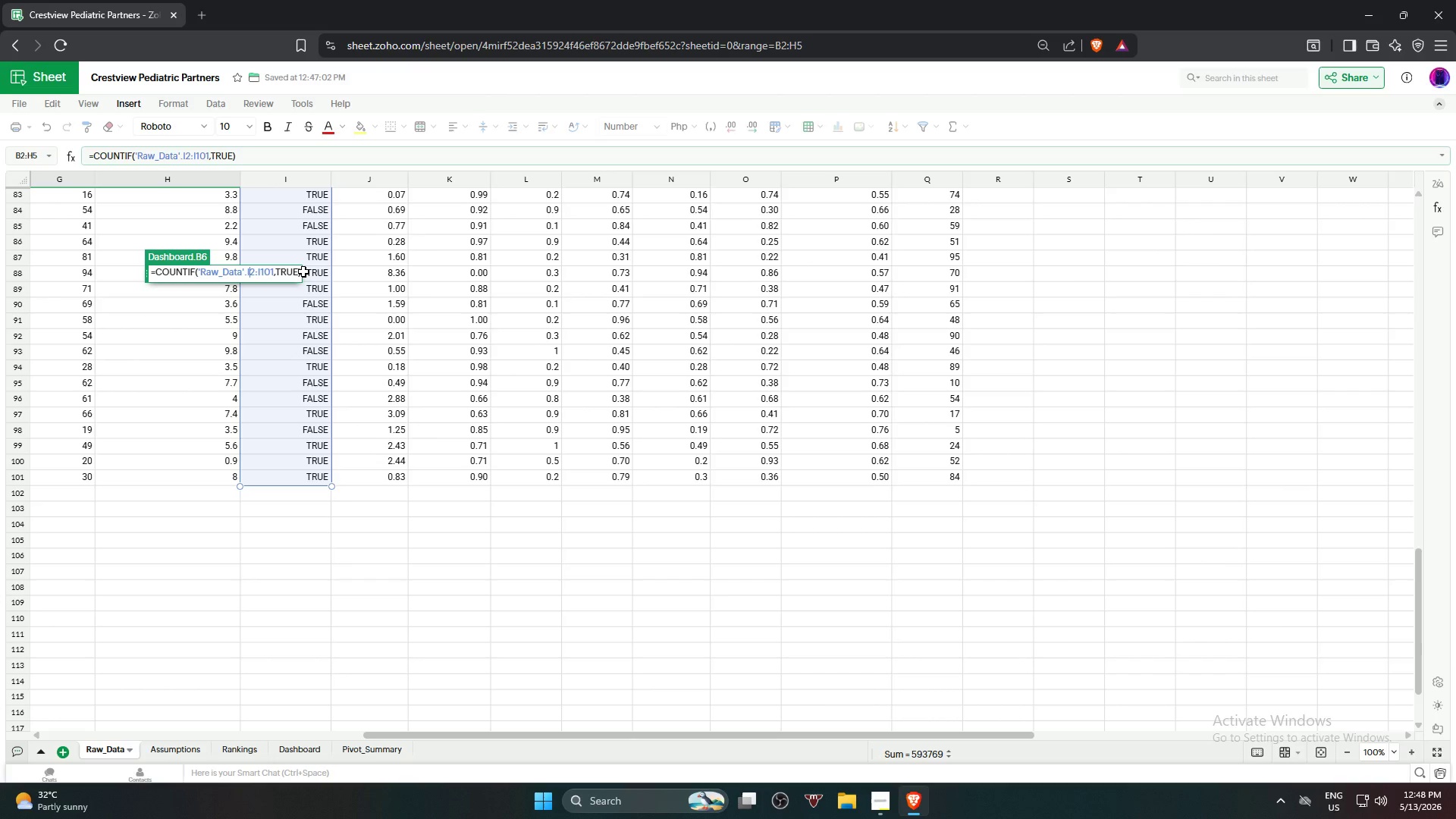 
left_click([297, 273])
 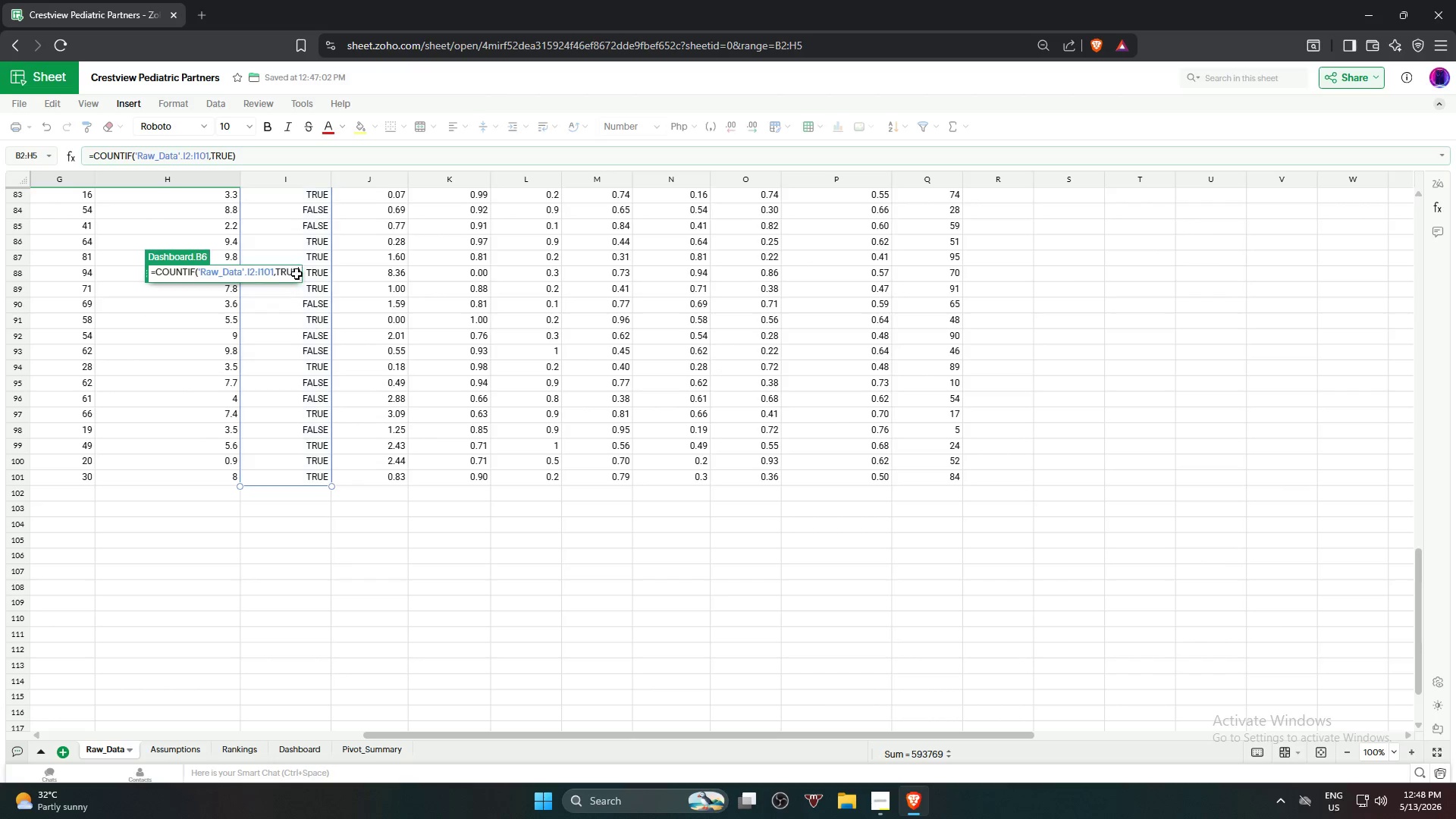 
key(Enter)
 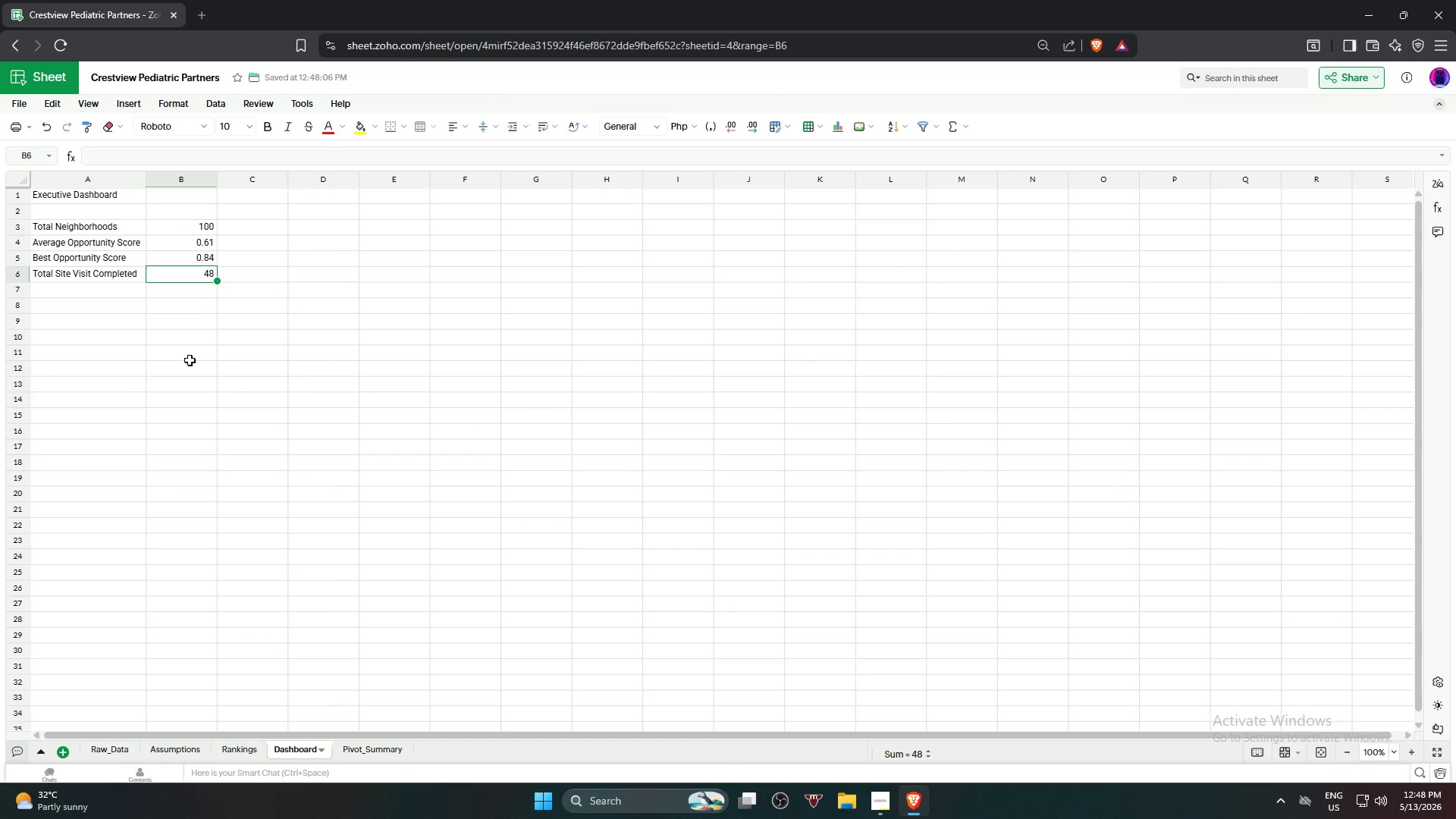 
left_click([190, 360])
 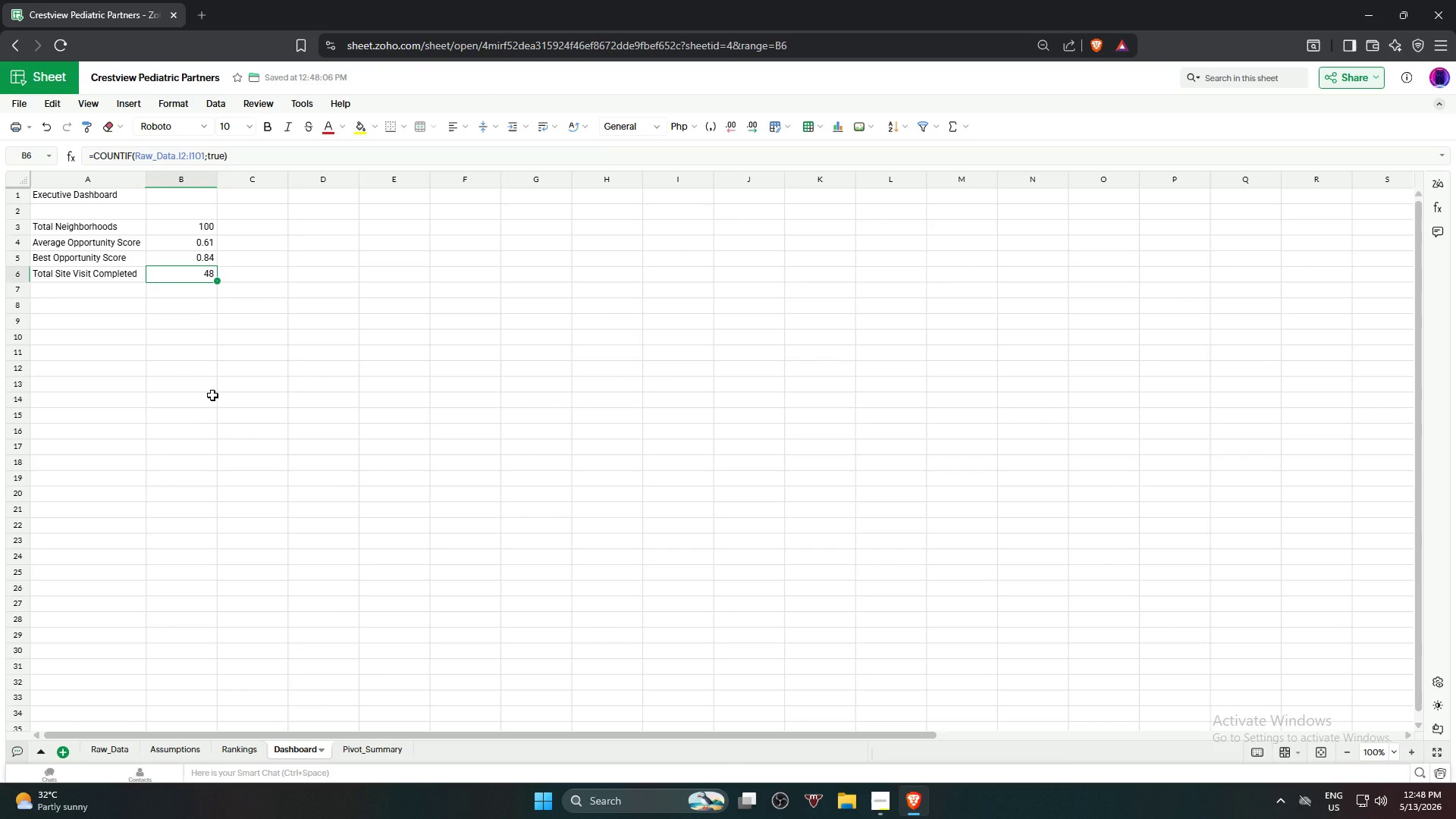 
wait(30.05)
 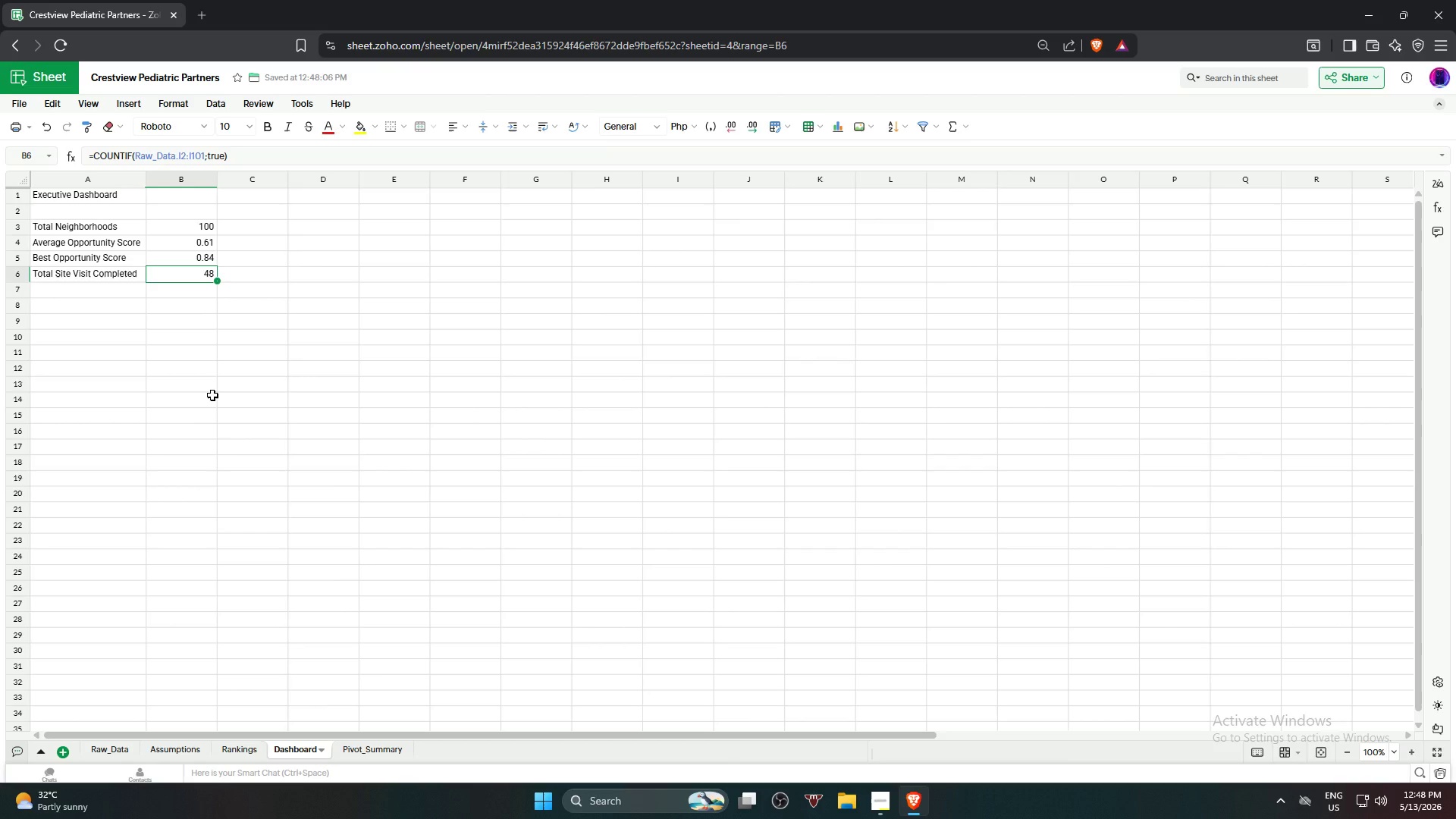 
left_click([63, 304])
 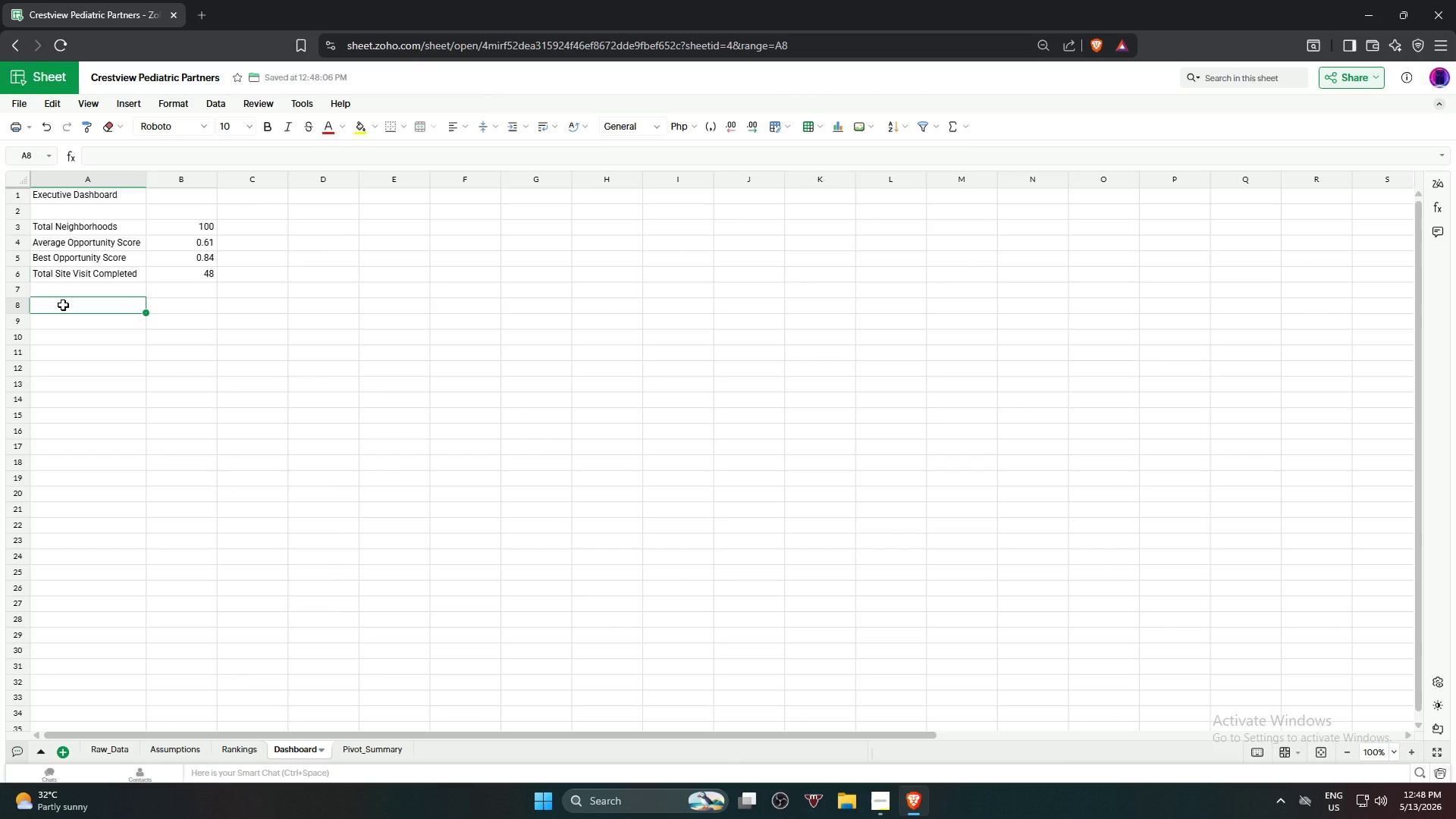 
type(tOP 5Top 5 Launch Sites)
 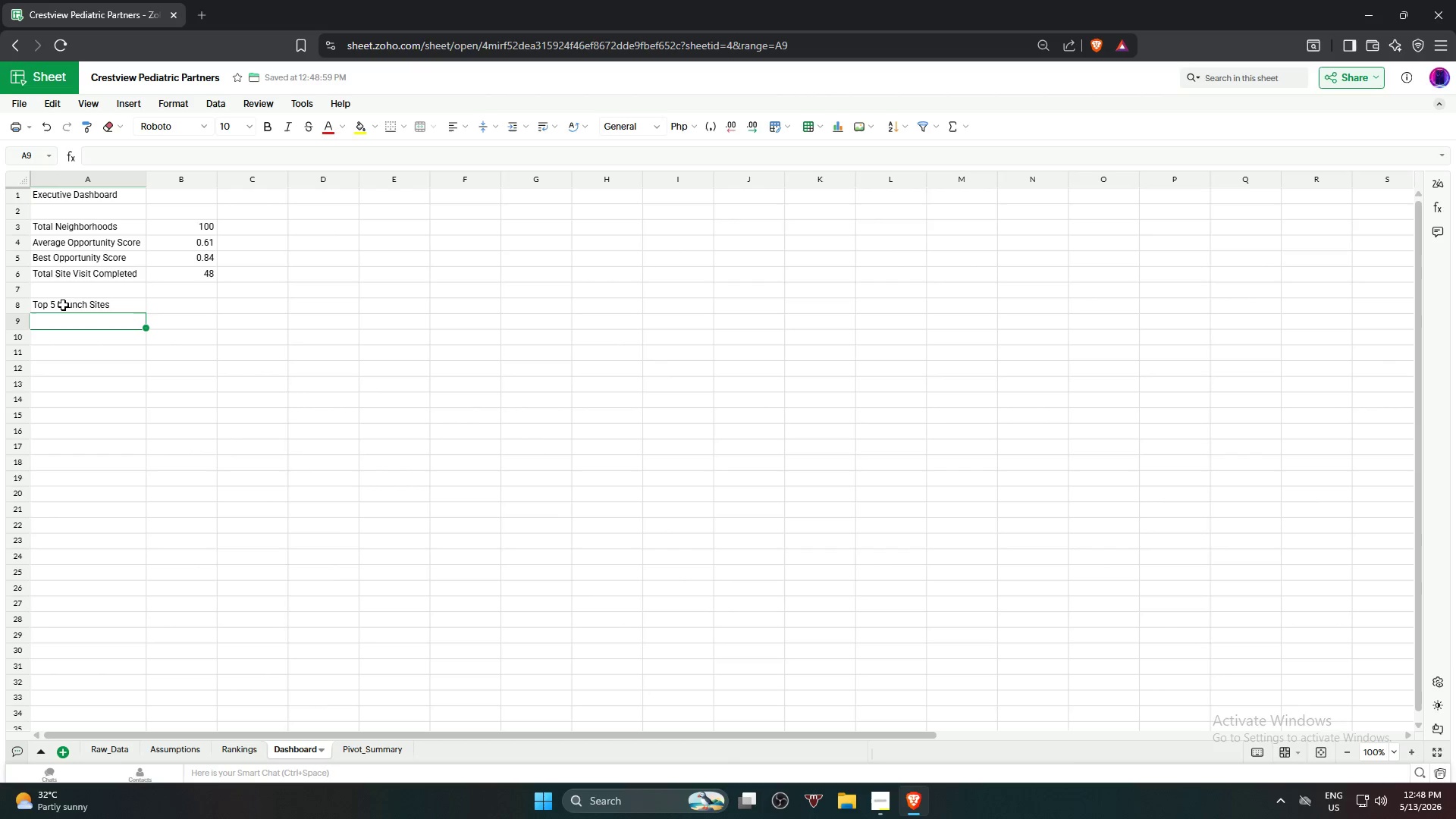 
hold_key(key=Backspace, duration=0.78)
 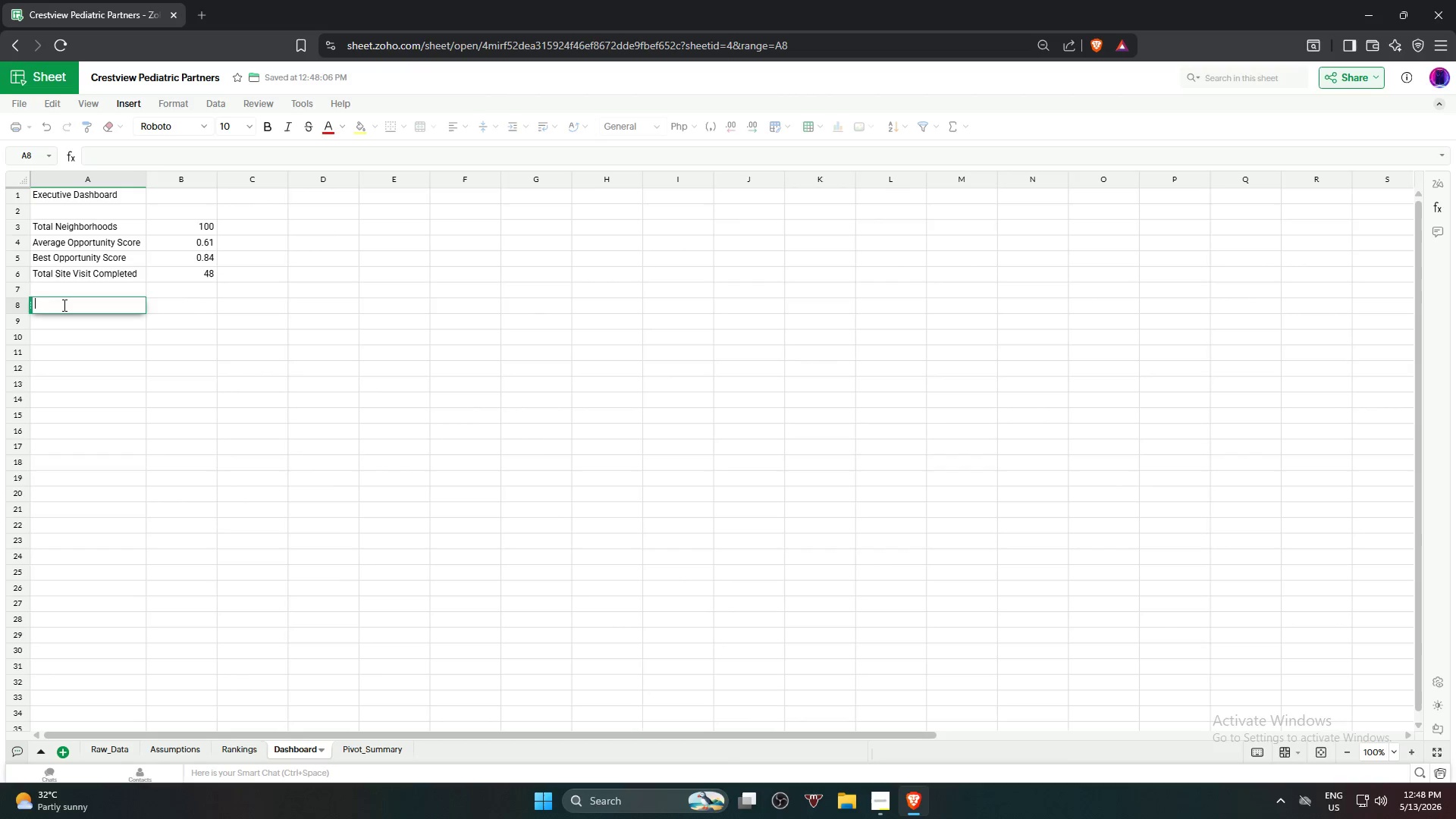 
key(Enter)
 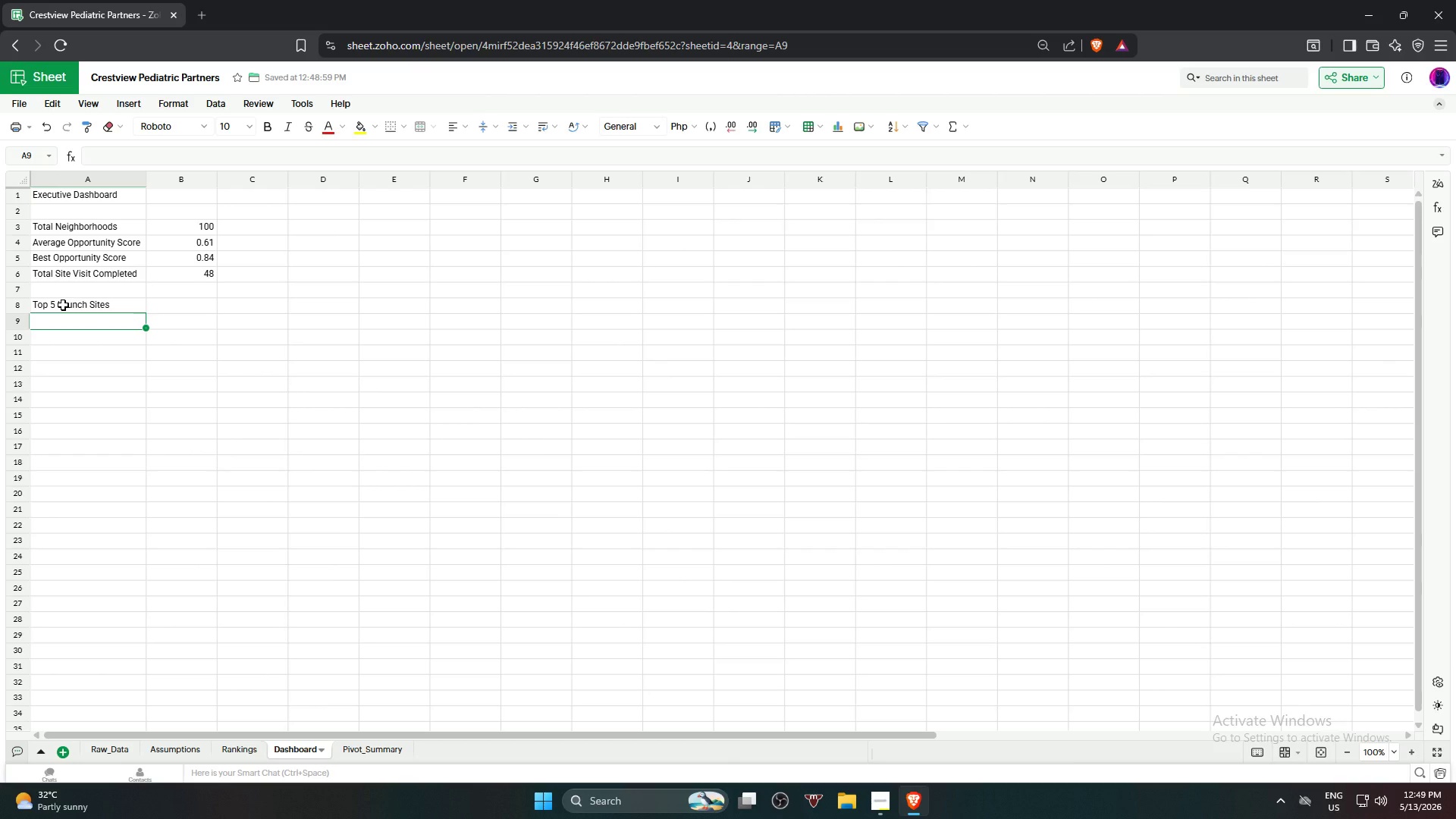 
type(=in)
 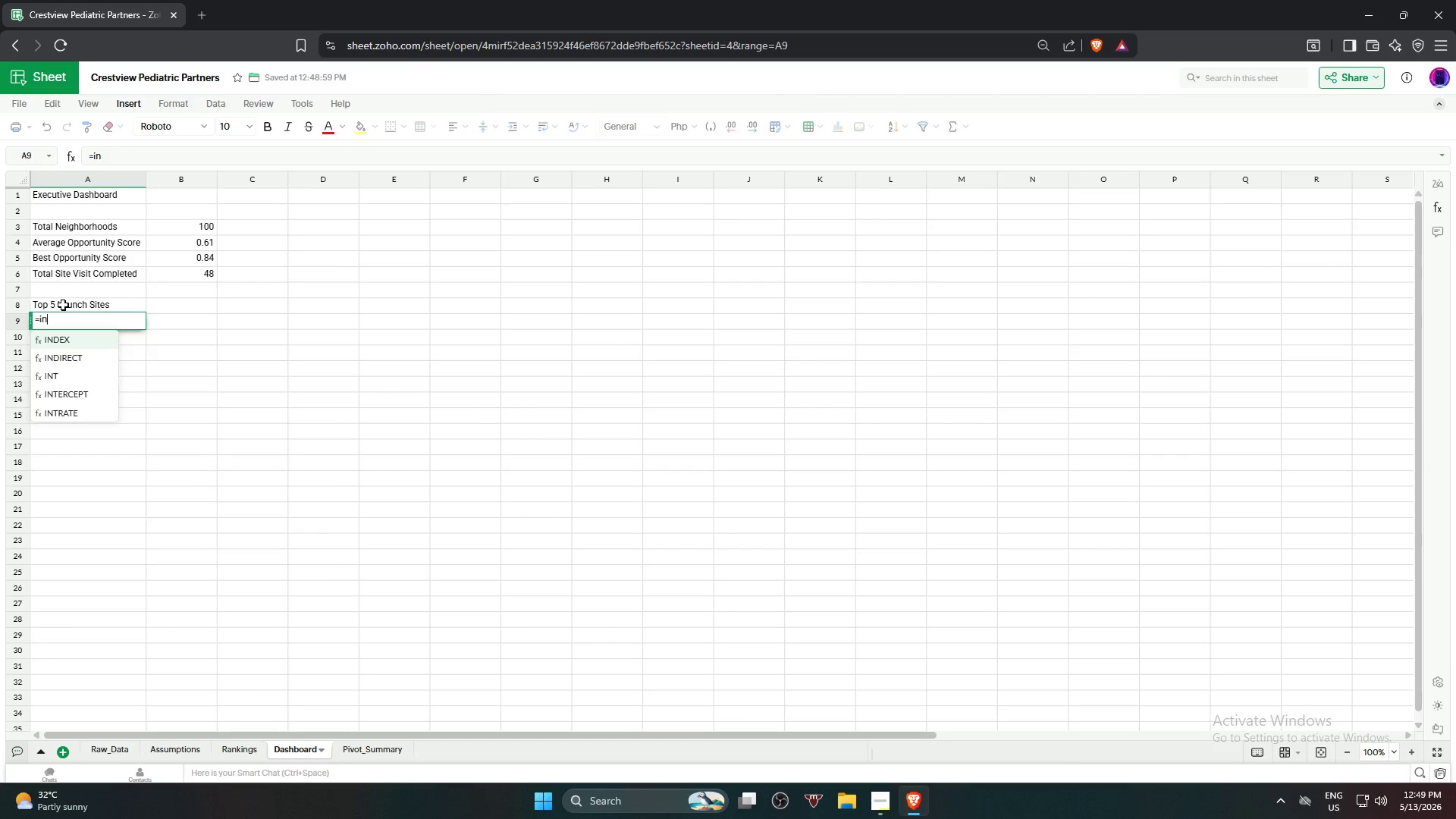 
key(Enter)
 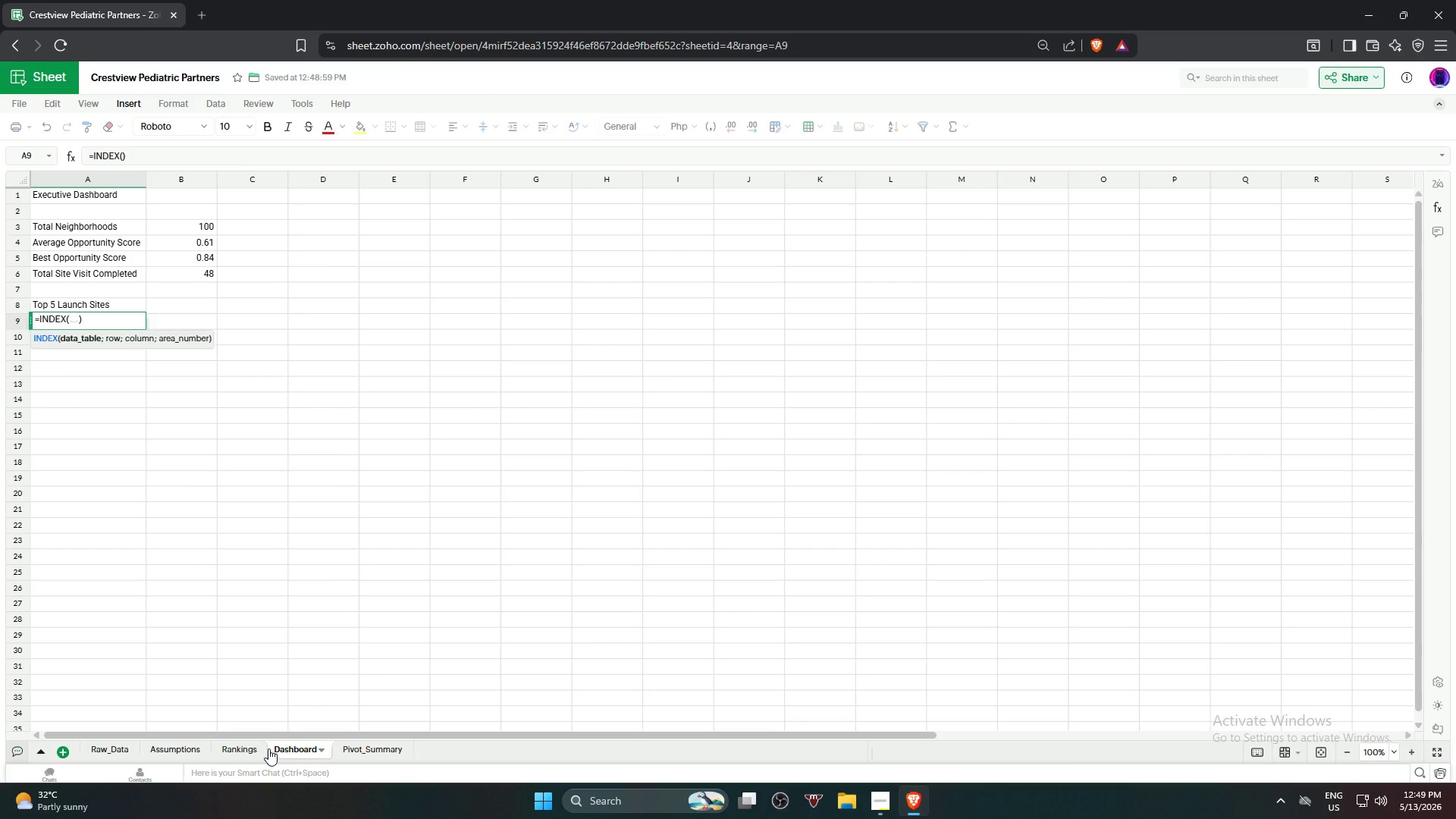 
wait(19.31)
 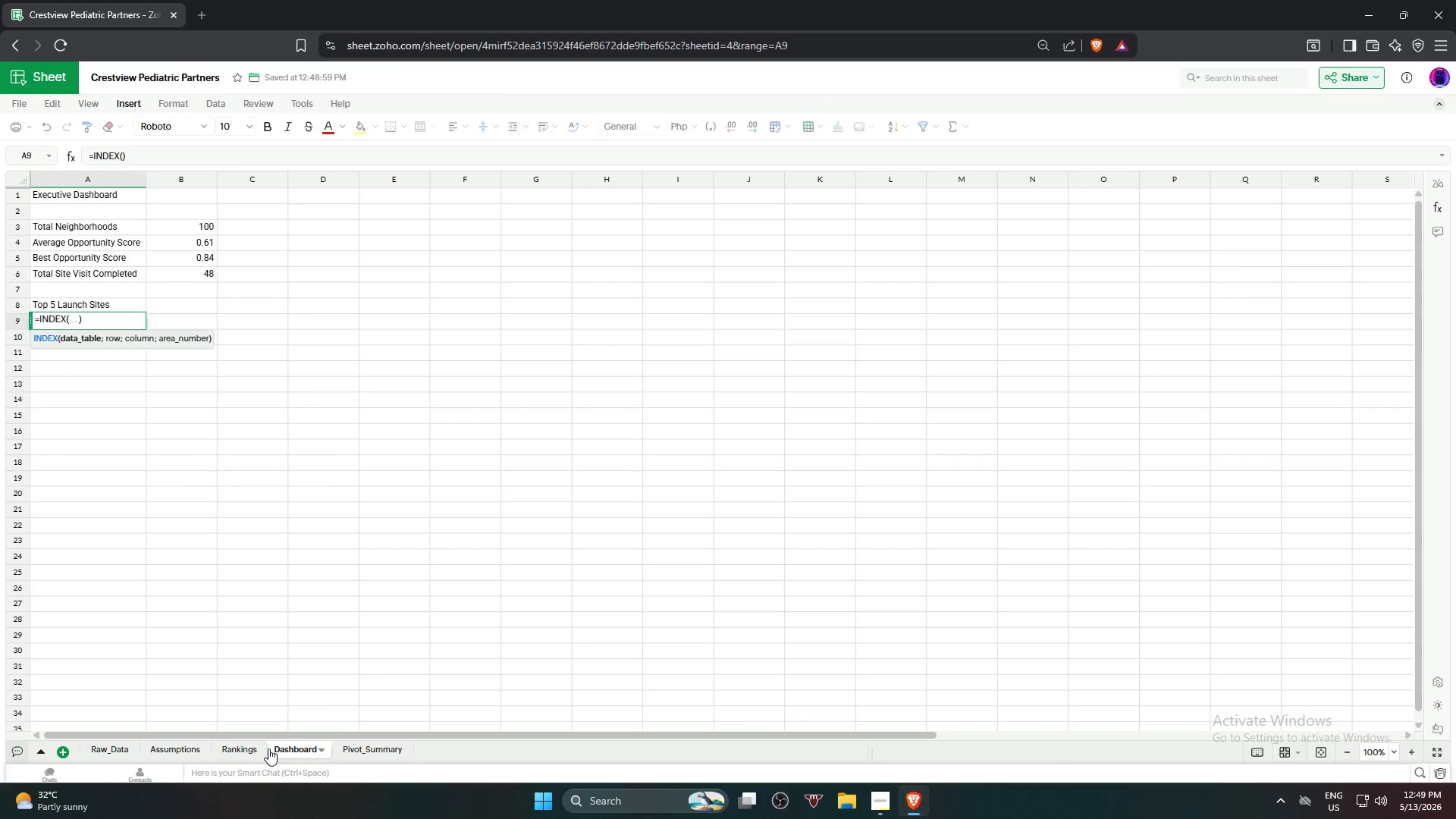 
left_click([377, 750])
 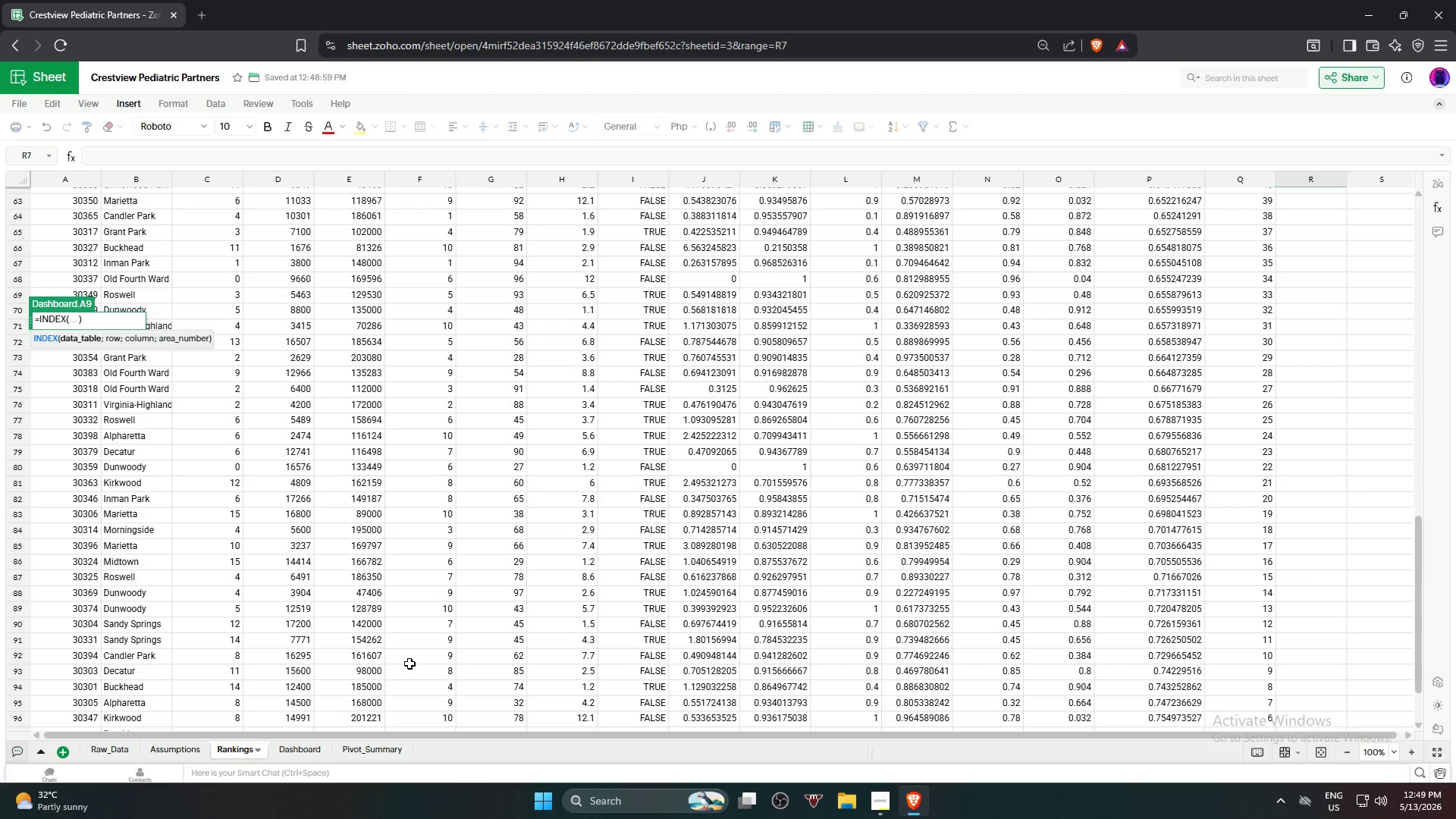 
wait(21.55)
 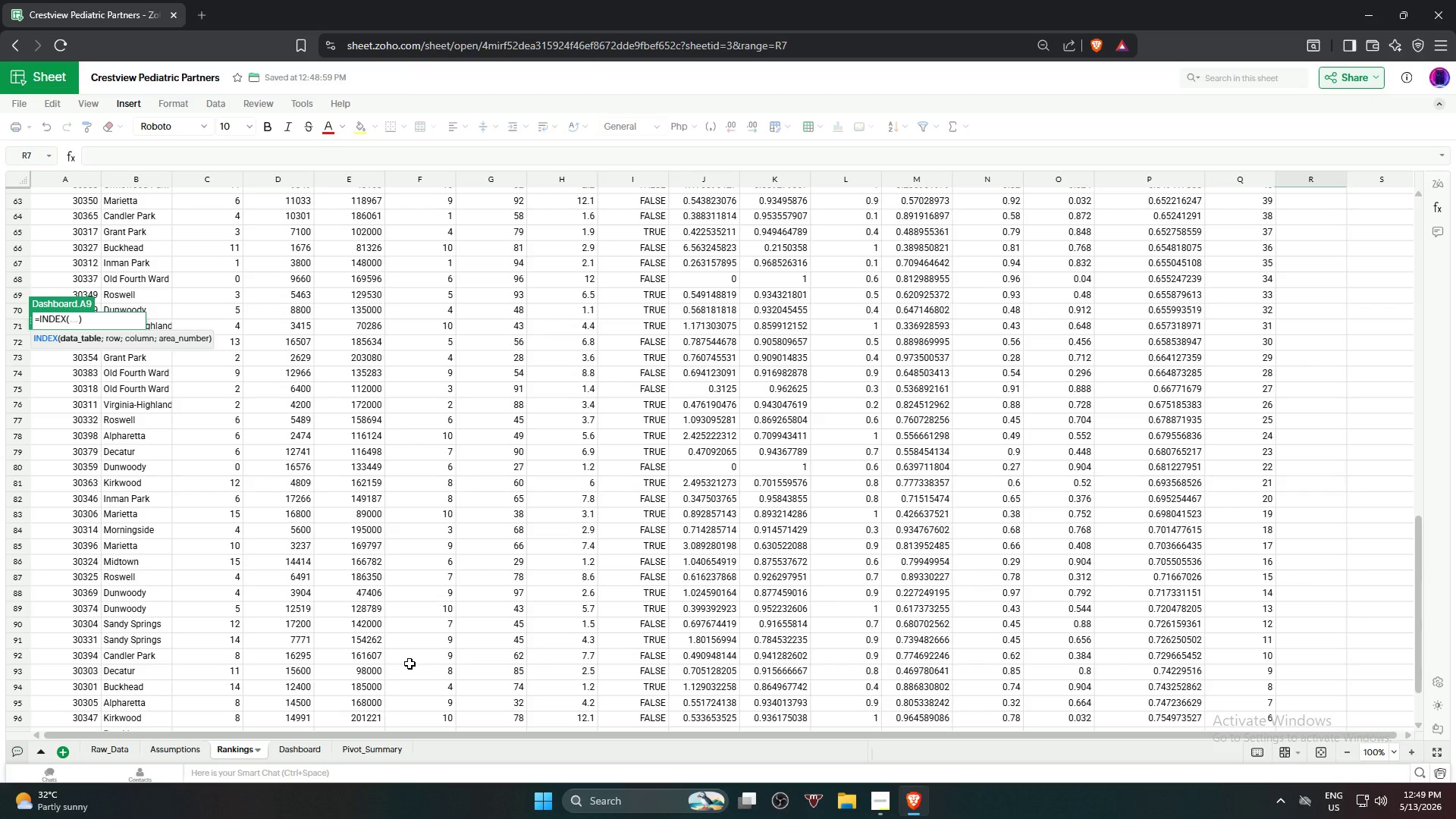 
scroll: coordinate [415, 590], scroll_direction: up, amount: 21.0
 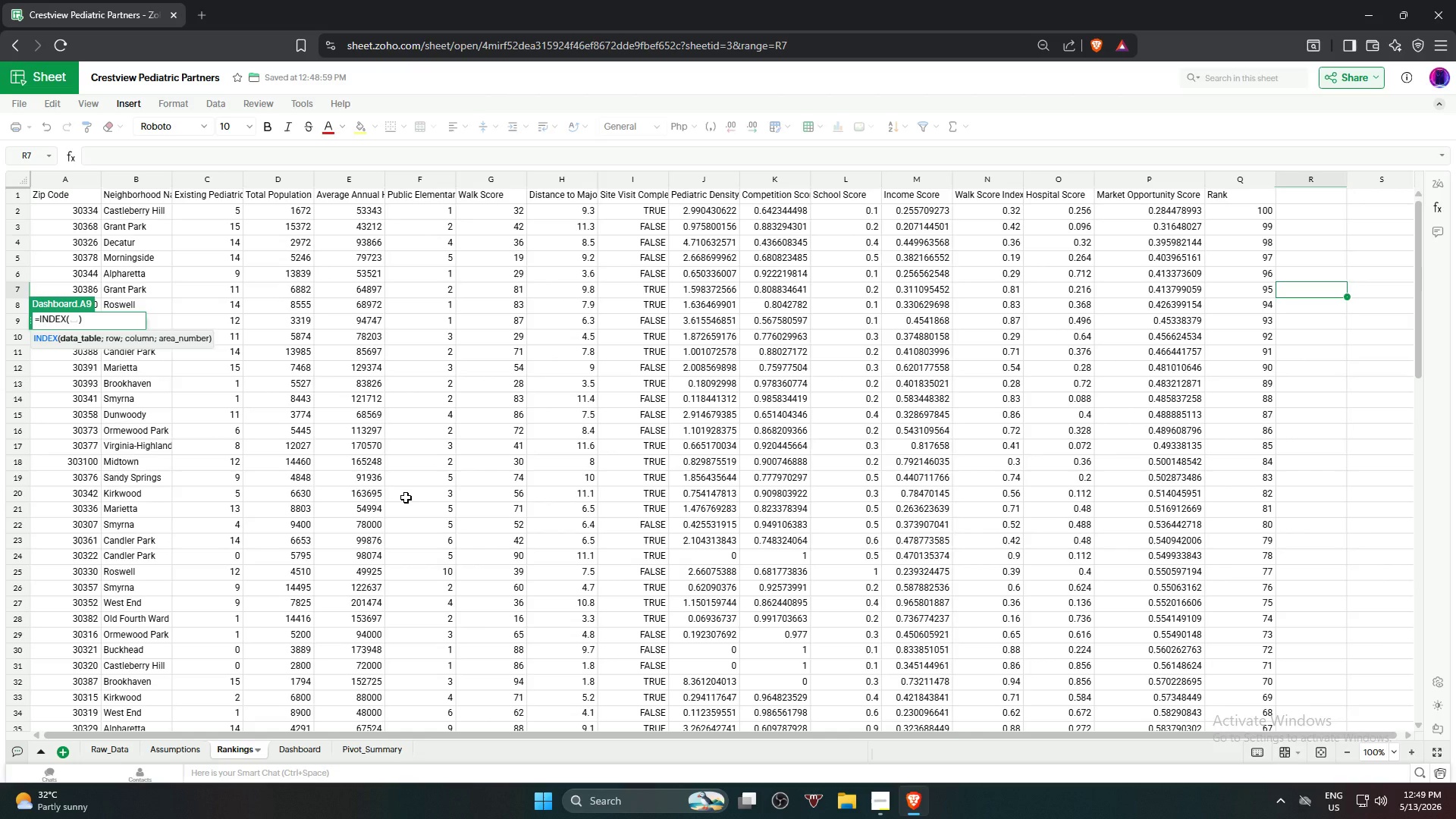 
wait(10.77)
 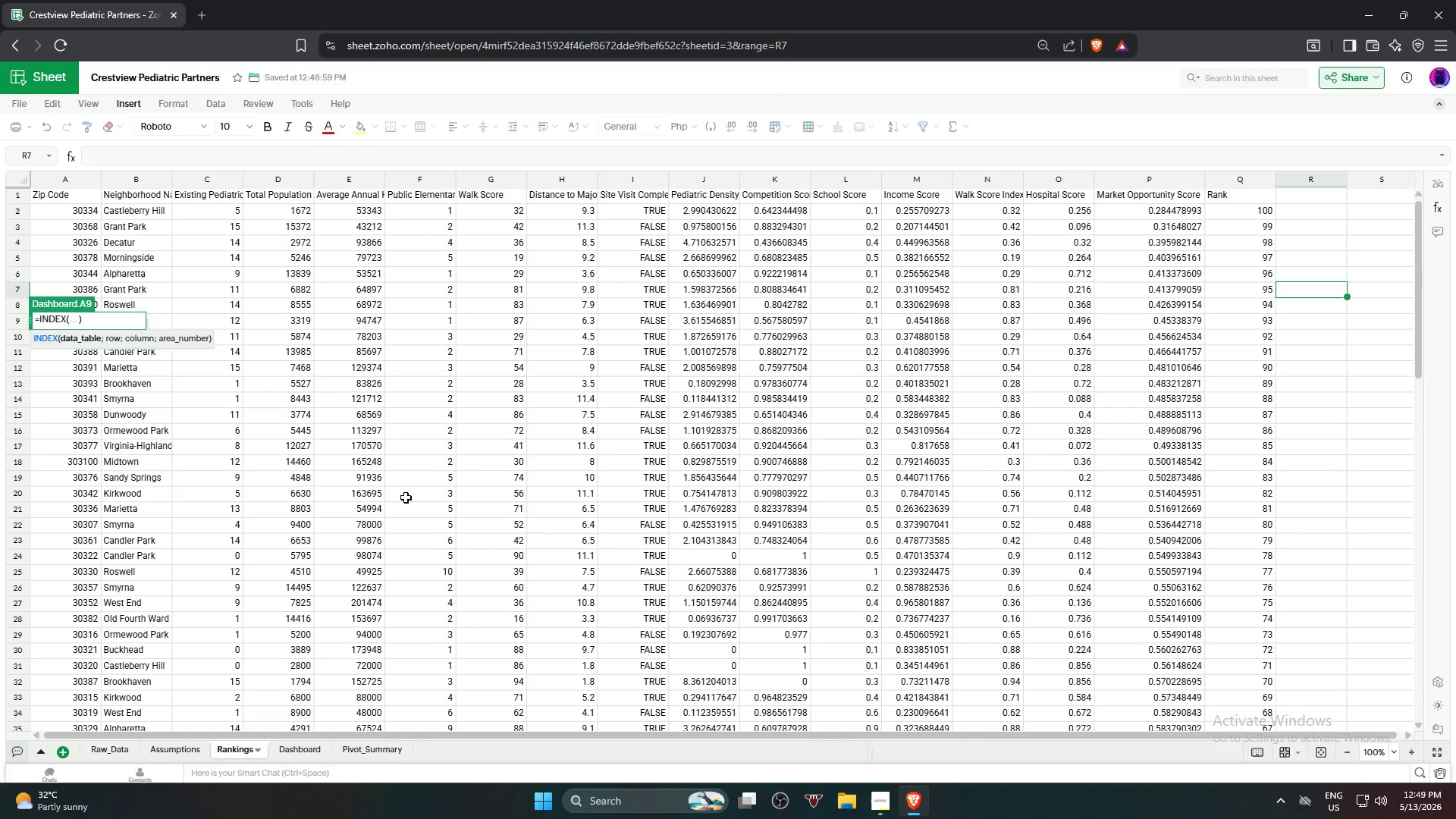 
left_click([69, 212])
 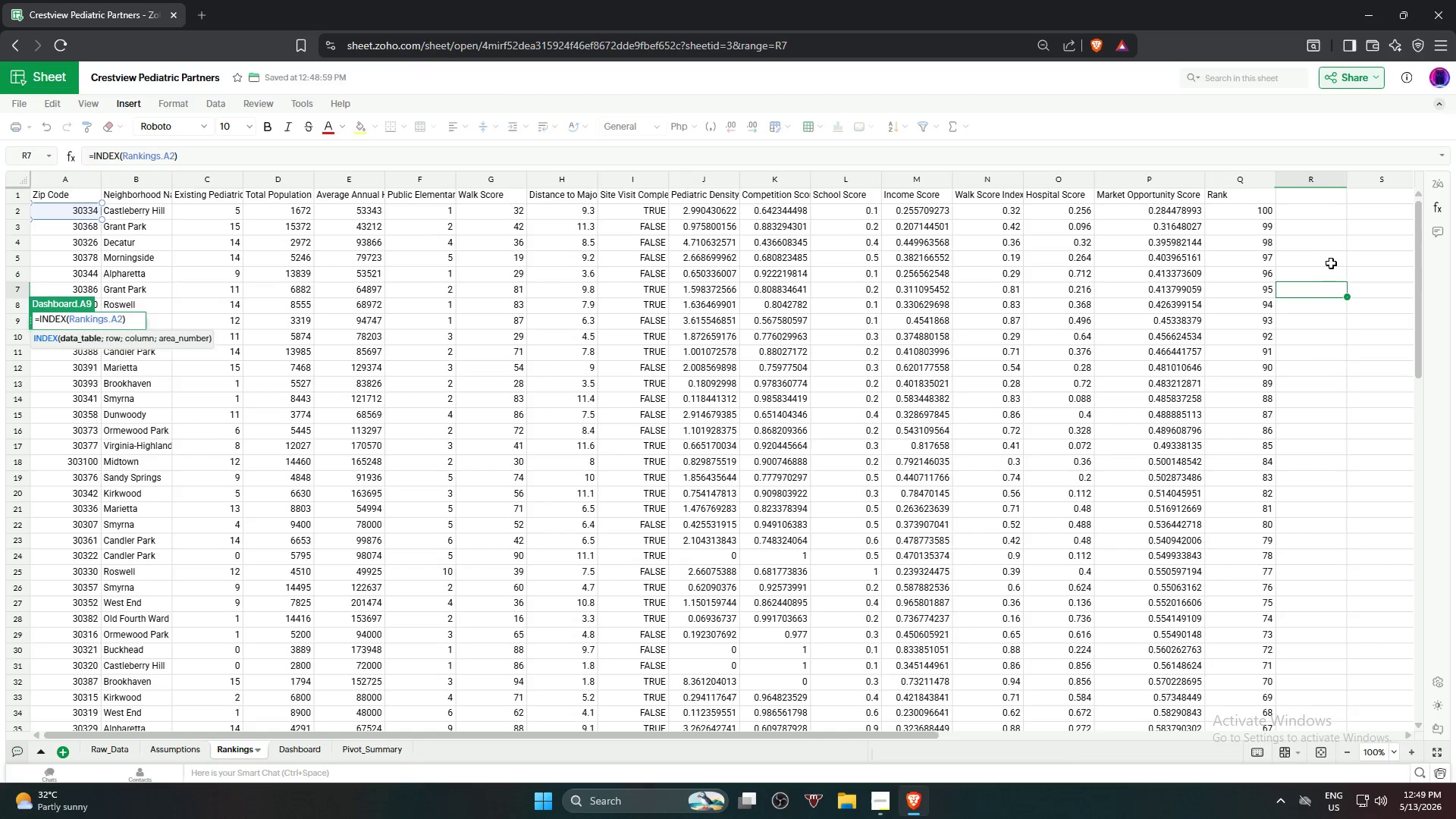 
hold_key(key=ShiftLeft, duration=1.81)
left_click([1250, 215])
 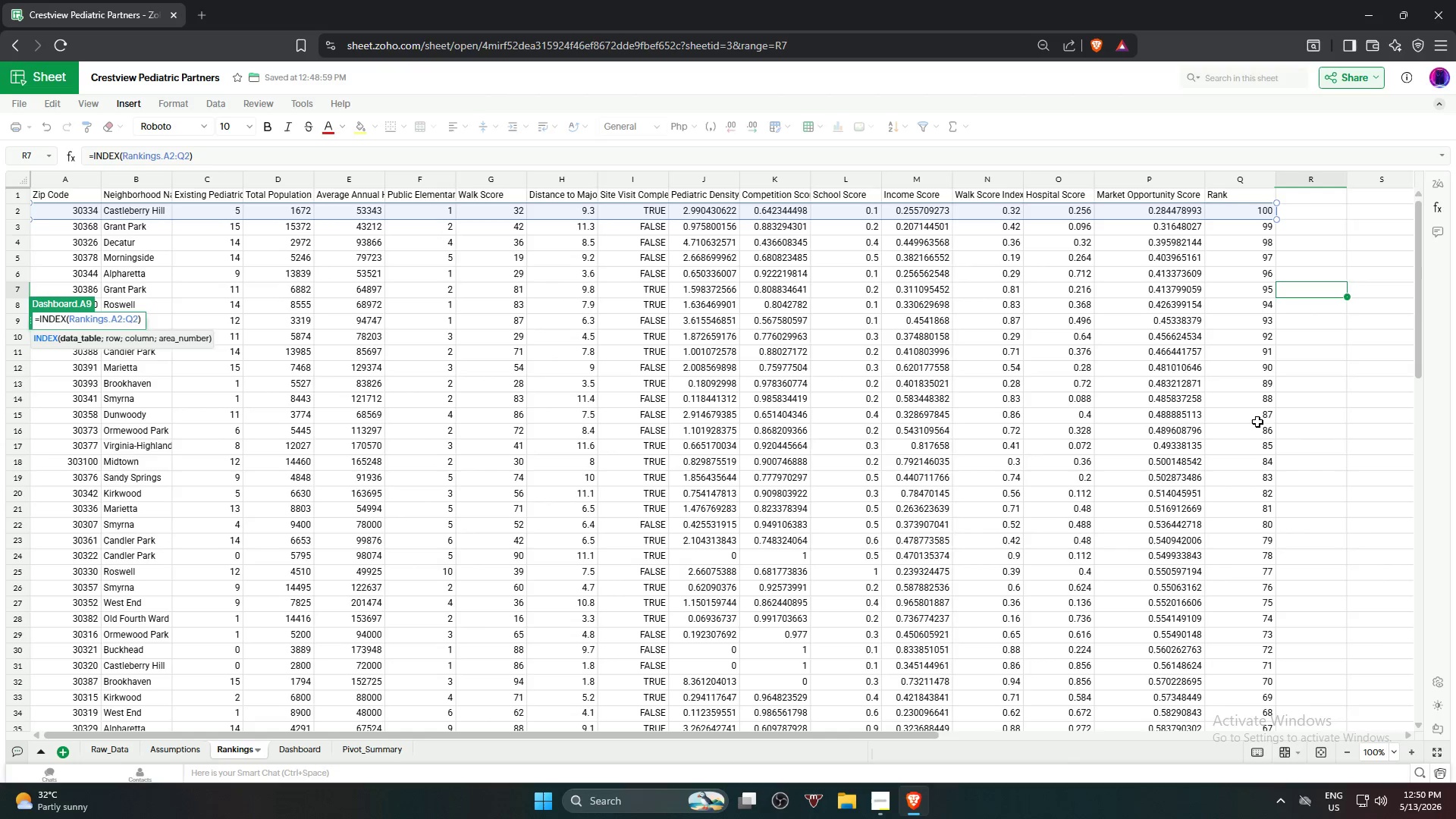 
scroll: coordinate [1244, 488], scroll_direction: down, amount: 4.0
 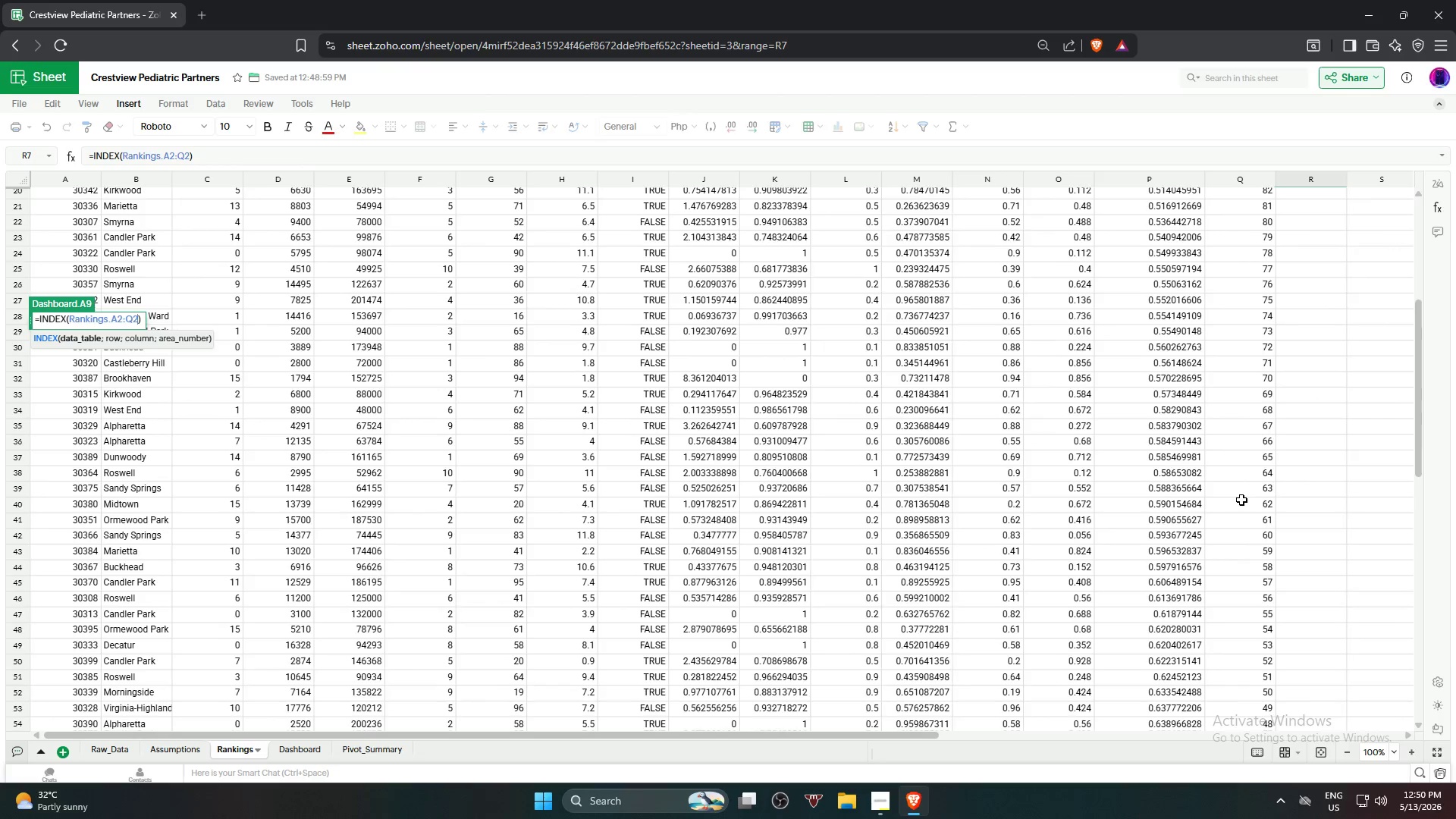 
hold_key(key=ShiftLeft, duration=0.92)
 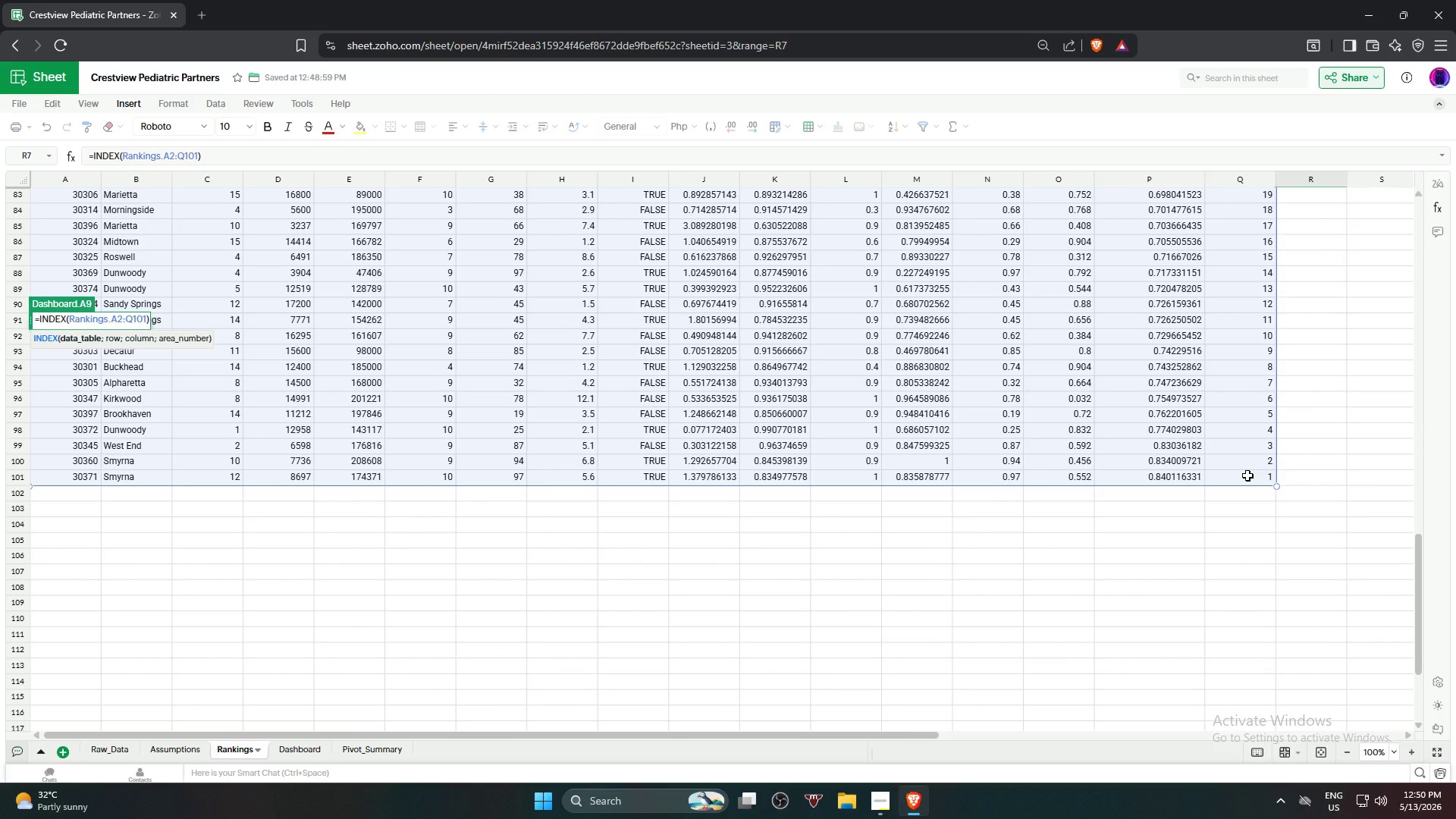 
scroll: coordinate [1238, 486], scroll_direction: down, amount: 13.0
 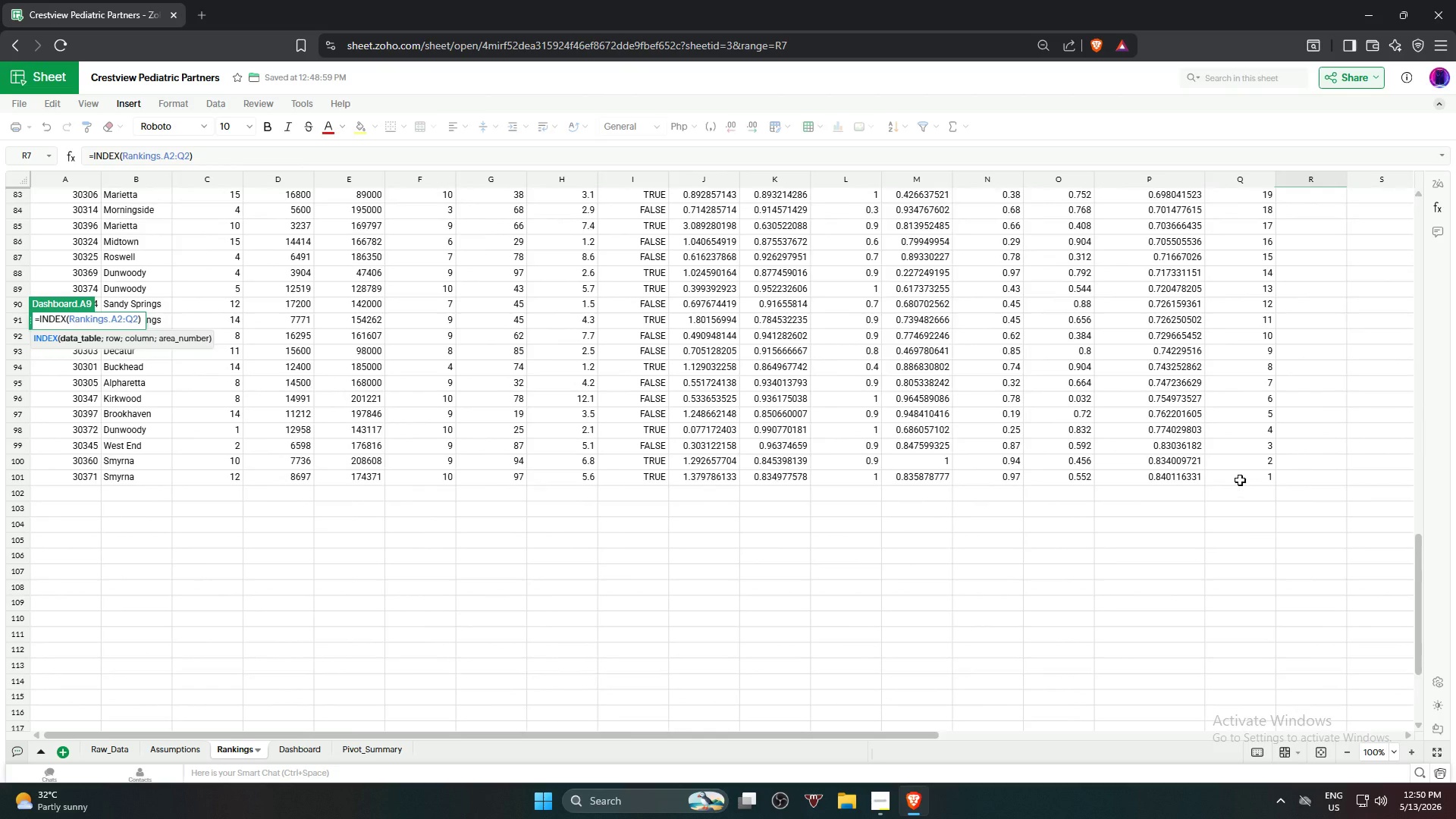 
left_click([1247, 475])
 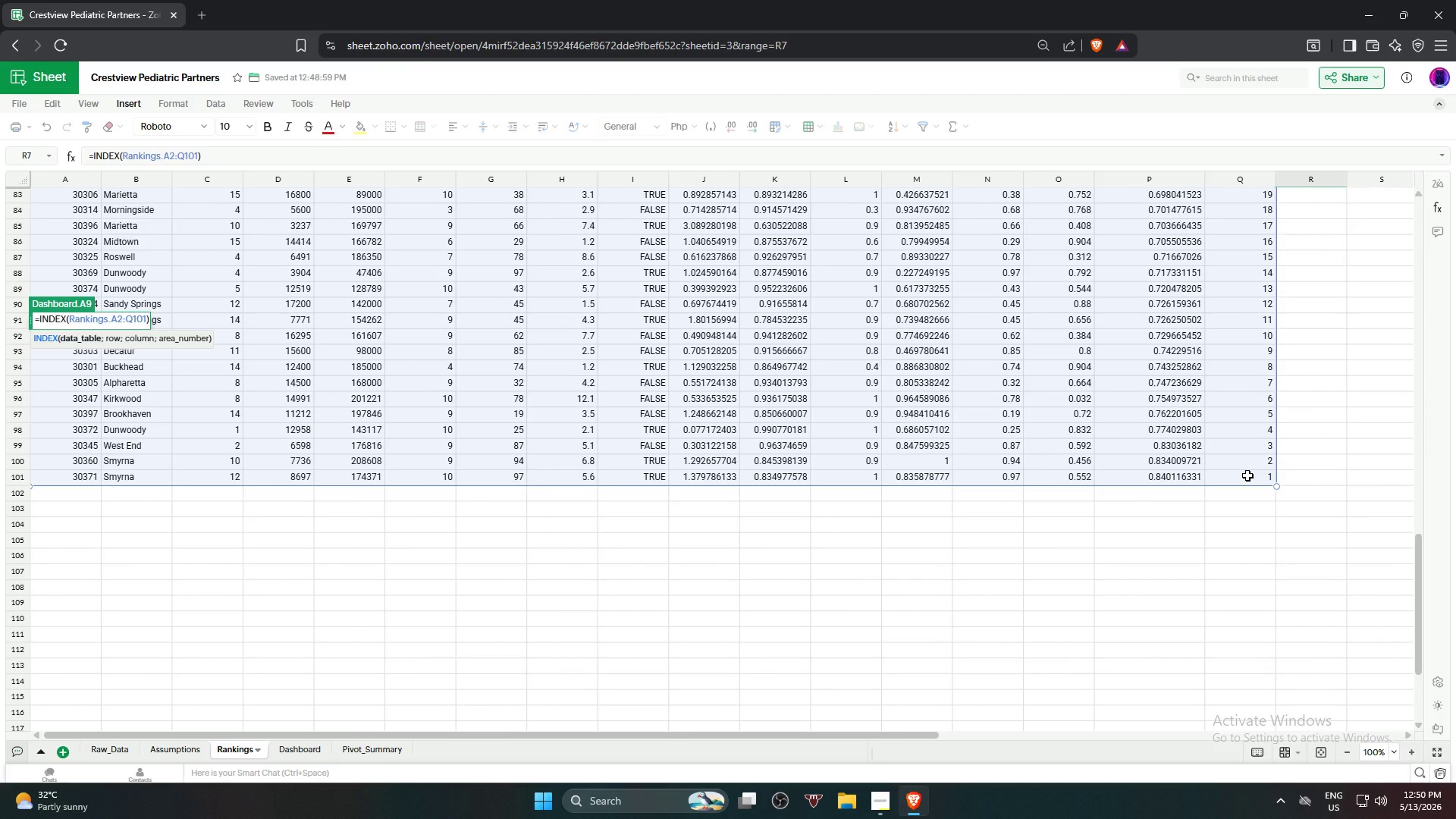 
key(NumpadEnter)
 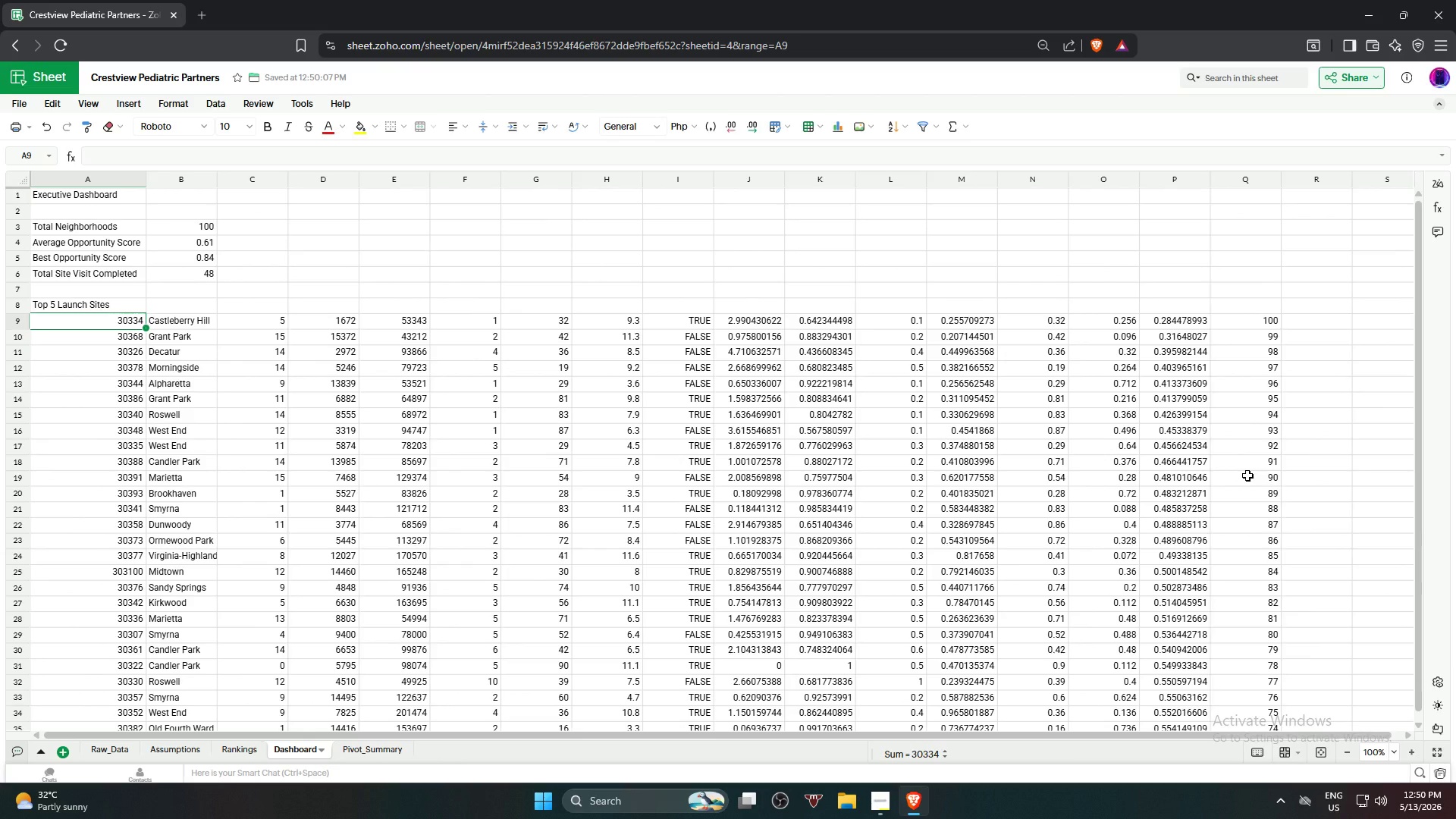 
wait(15.24)
 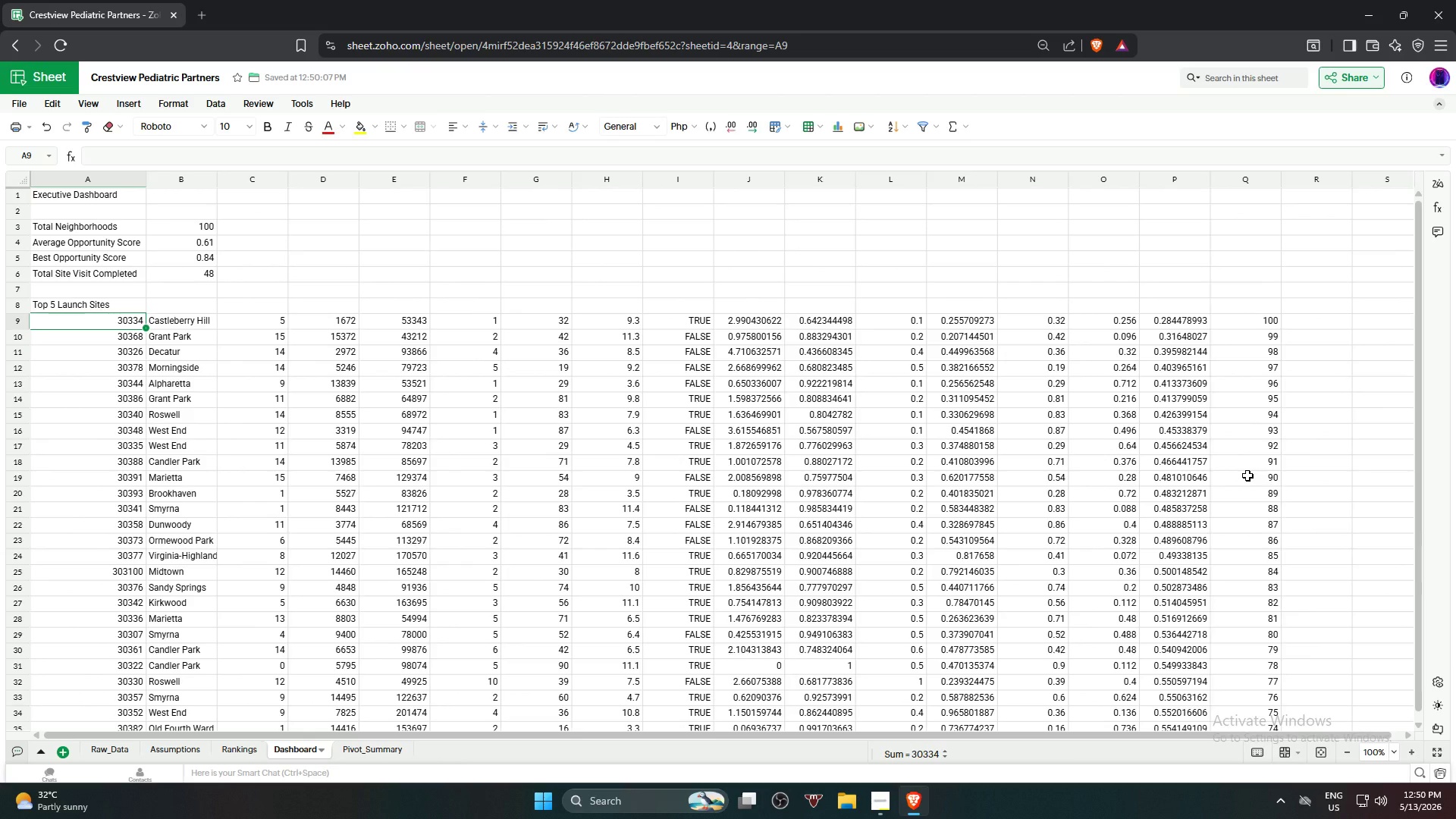 
key(Control+Z)
 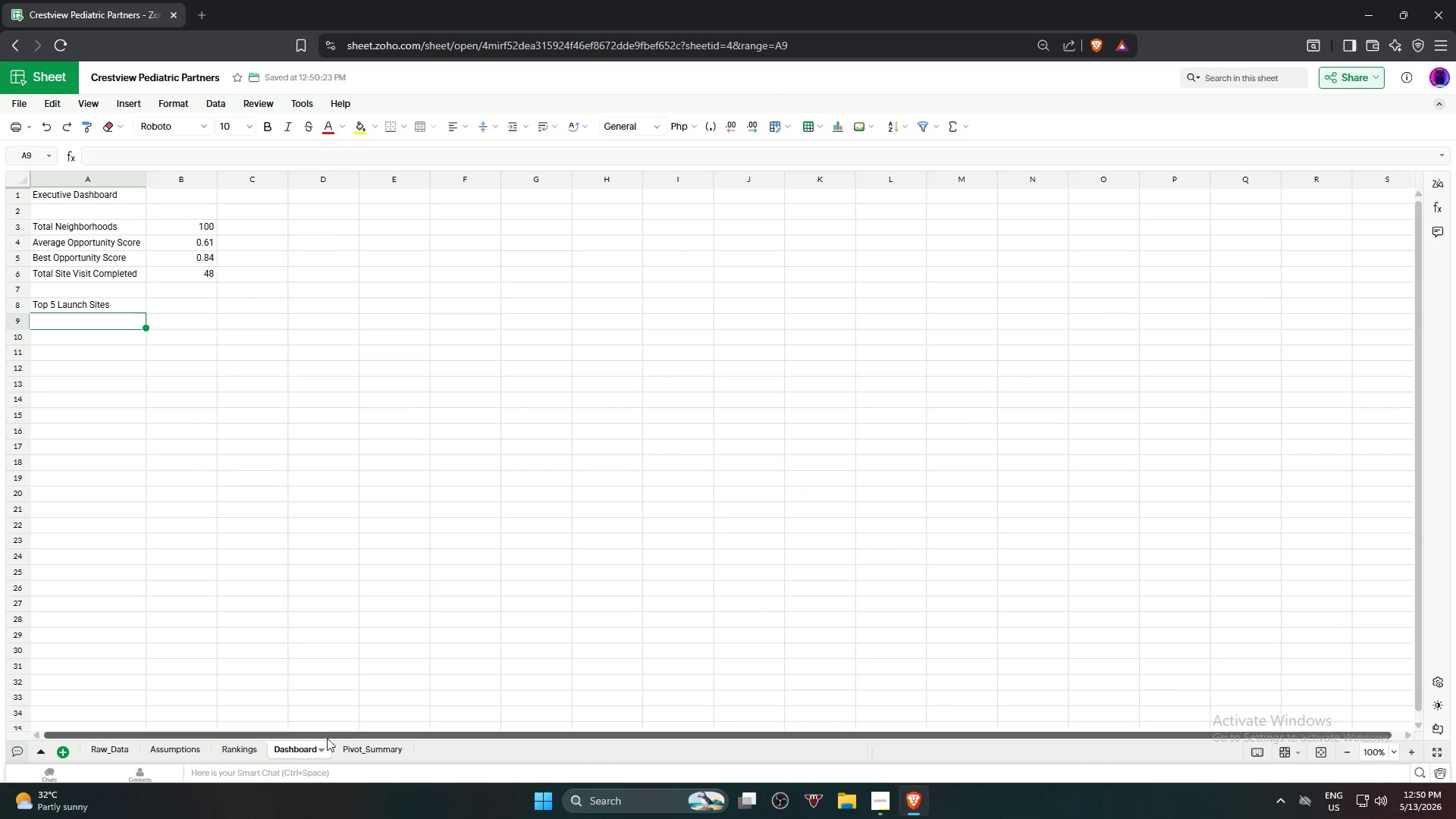 
left_click([233, 752])
 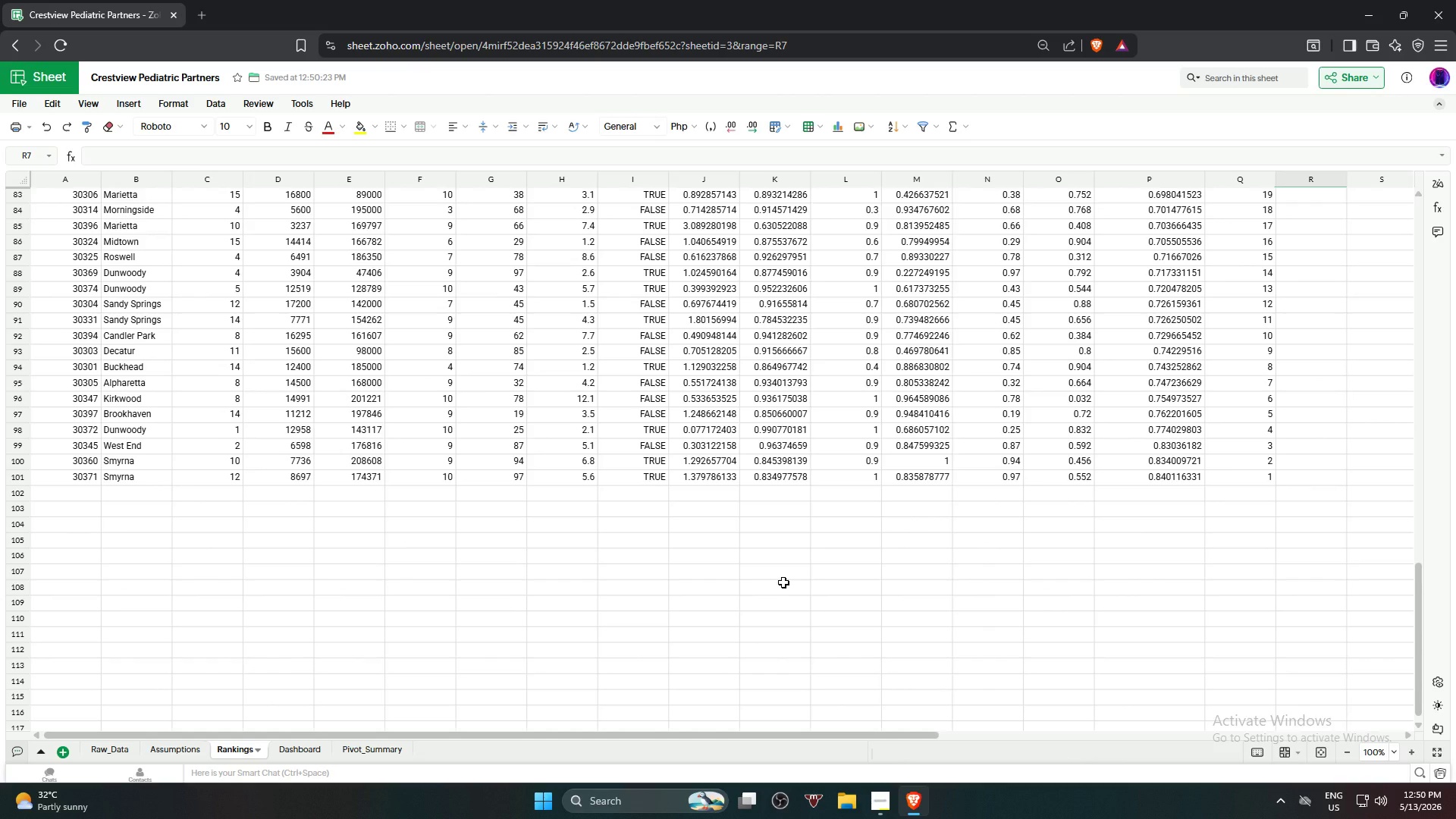 
wait(5.48)
 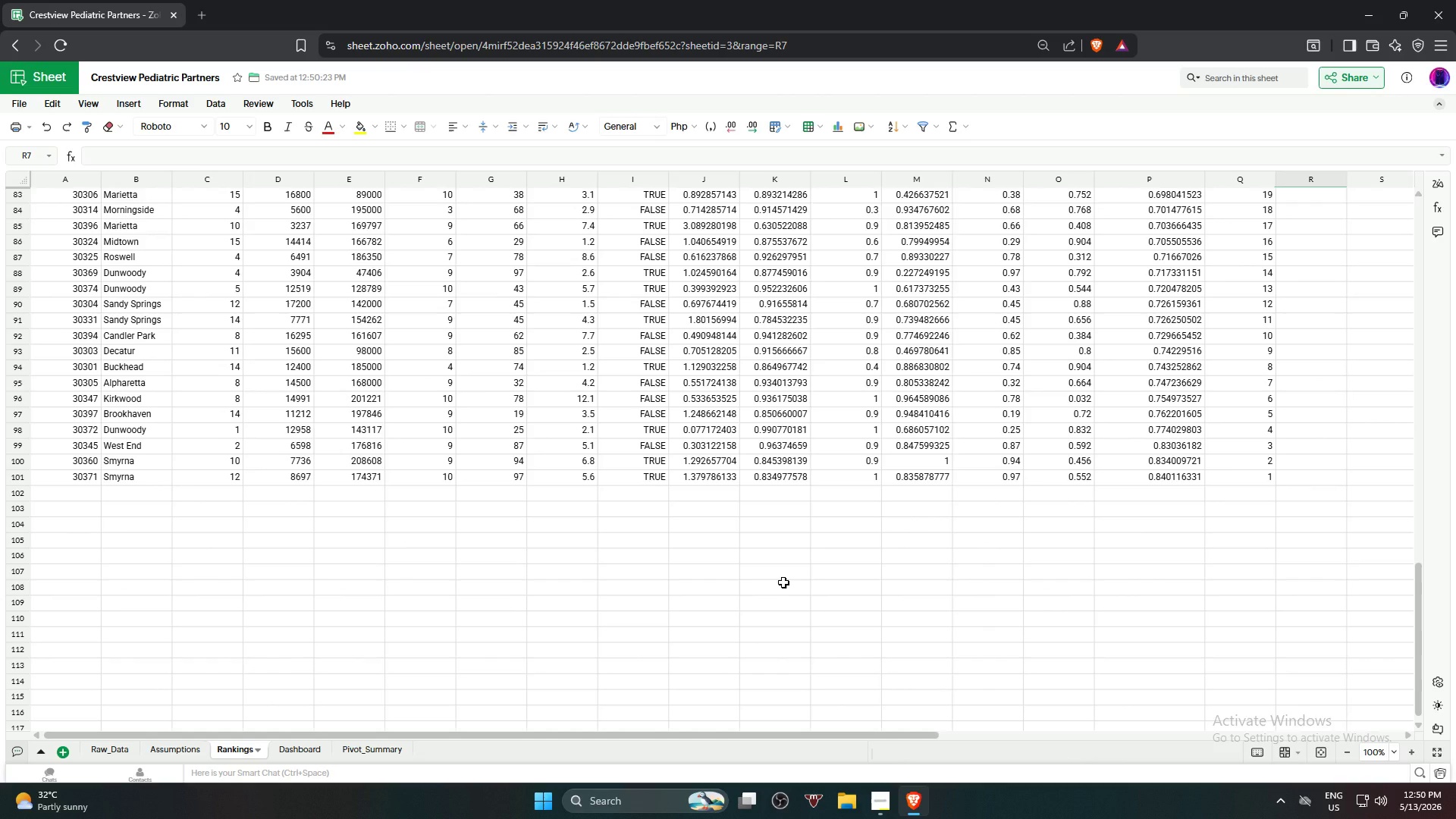 
left_click([812, 599])
 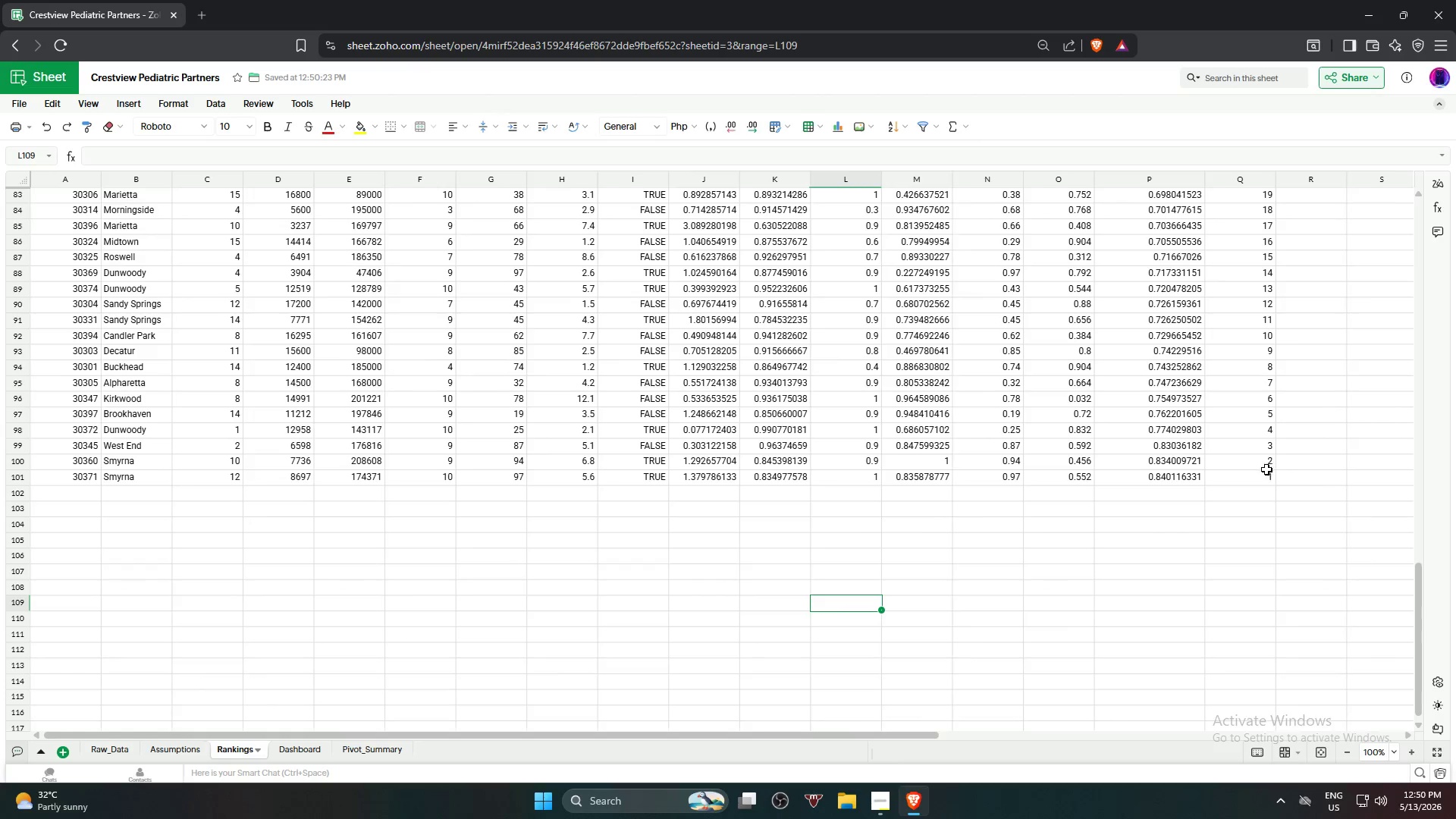 
left_click([1260, 475])
 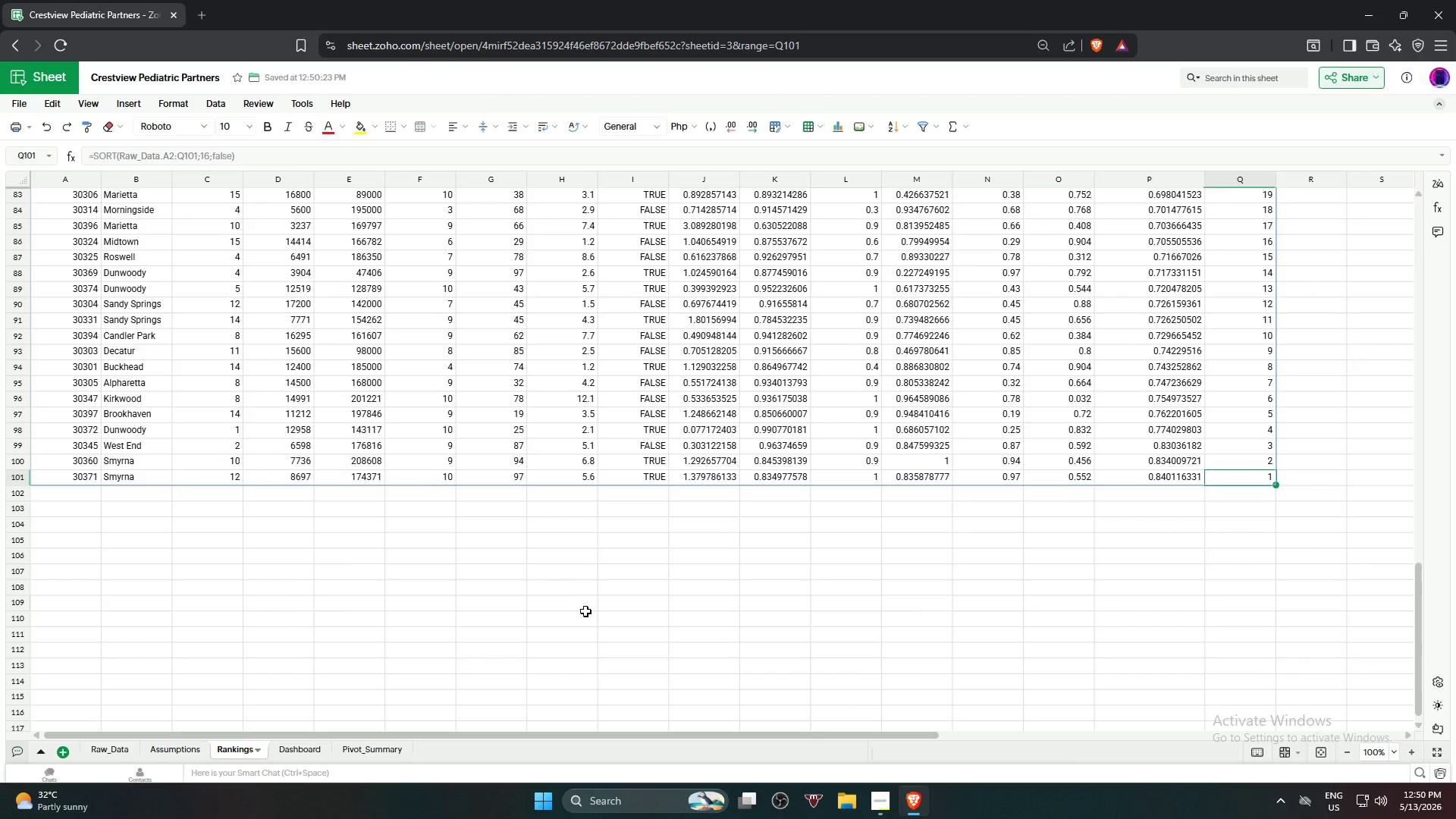 
double_click([587, 611])
 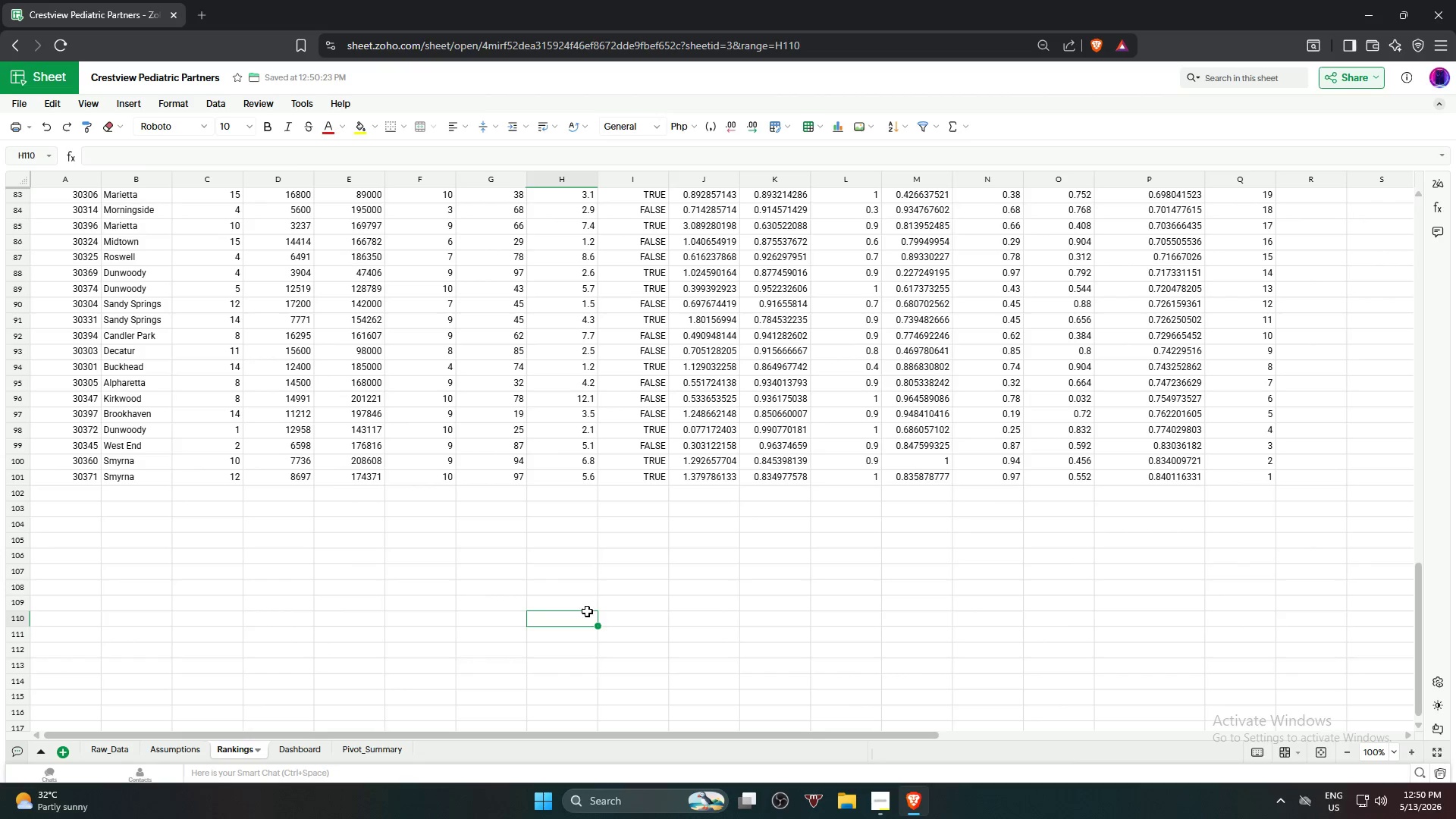 
triple_click([587, 611])
 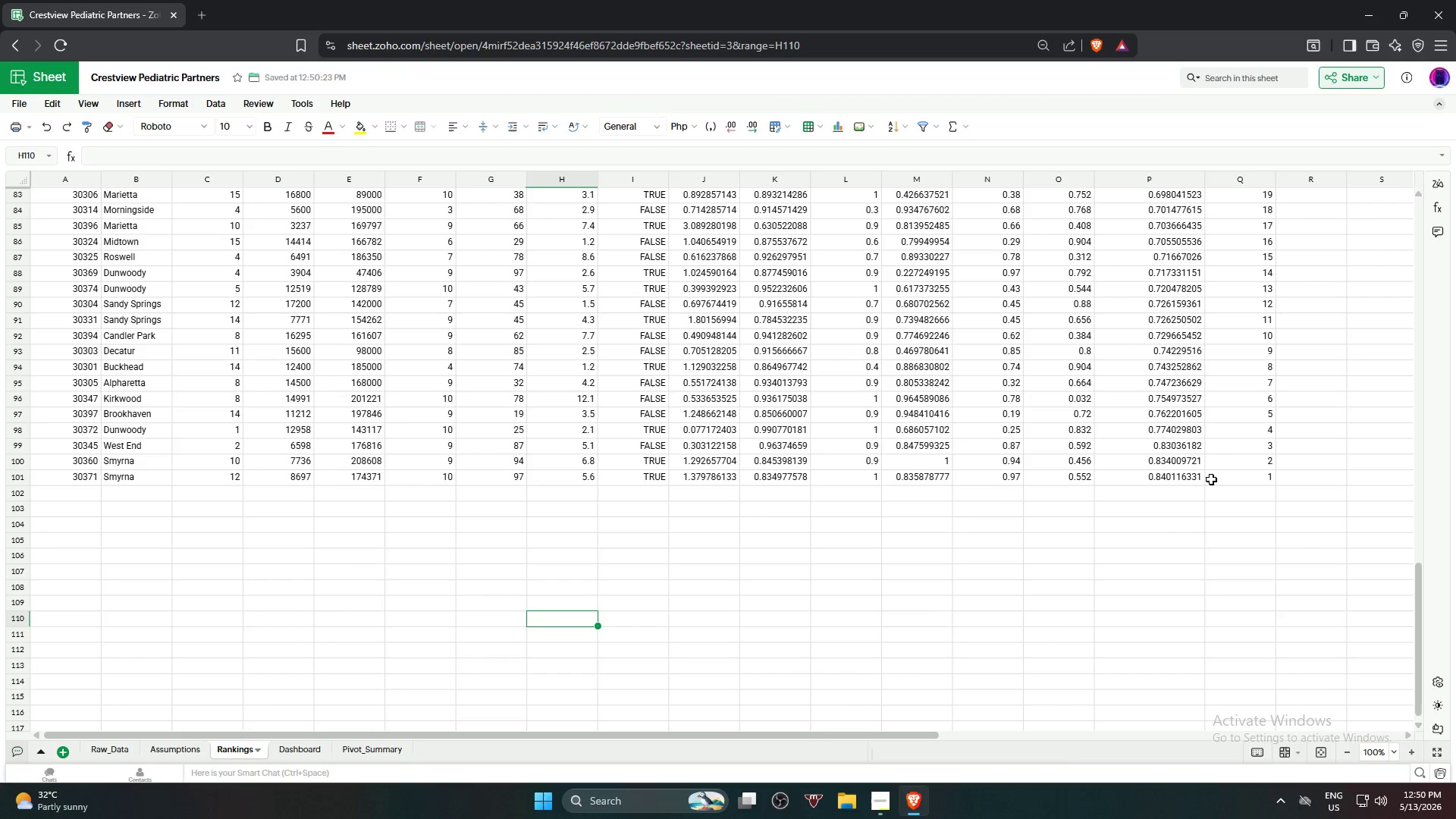 
left_click([1222, 475])
 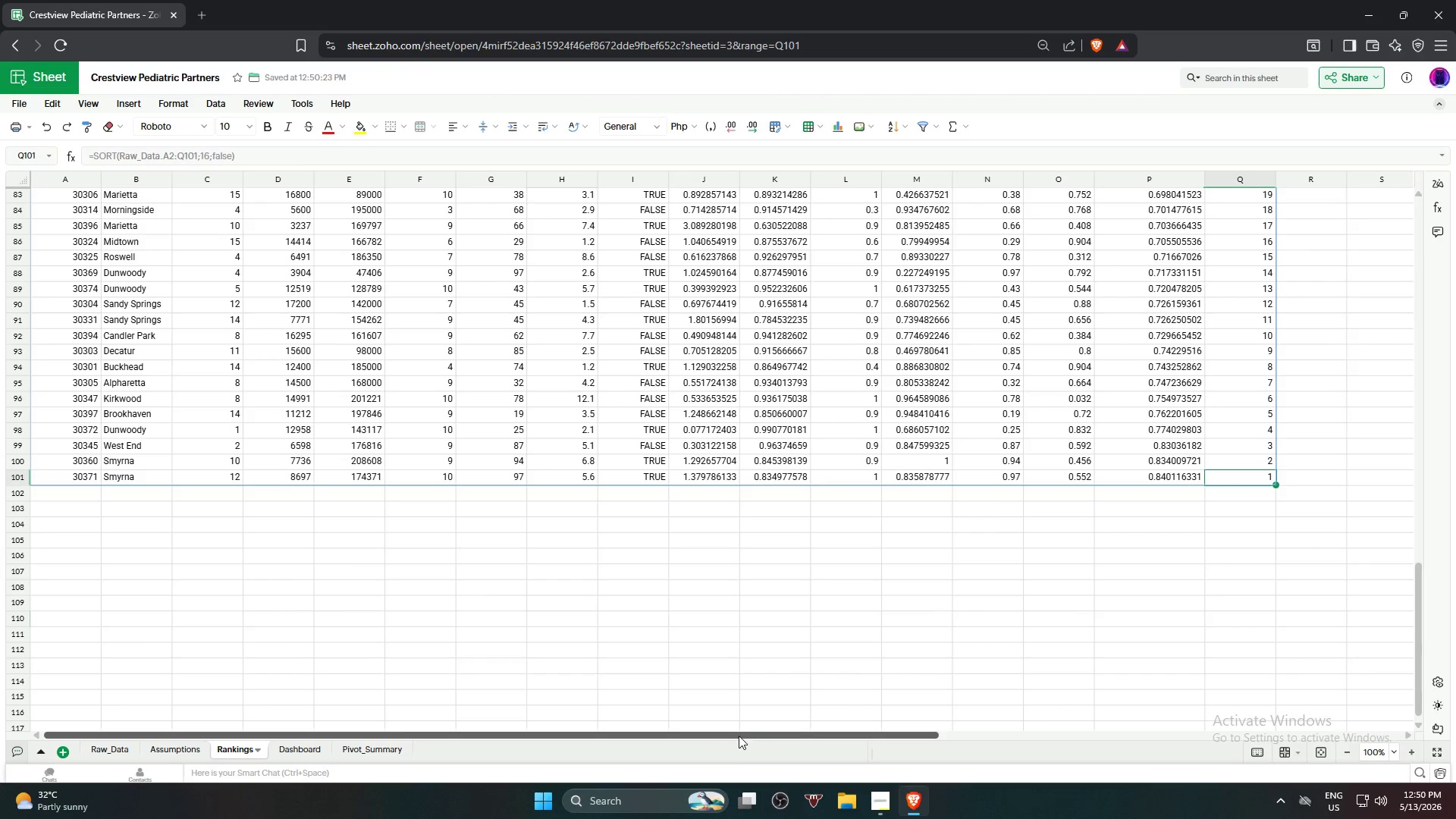 
hold_key(key=ShiftLeft, duration=0.55)
 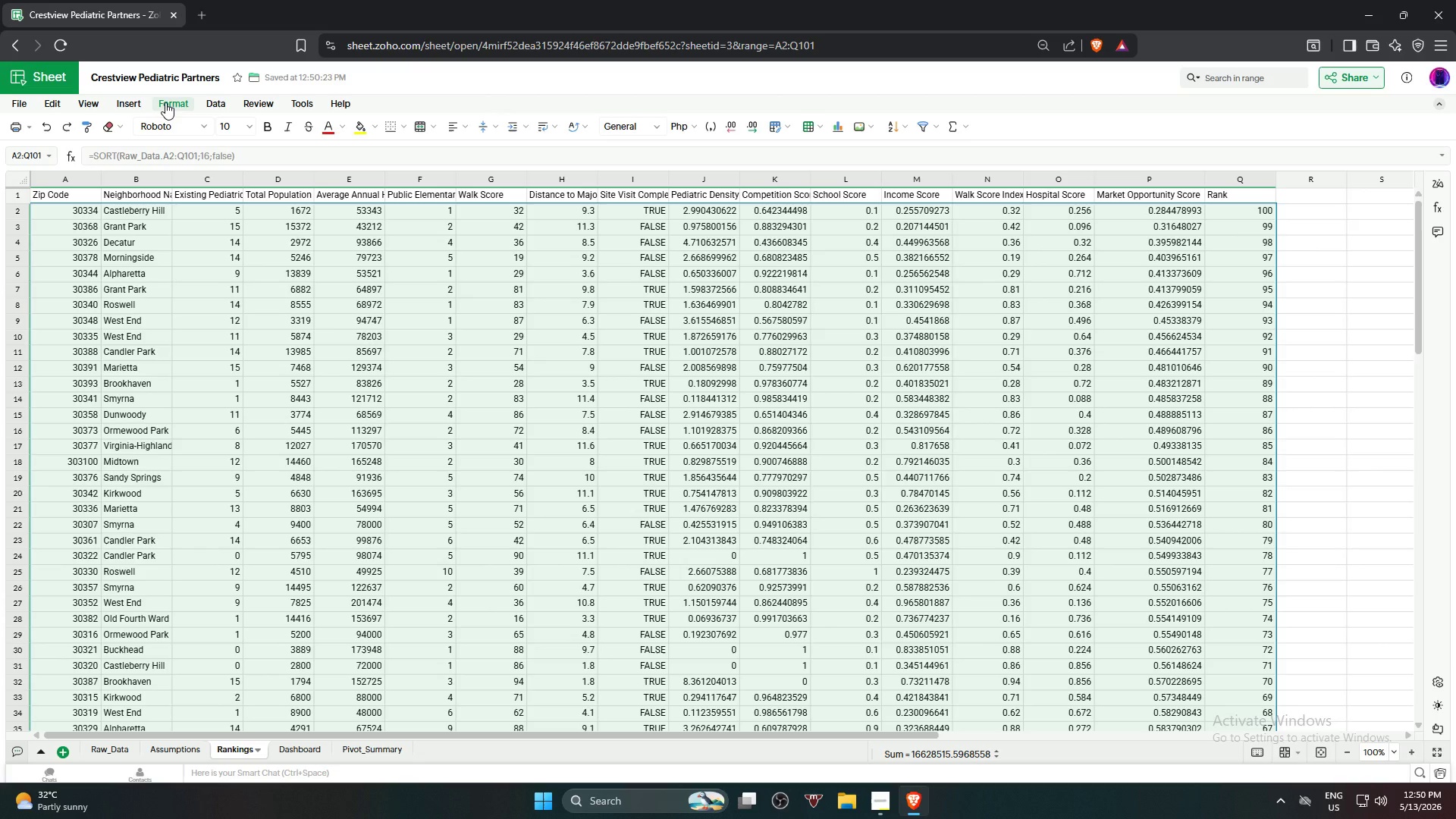 
scroll: coordinate [118, 335], scroll_direction: up, amount: 26.0
 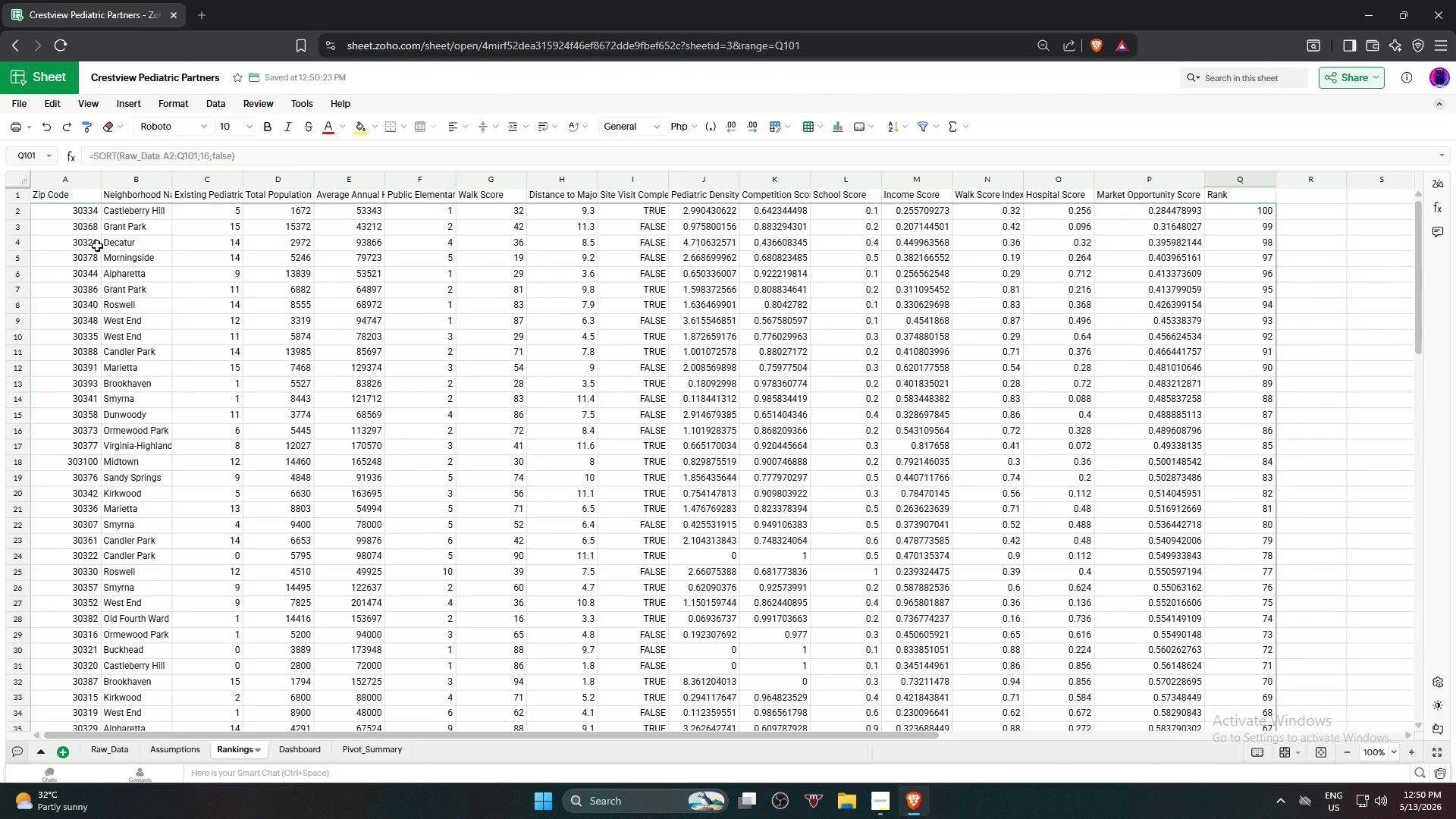 
wait(5.59)
 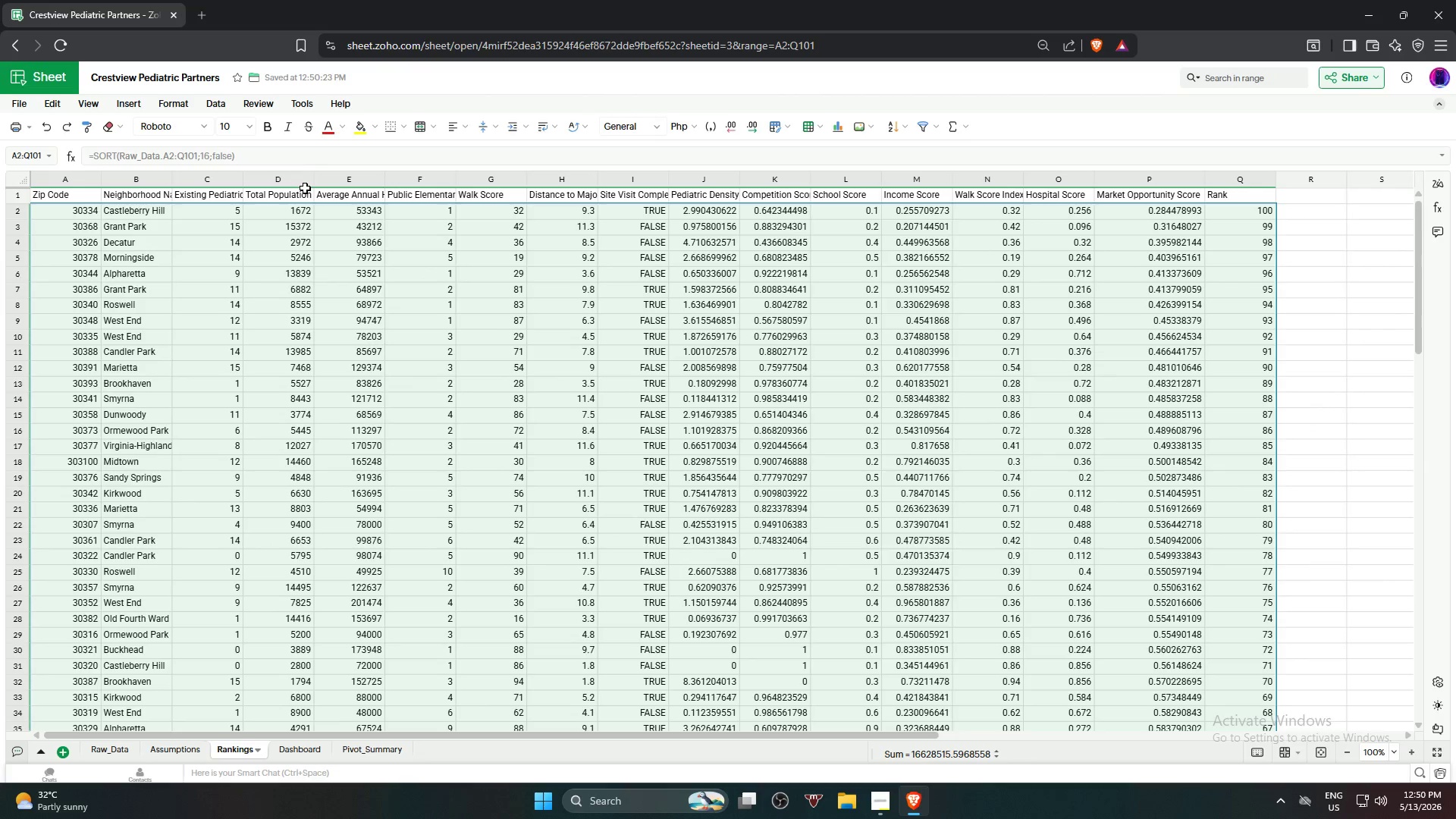 
left_click([214, 99])
 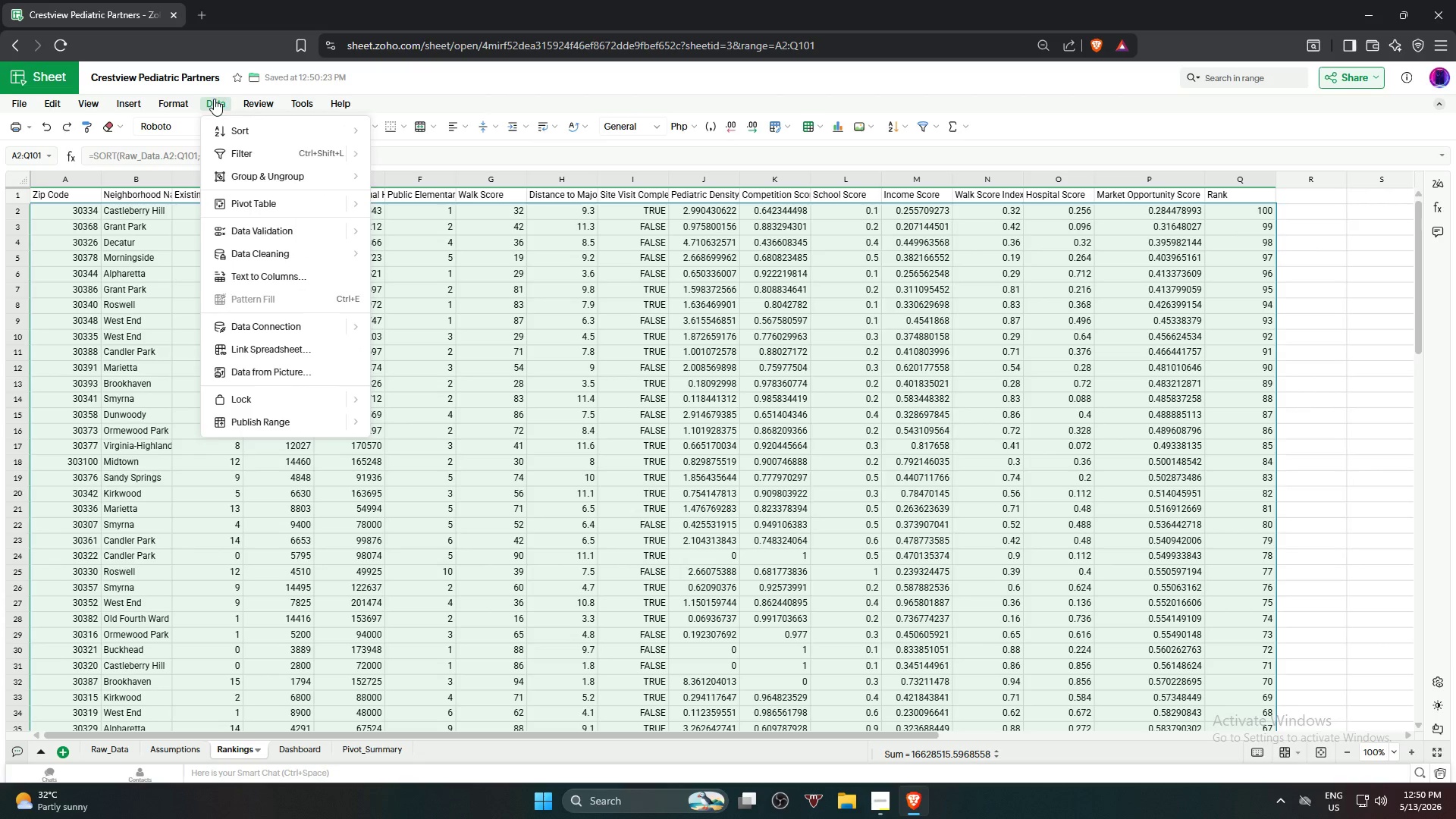 
mouse_move([285, 112])
 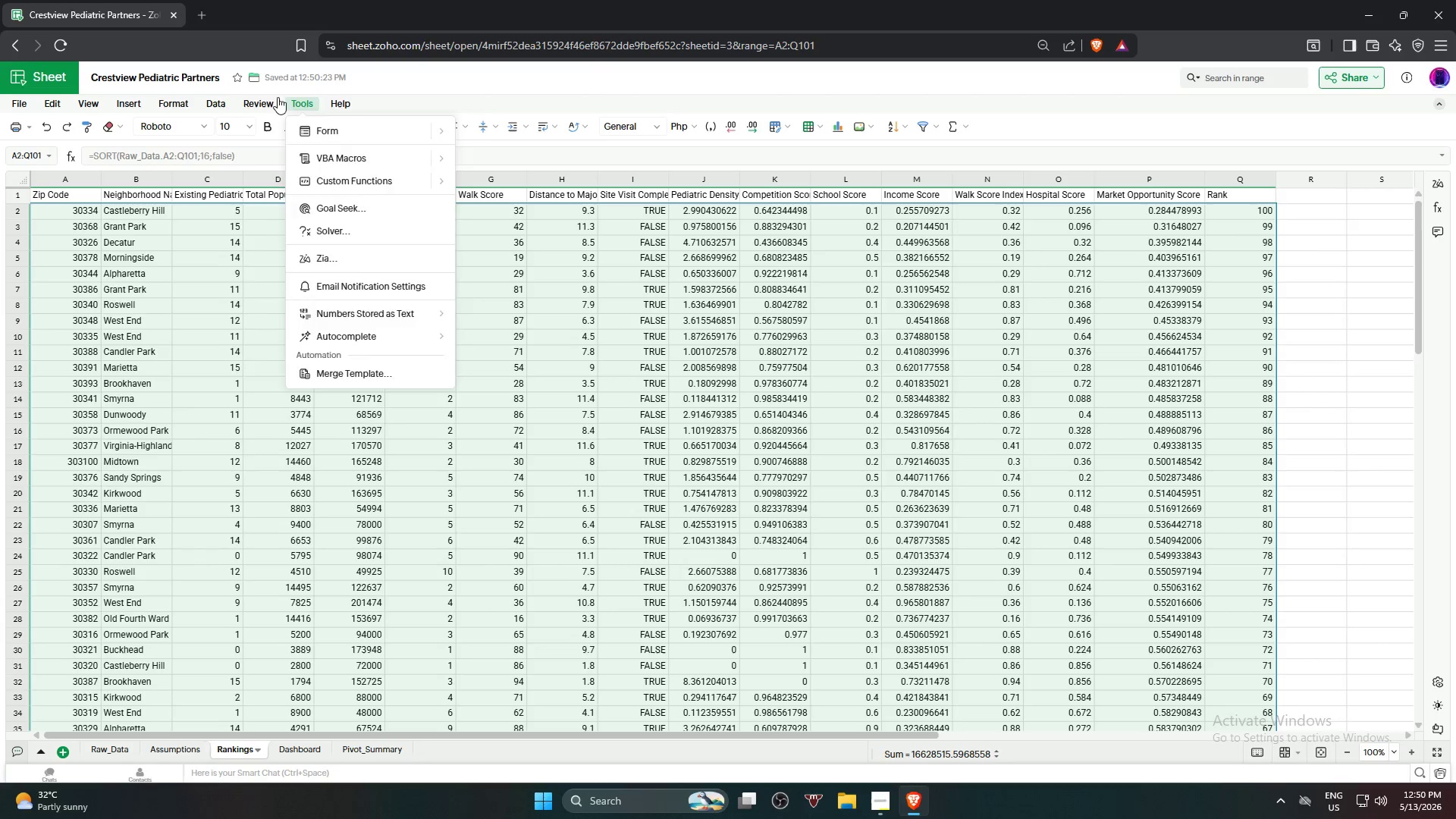 
mouse_move([253, 101])
 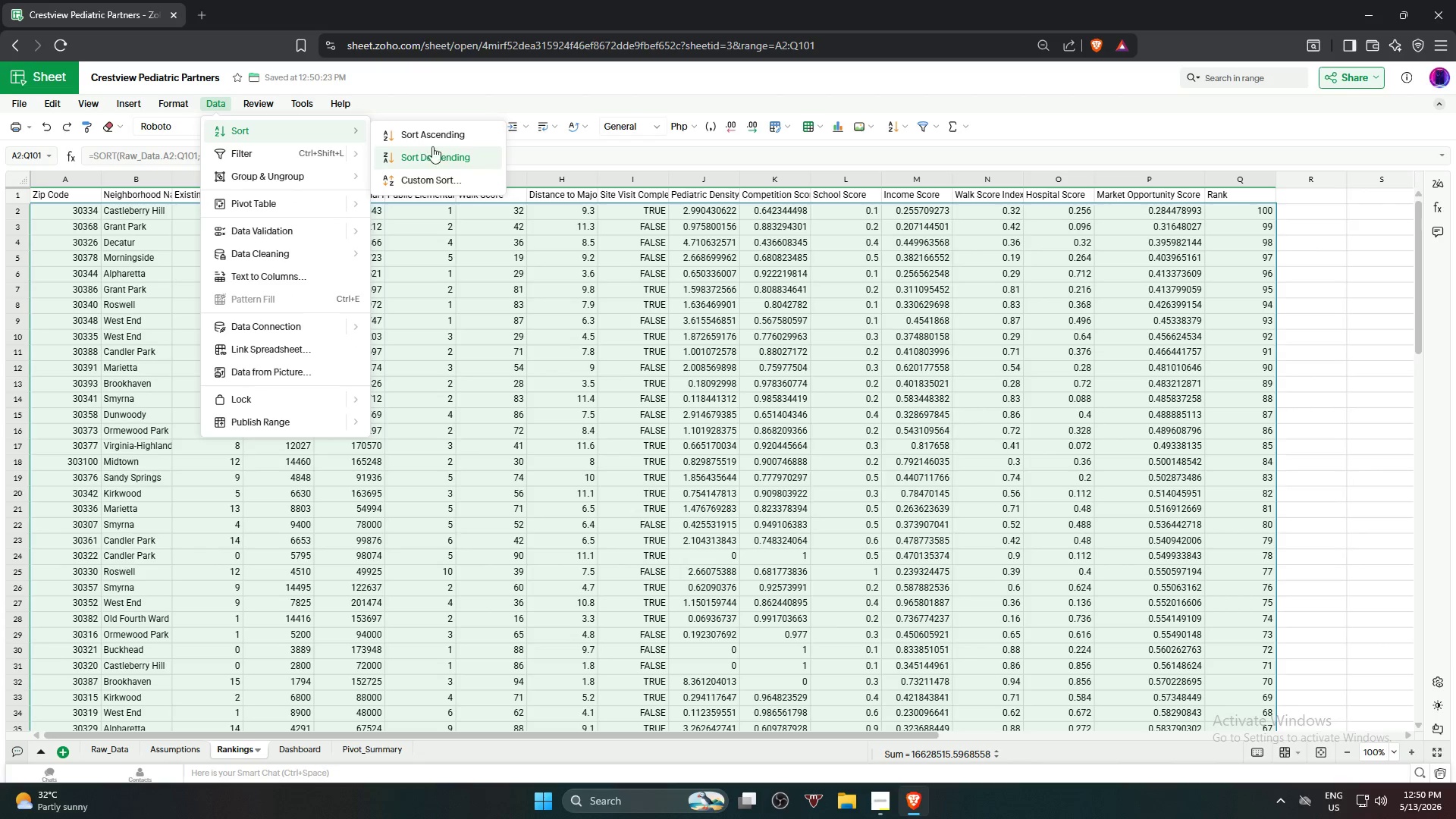 
wait(8.71)
 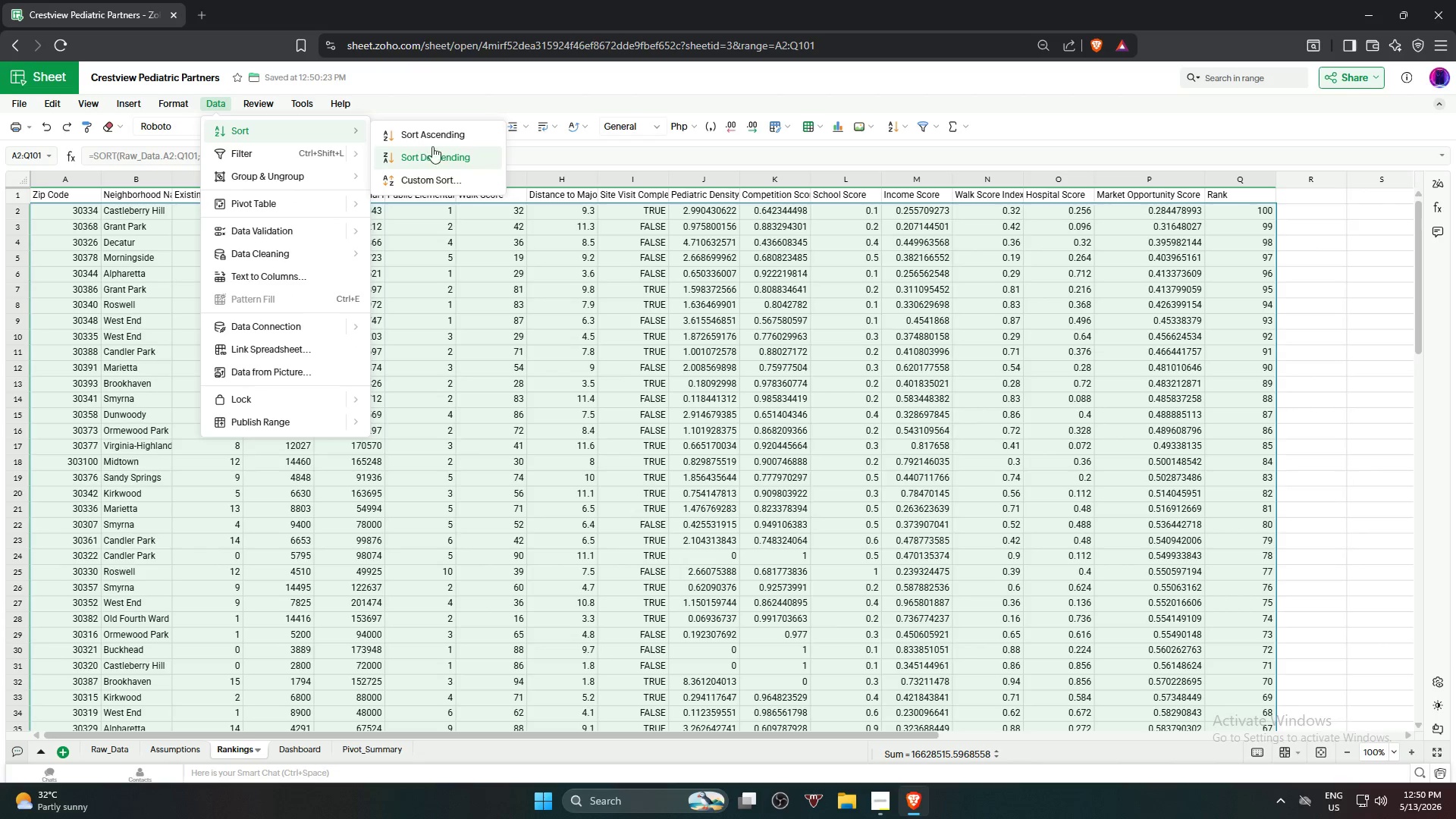 
left_click([1366, 431])
 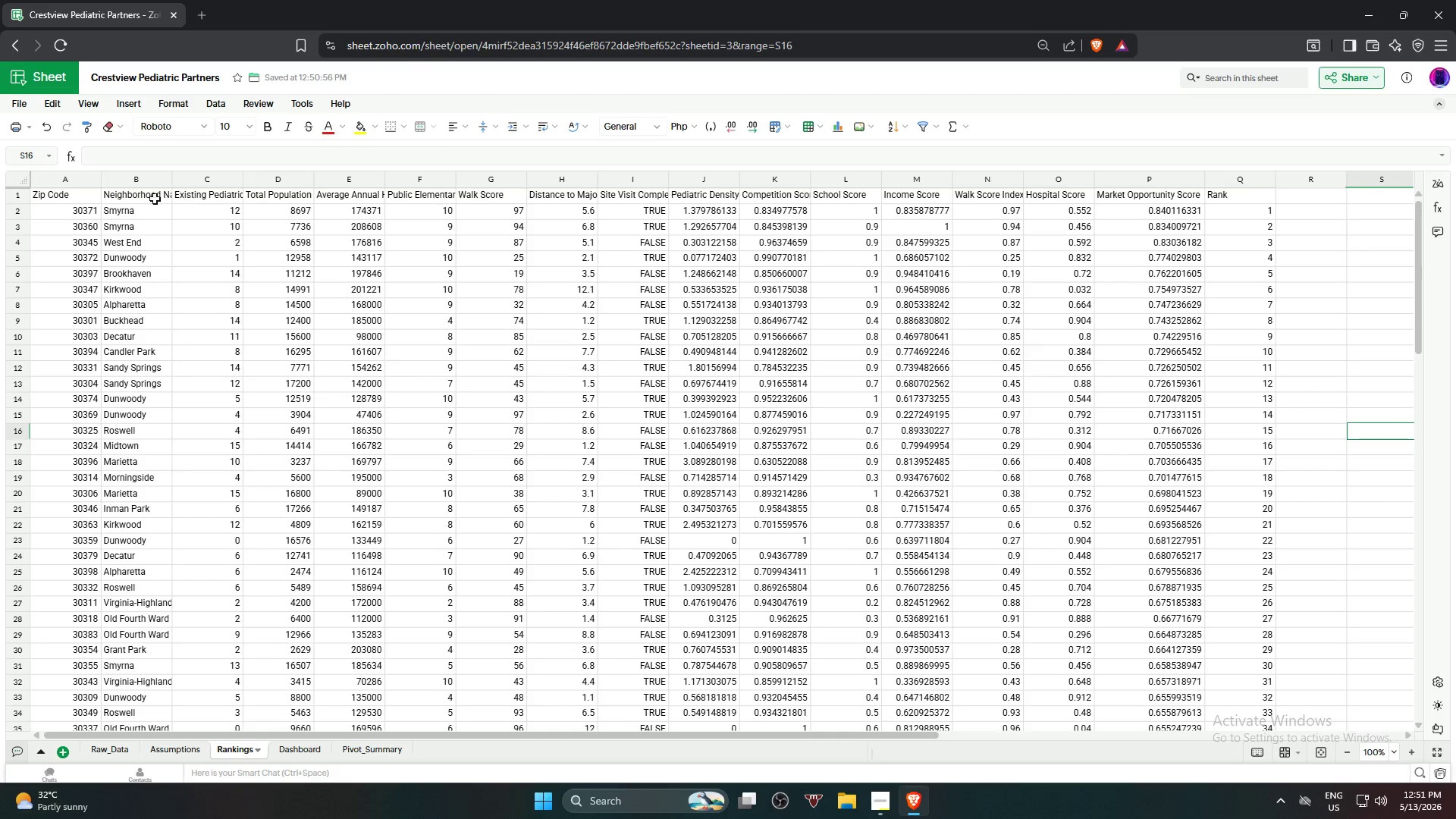 
left_click([82, 211])
 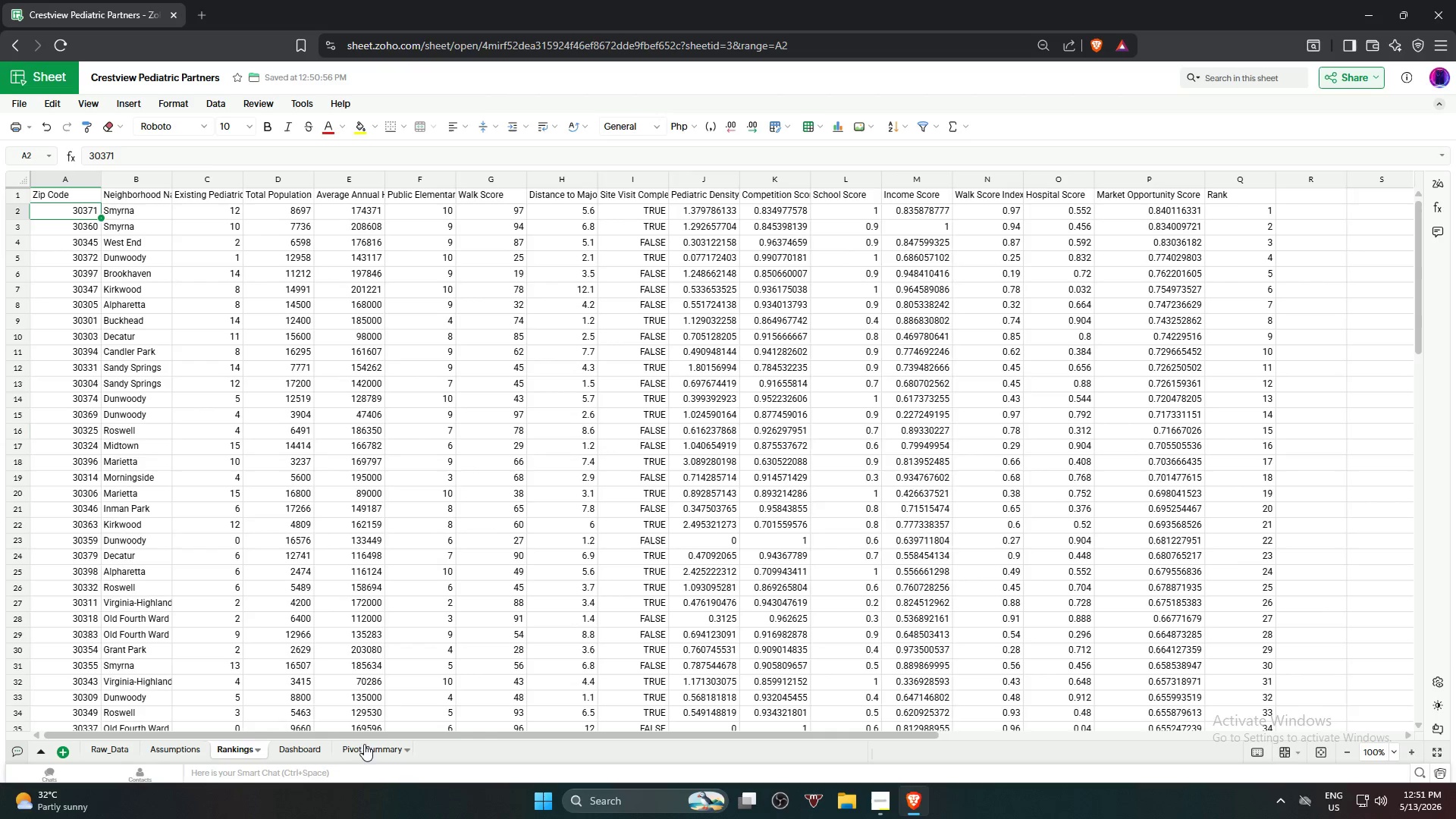 
left_click([361, 753])
 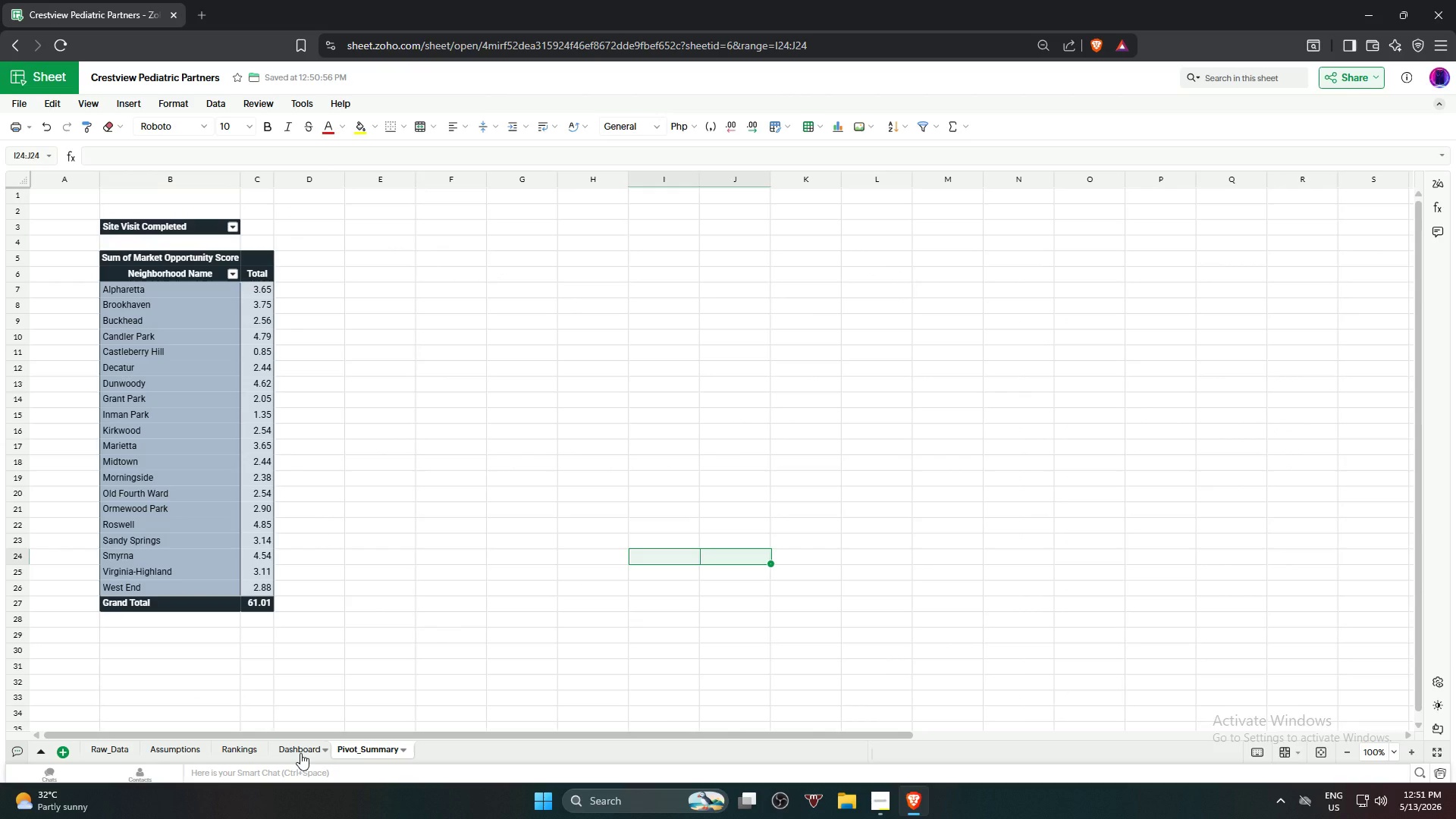 
left_click([300, 753])
 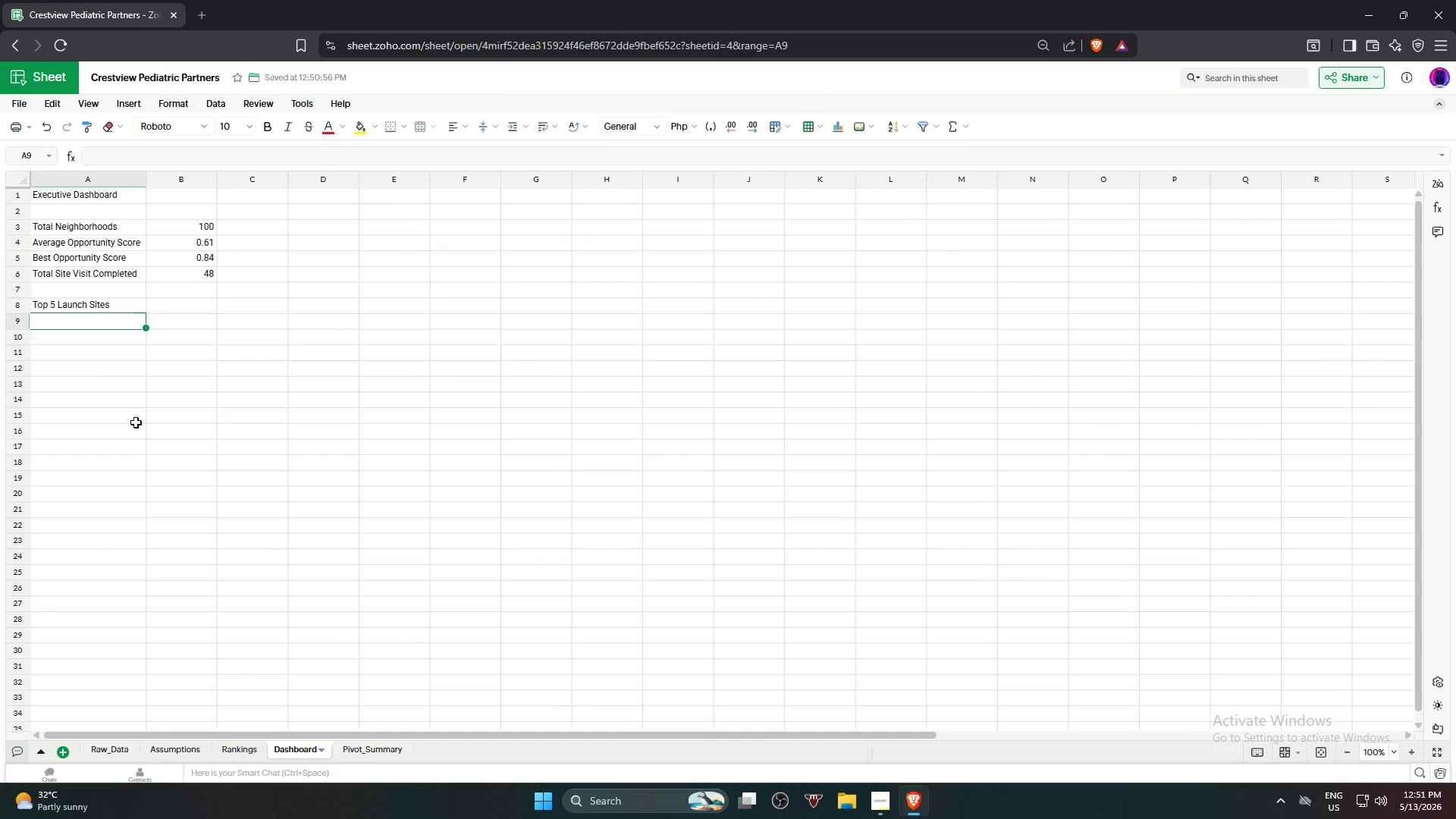 
wait(6.02)
 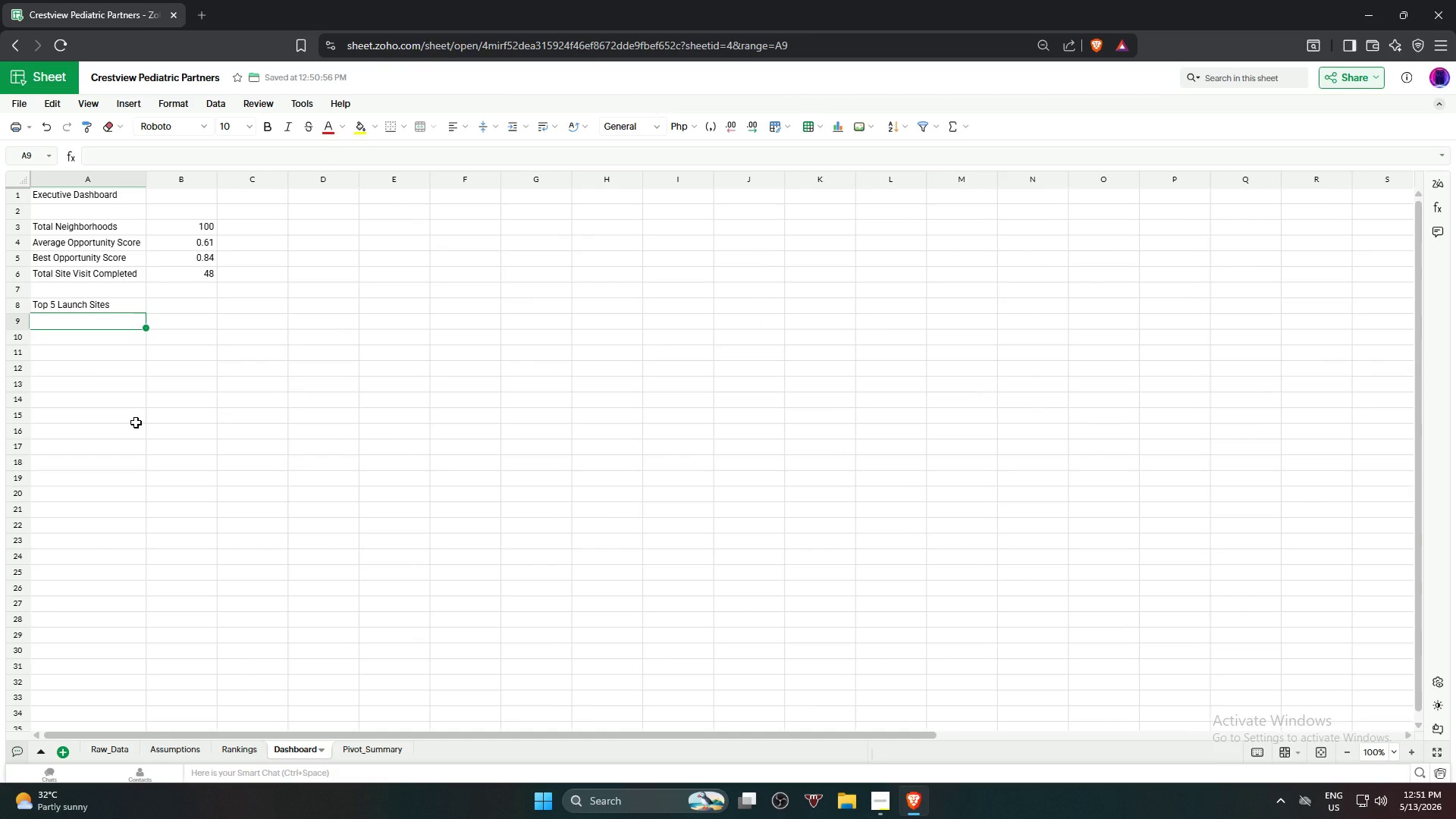 
type(=in)
 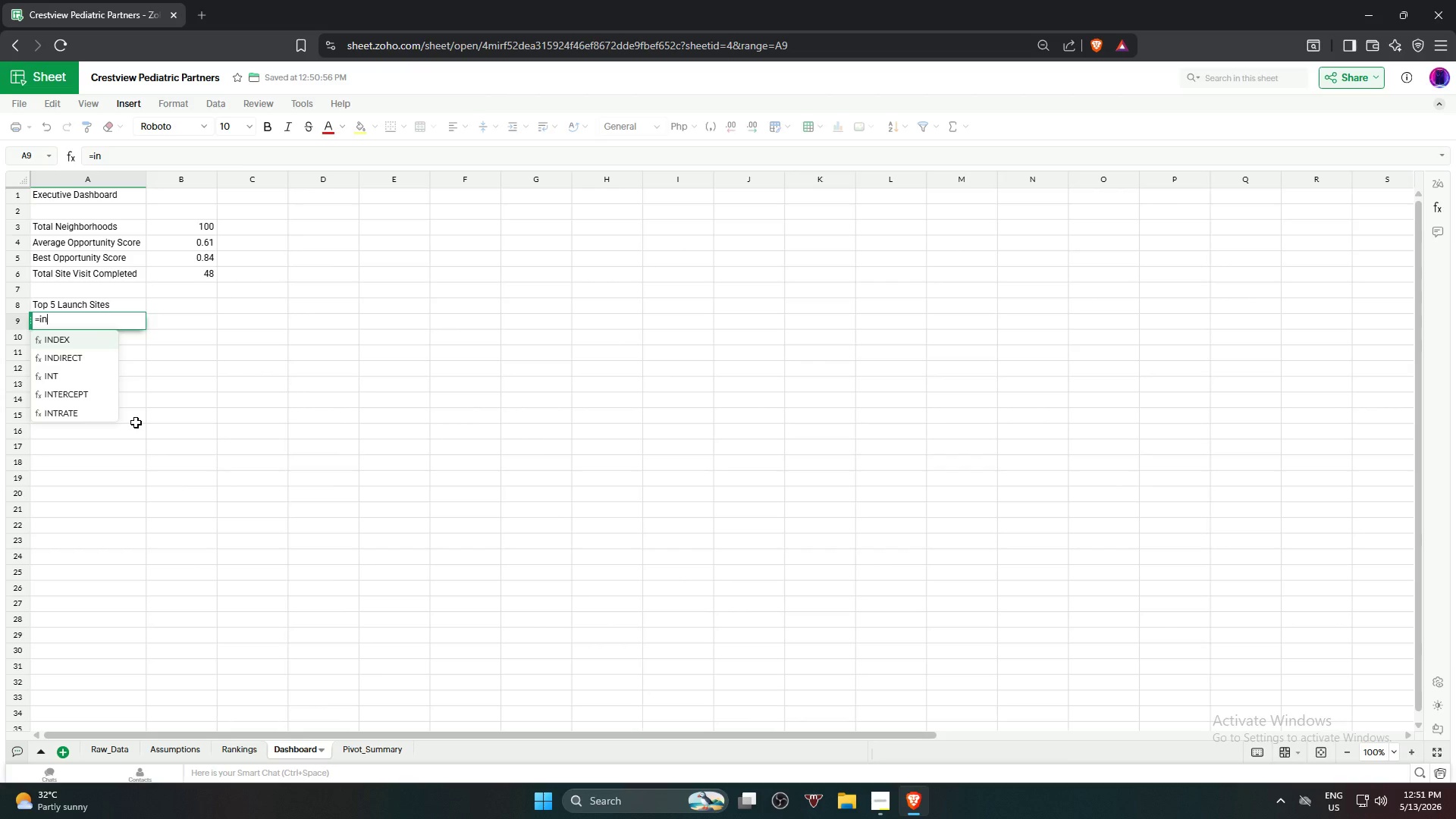 
key(Enter)
 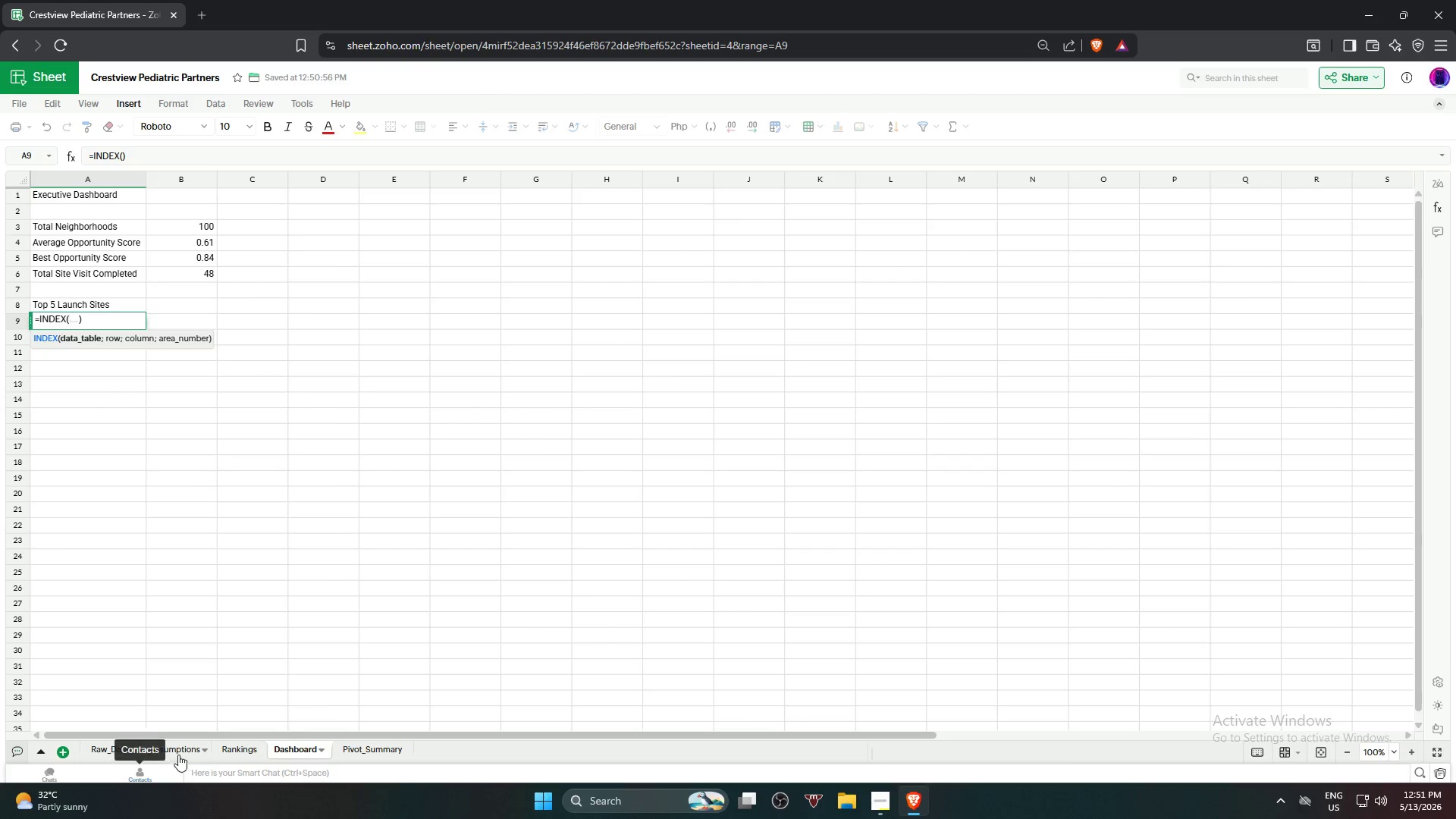 
wait(5.08)
 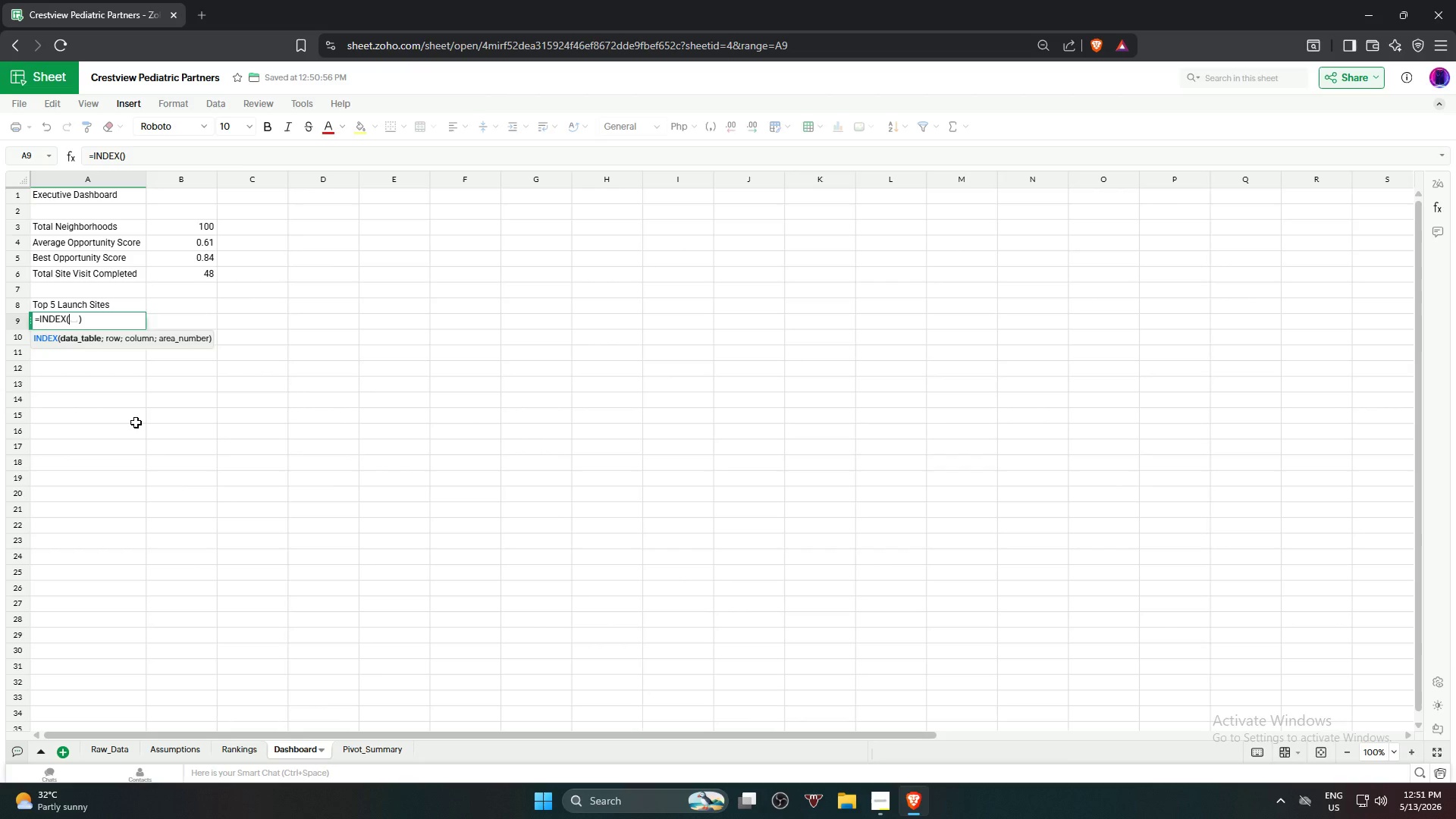 
left_click([181, 748])
 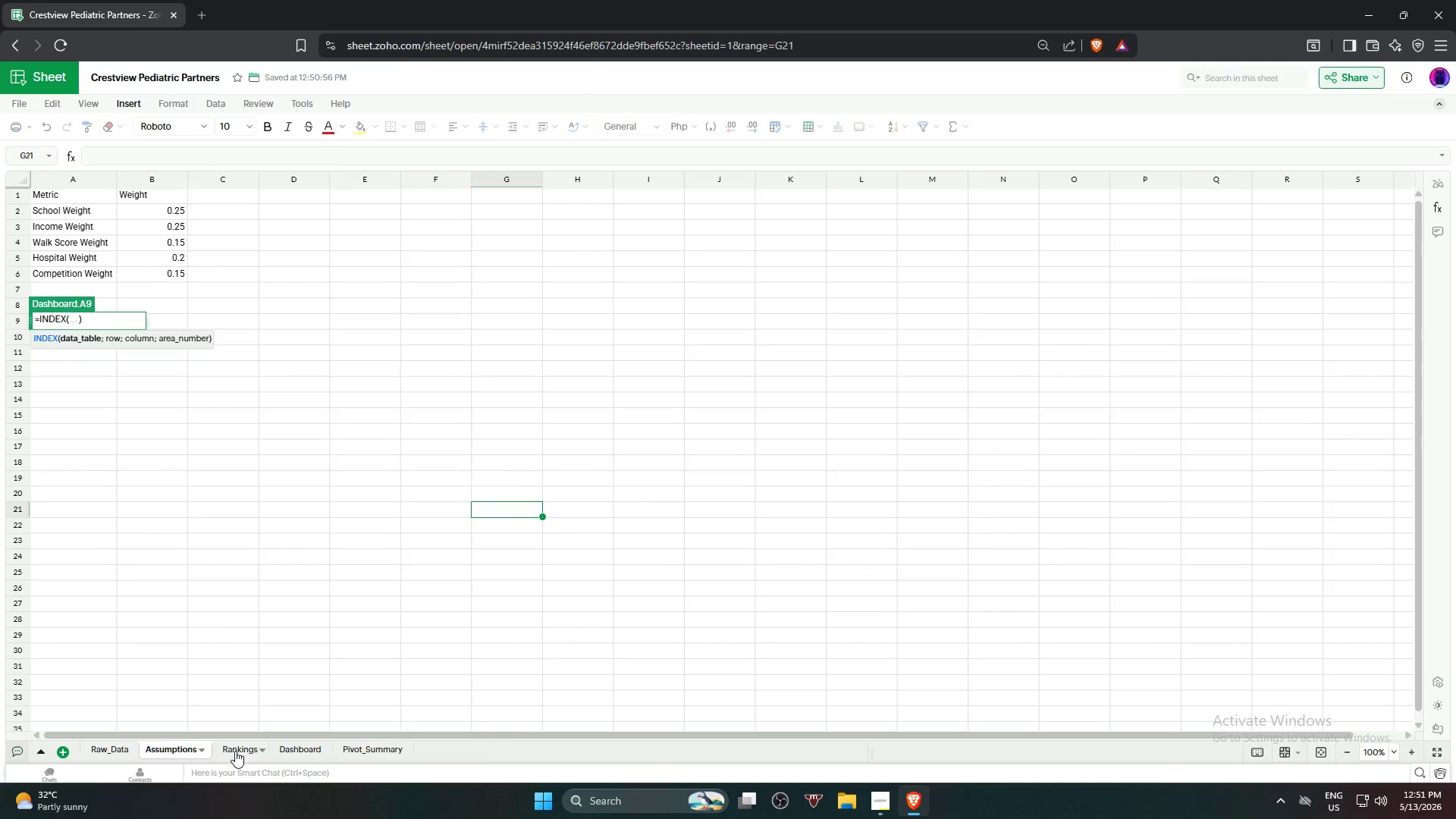 
left_click([235, 752])
 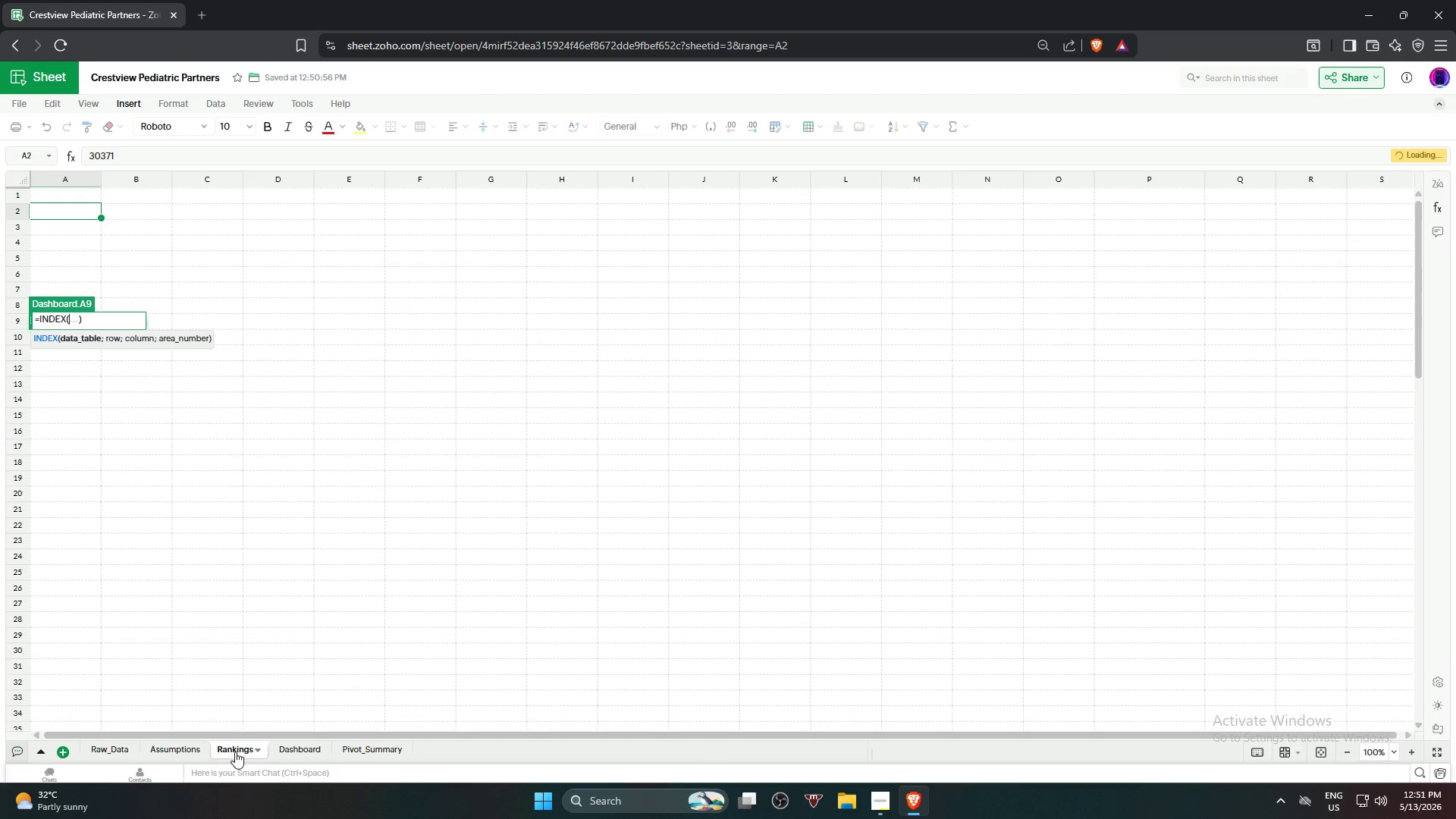 
mouse_move([248, 743])
 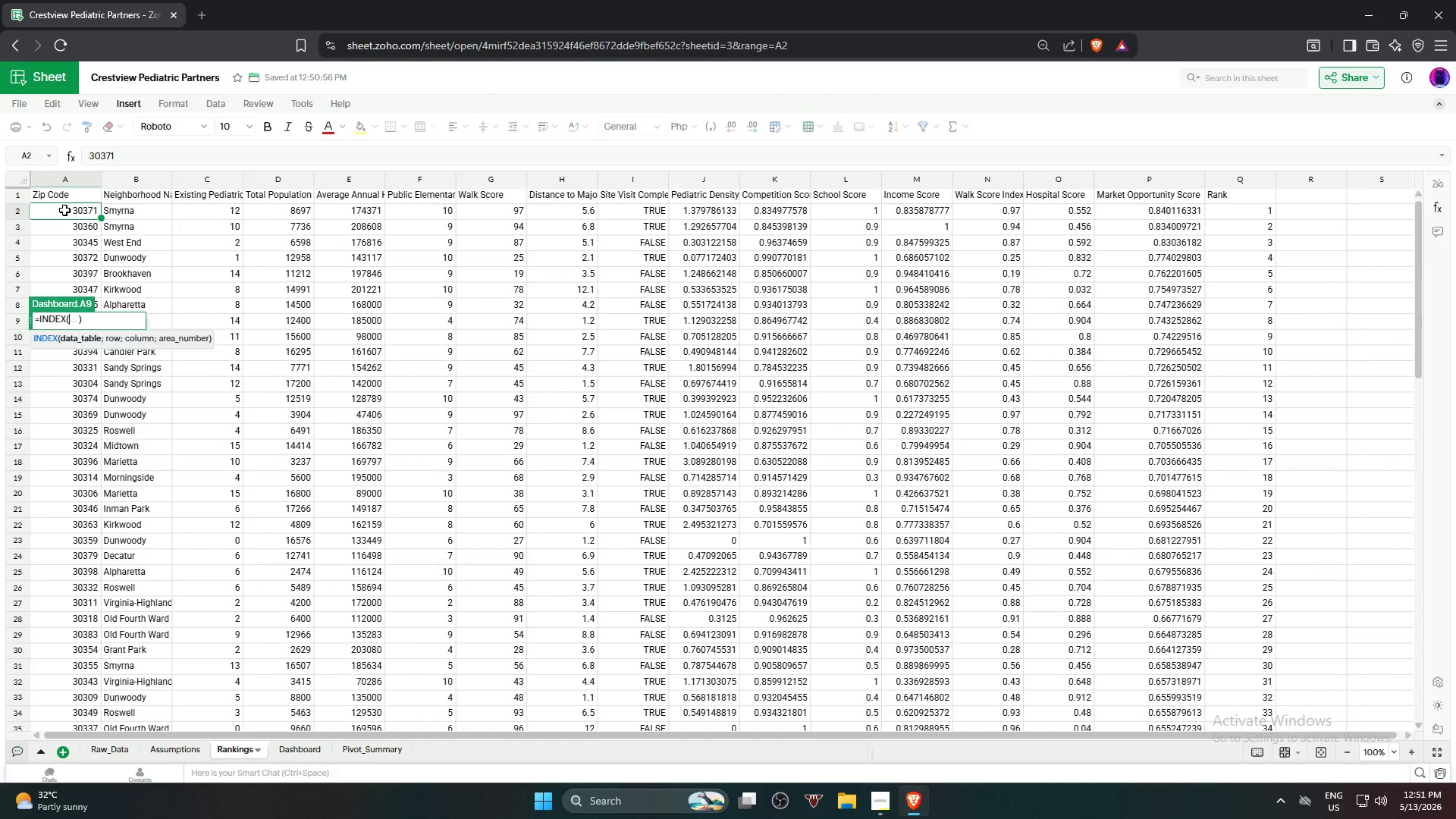 
left_click([64, 210])
 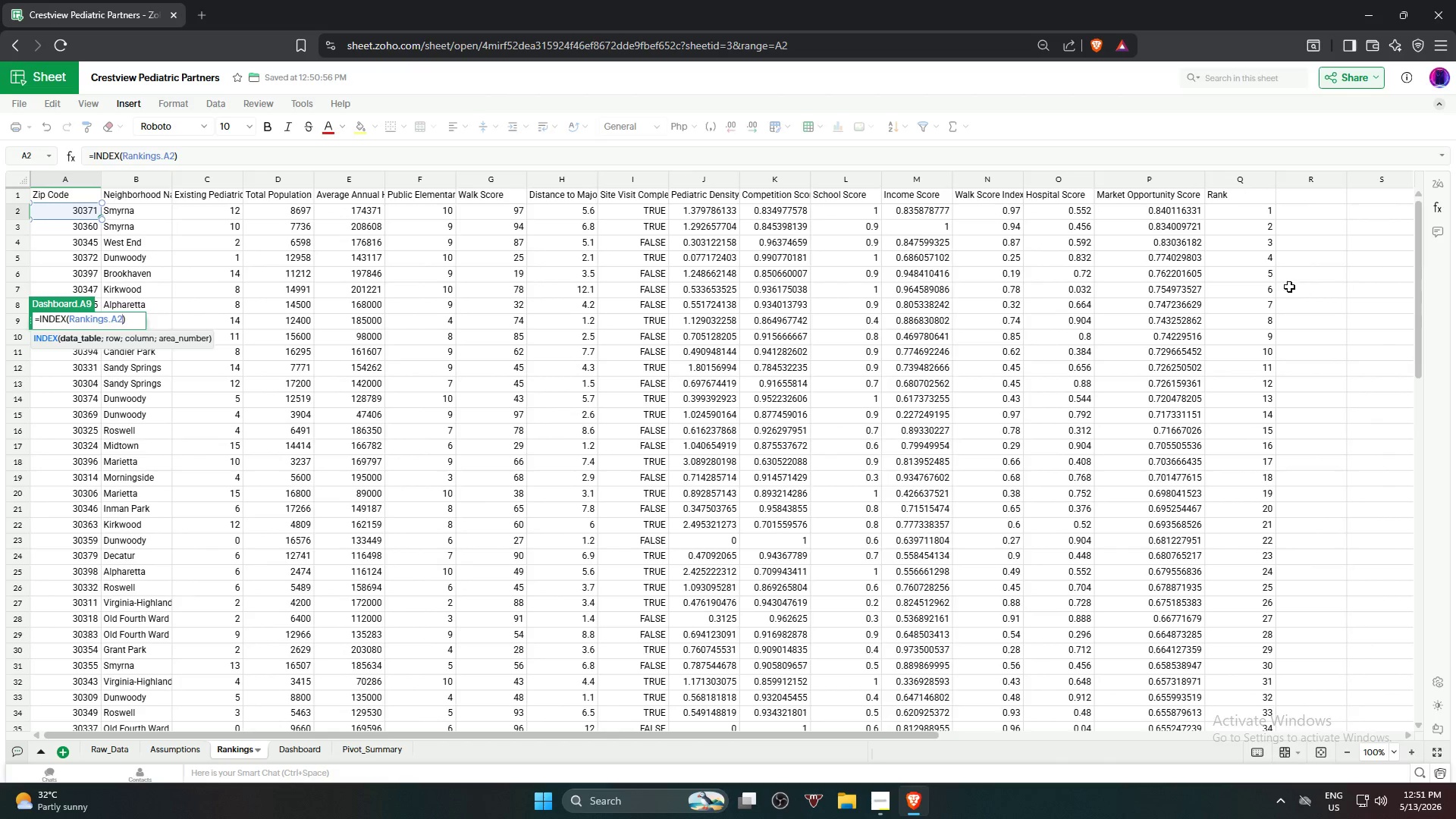 
hold_key(key=ShiftLeft, duration=0.61)
 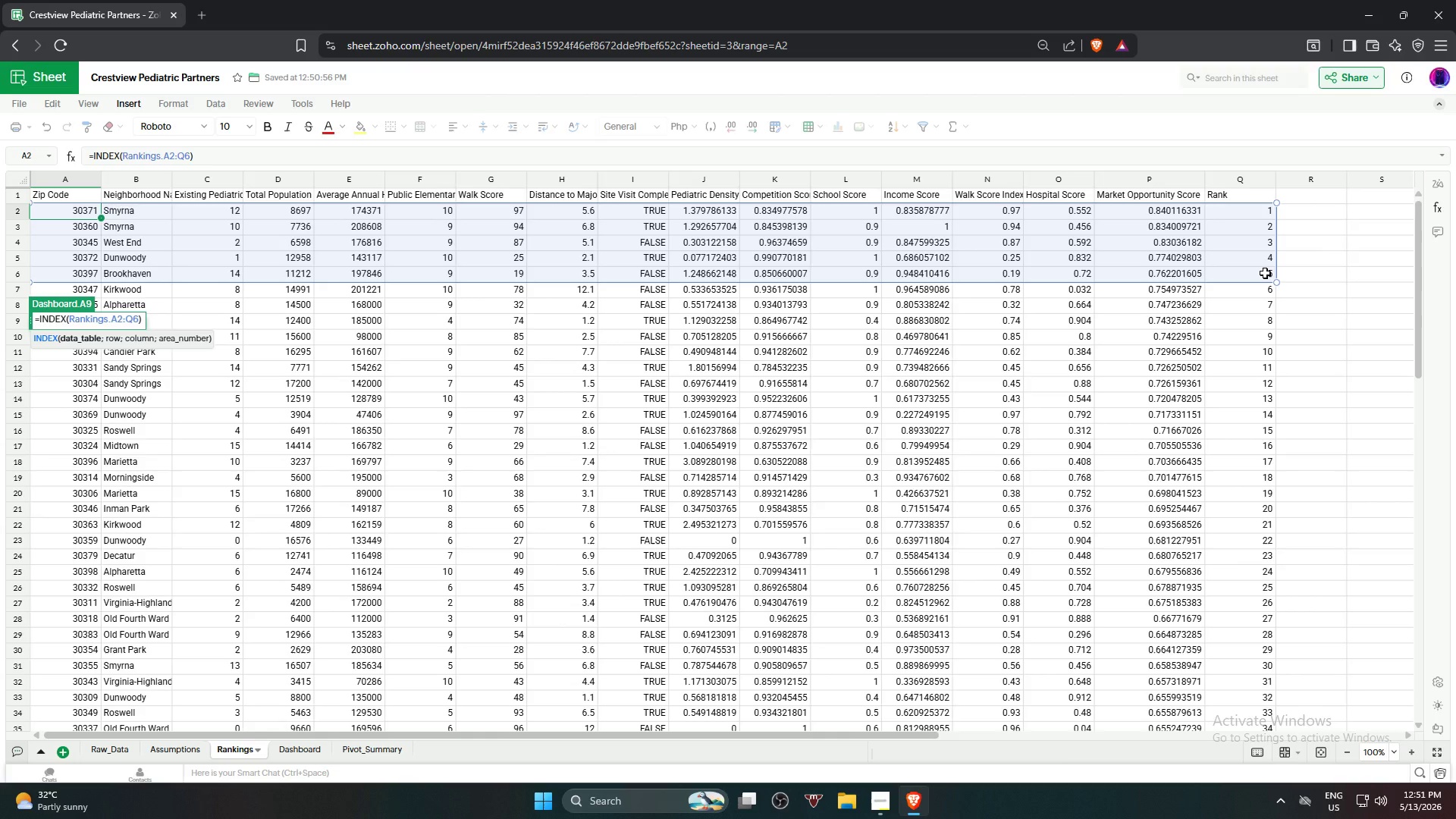 
key(NumpadEnter)
 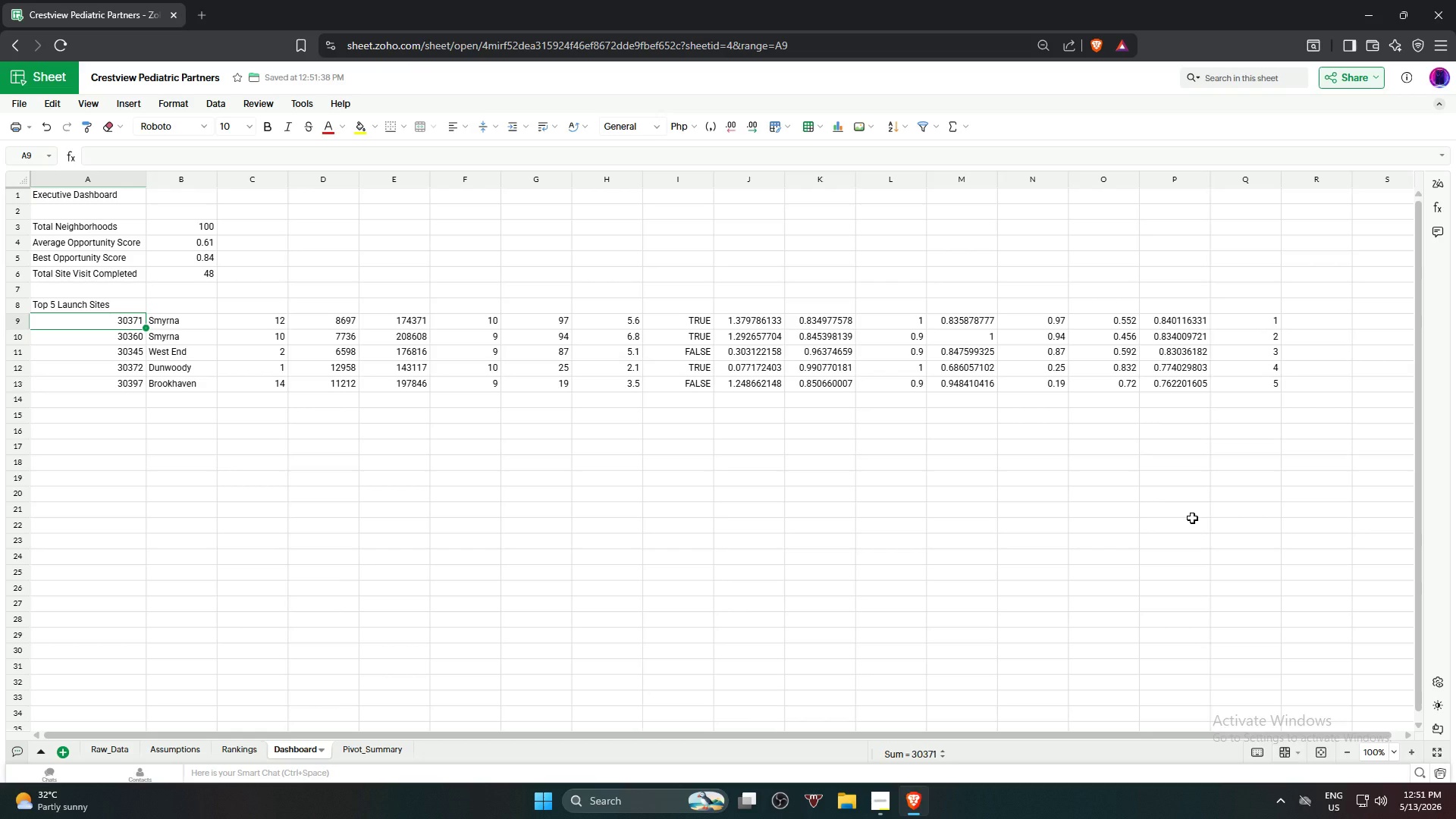 
wait(24.69)
 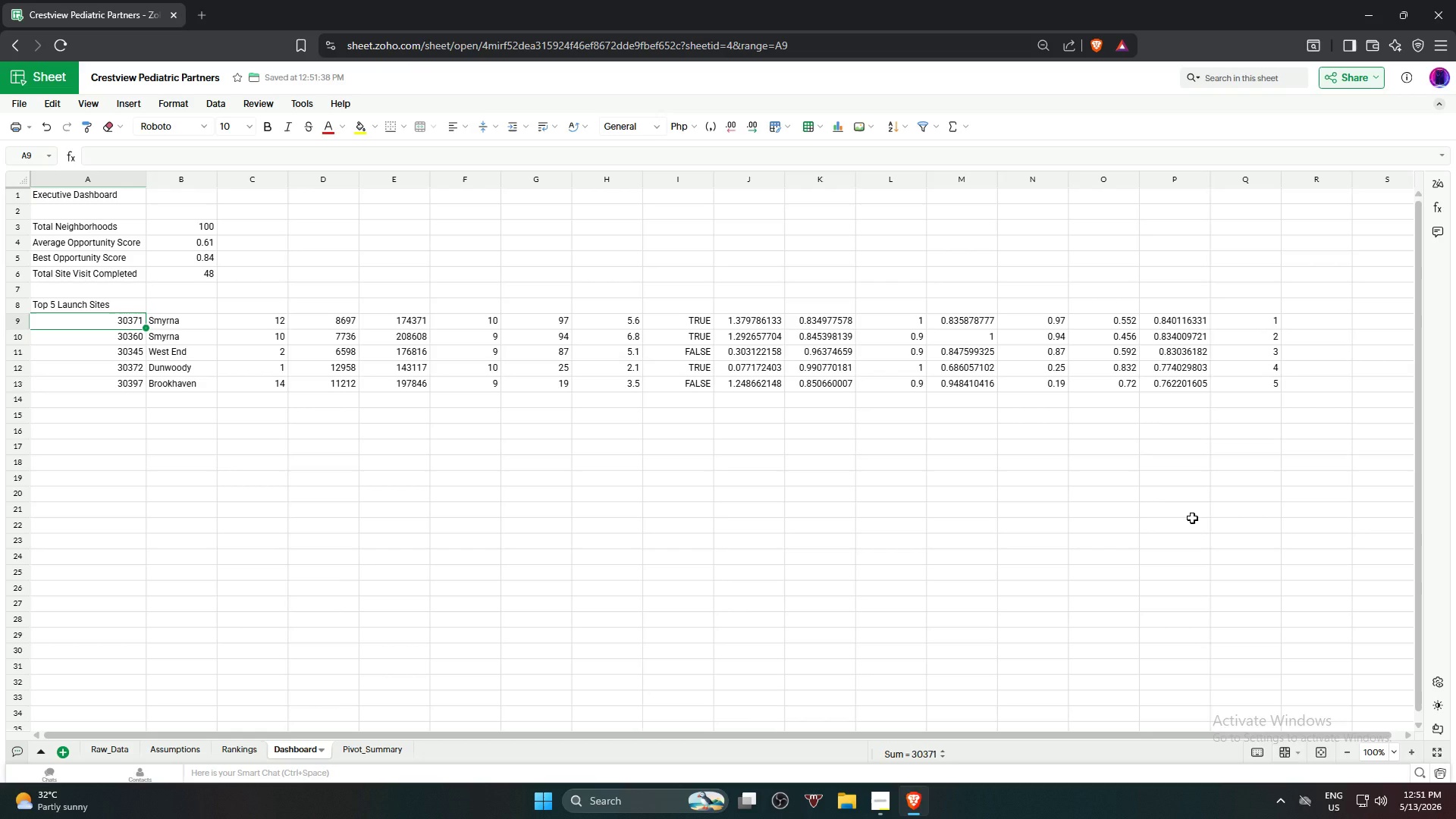 
key(Control+Z)
 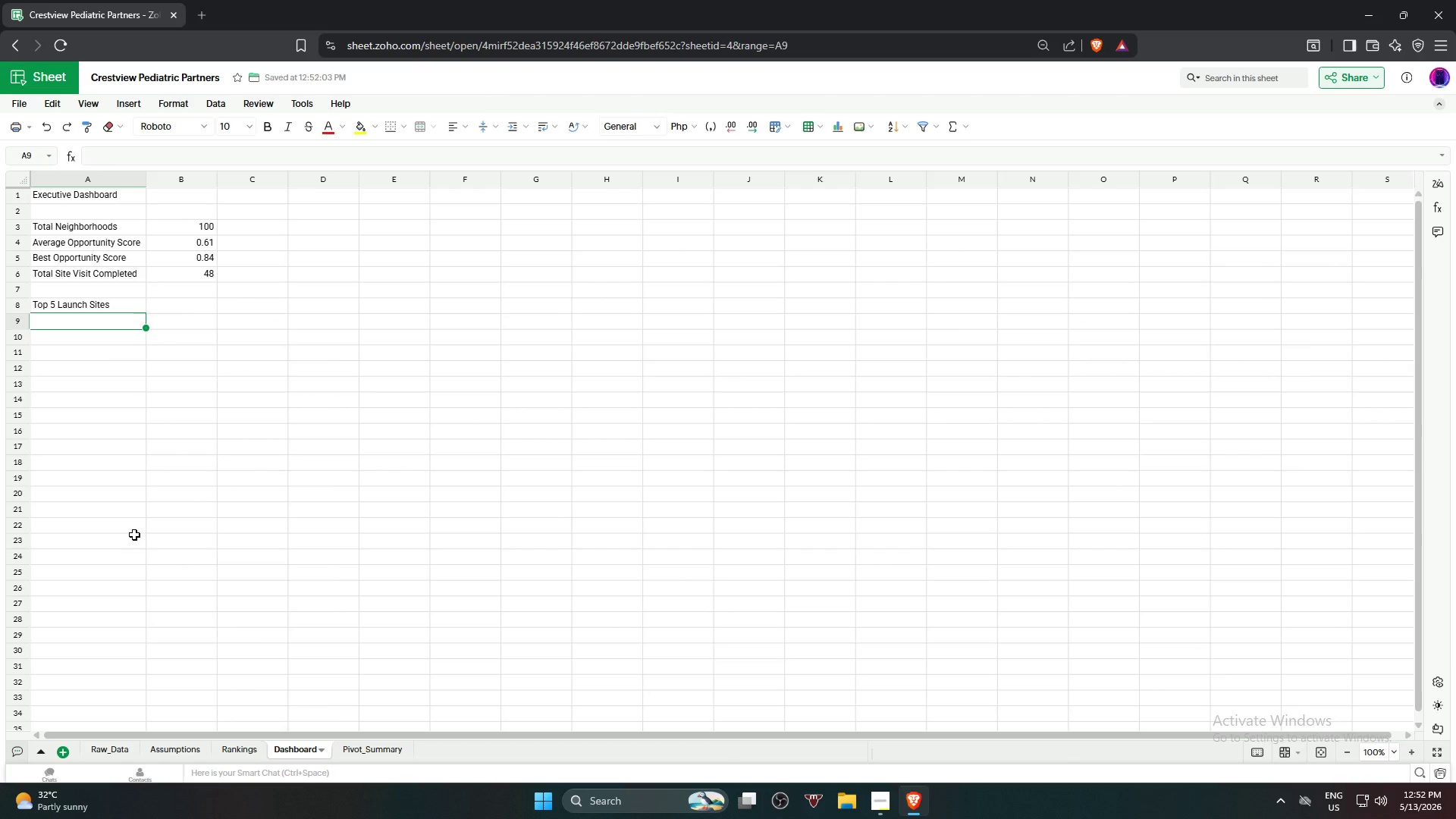 
key(Control+V)
 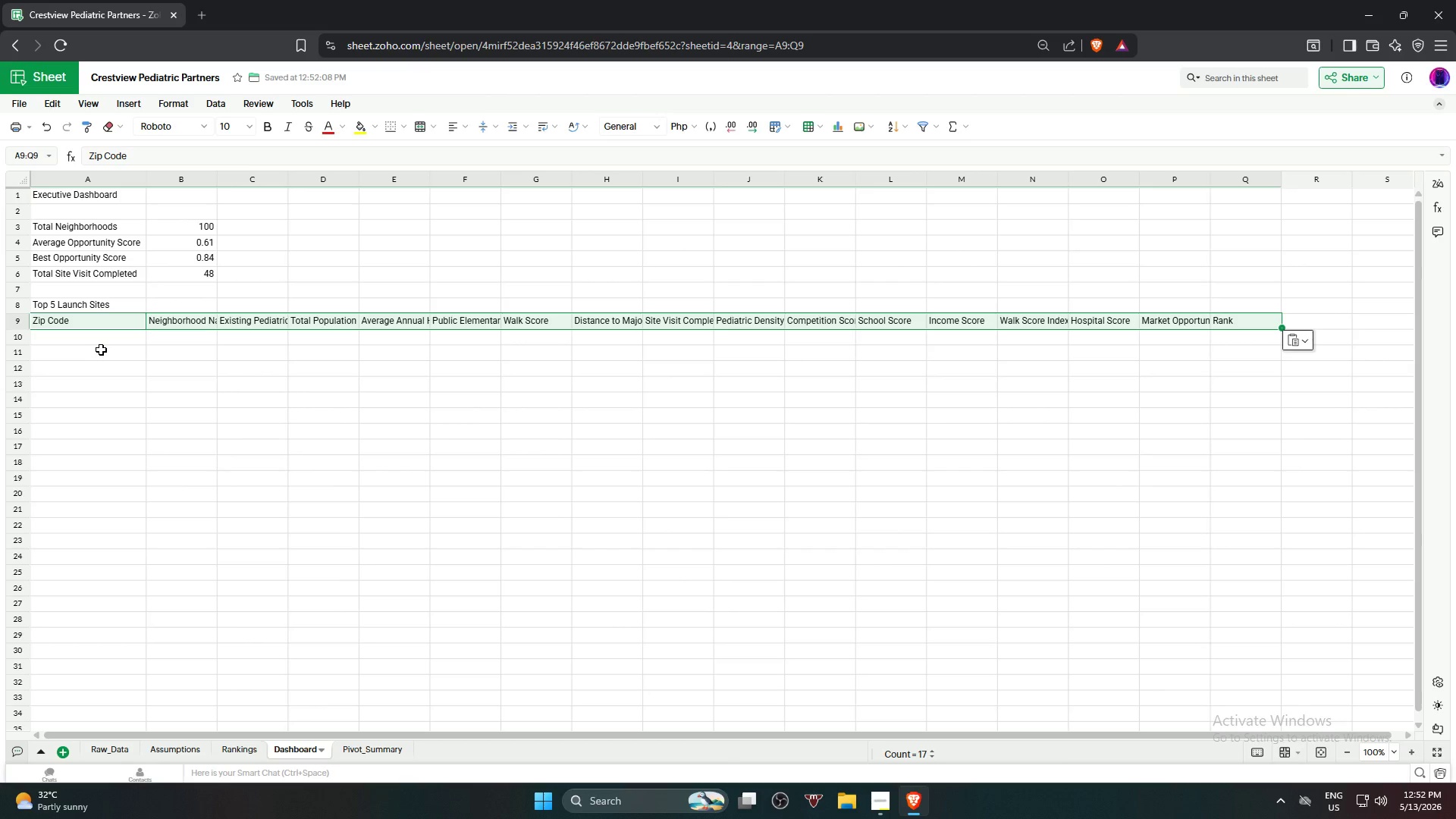 
left_click([94, 340])
 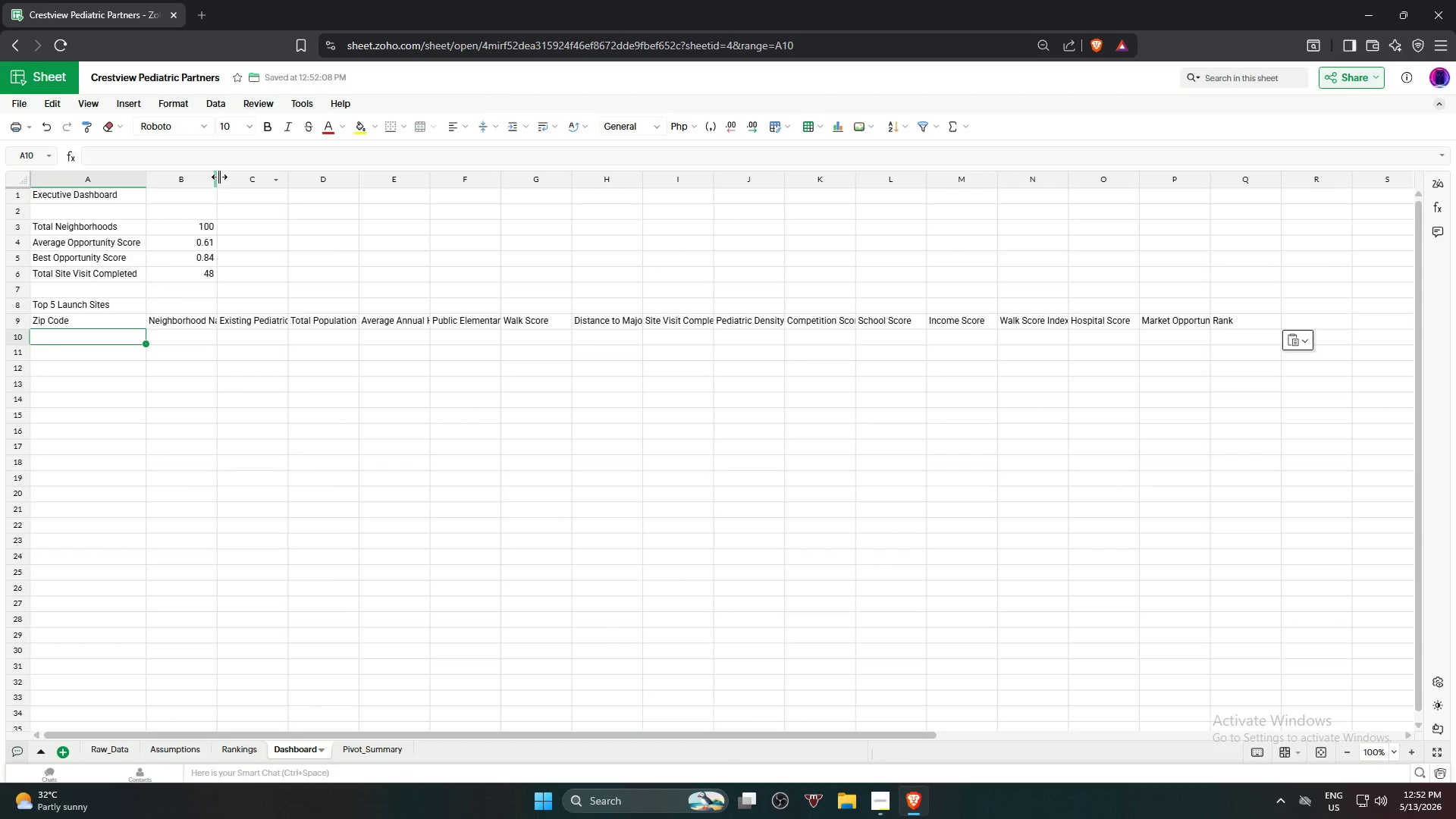 
double_click([219, 175])
 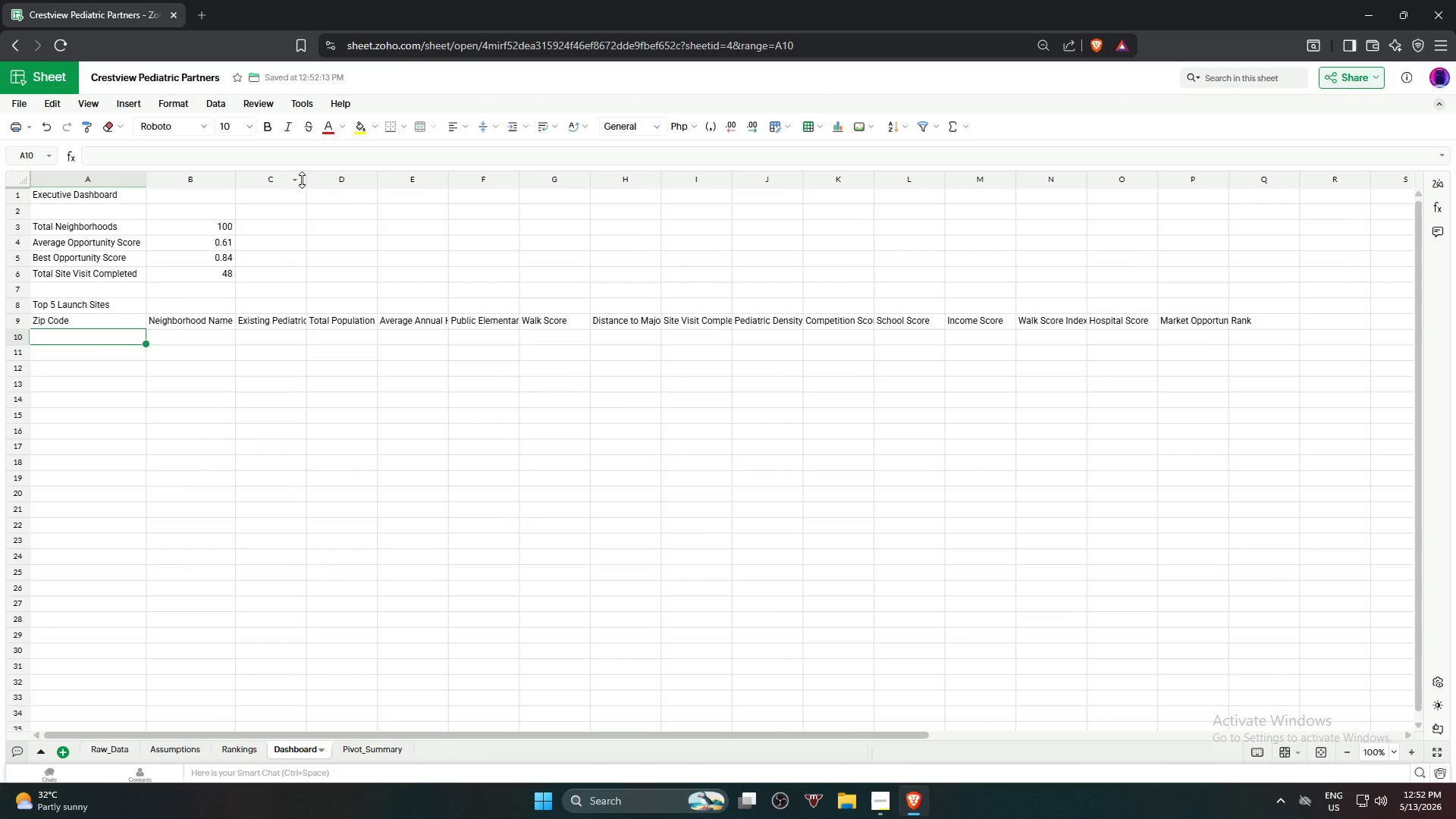 
double_click([306, 180])
 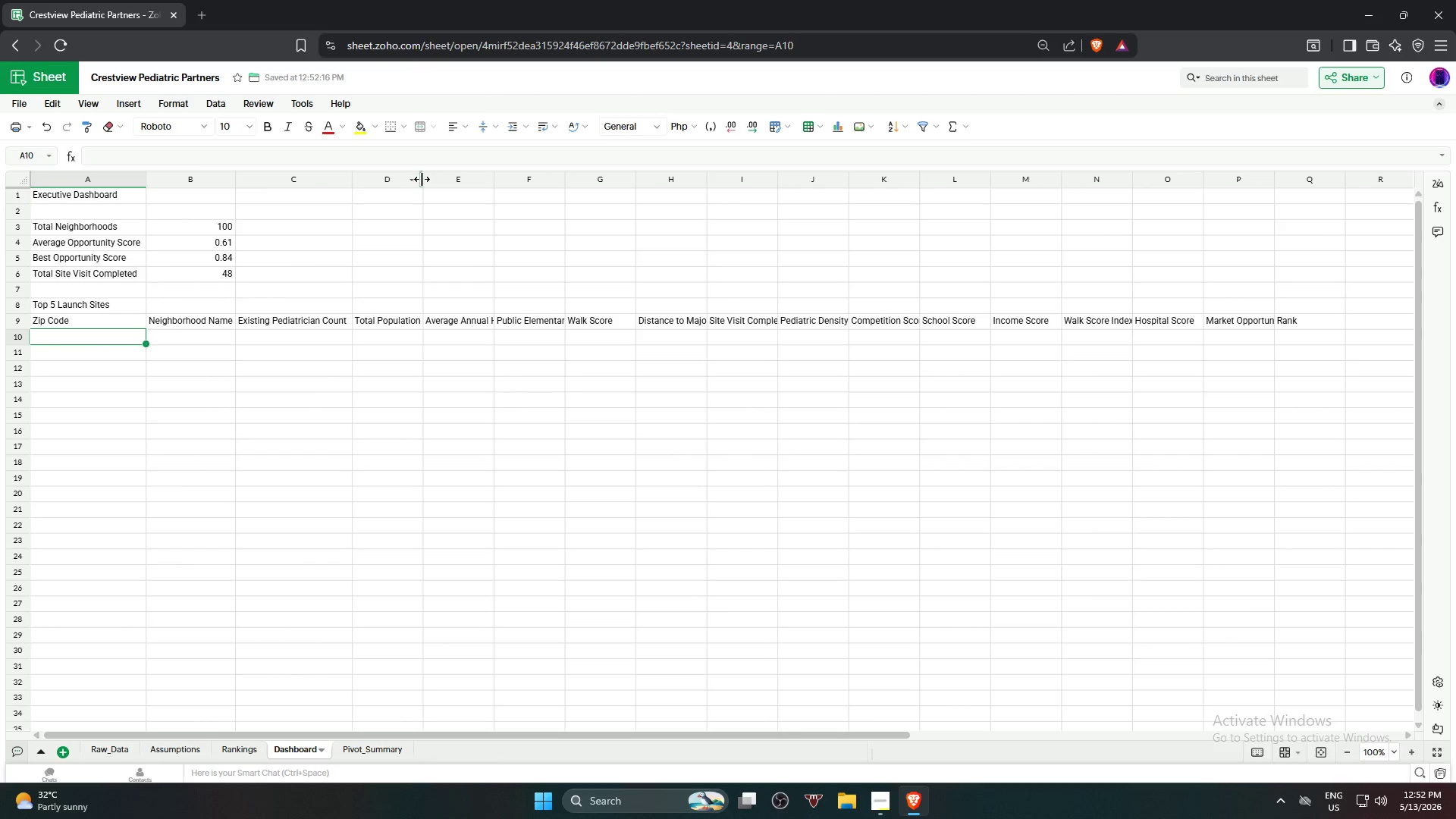 
double_click([424, 180])
 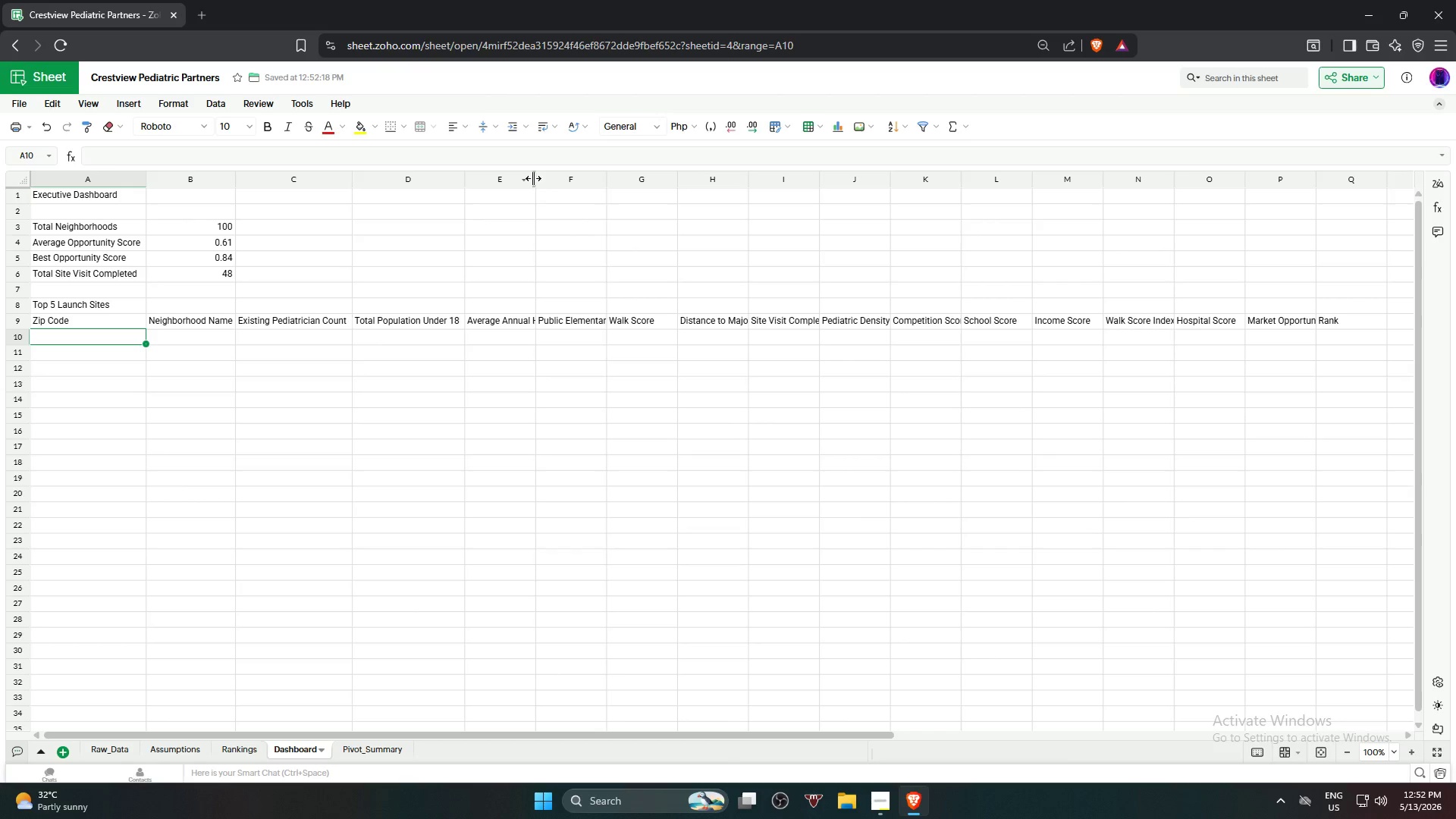 
double_click([533, 177])
 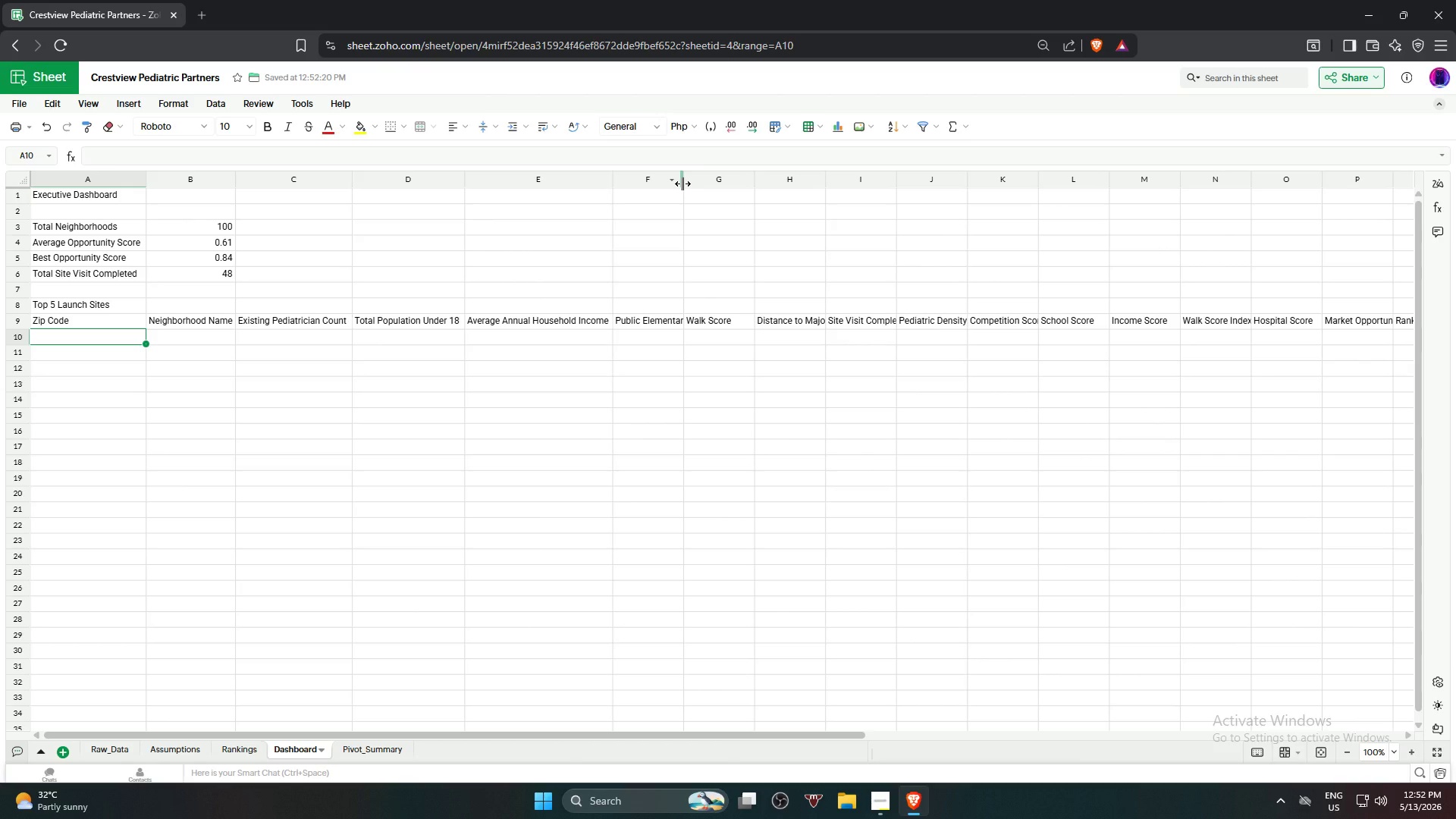 
double_click([682, 184])
 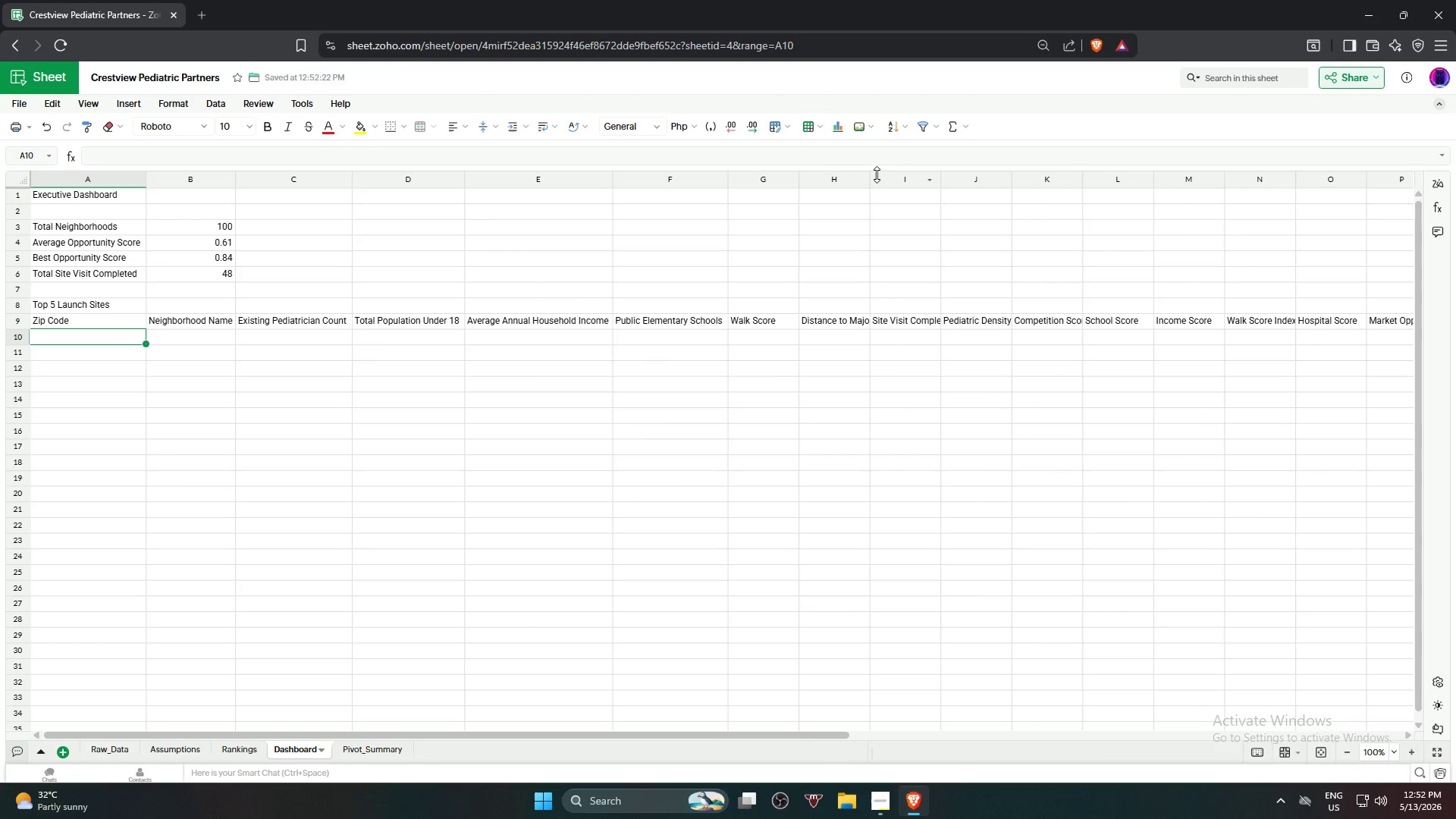 
double_click([871, 177])
 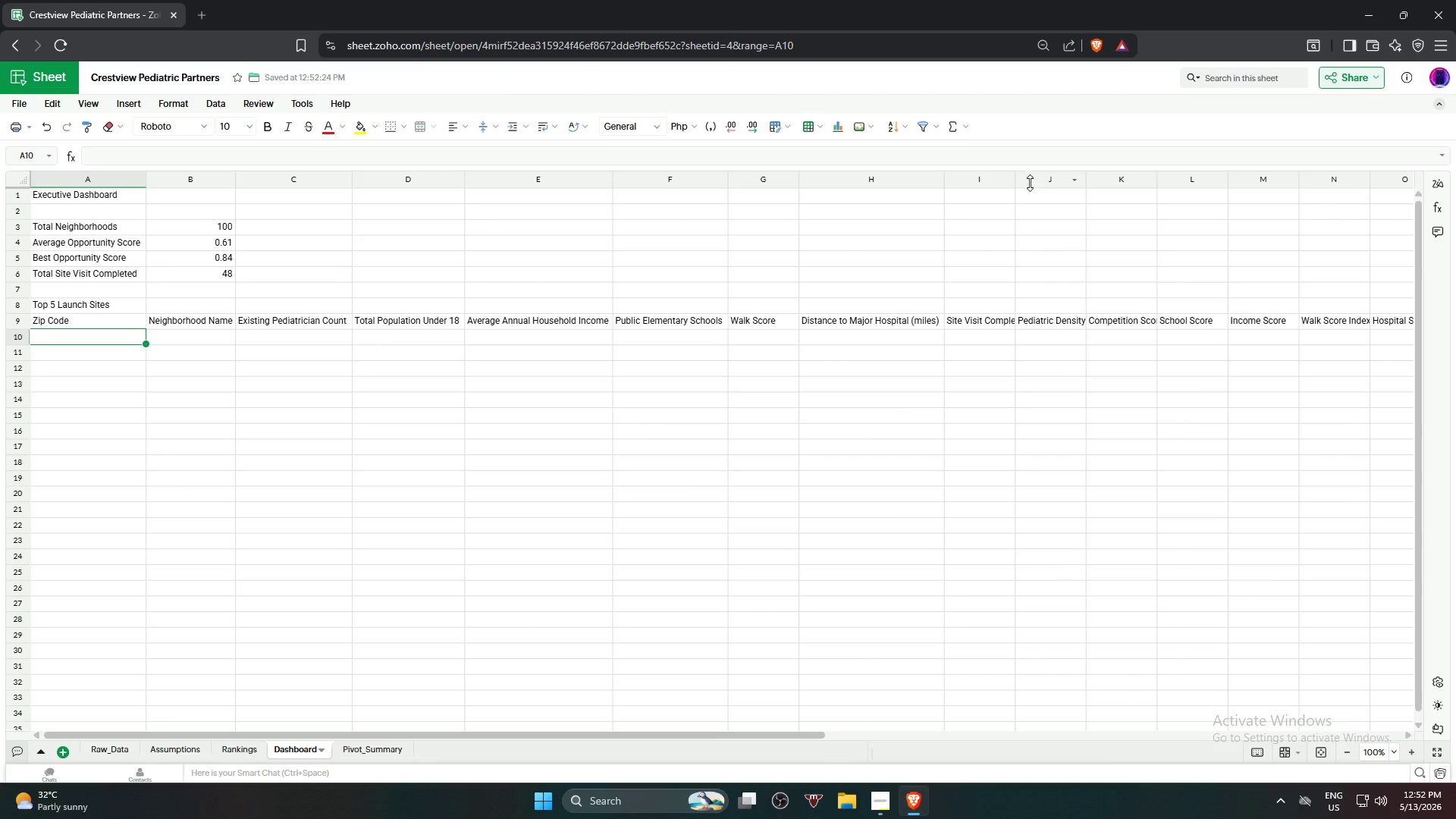 
double_click([1012, 177])
 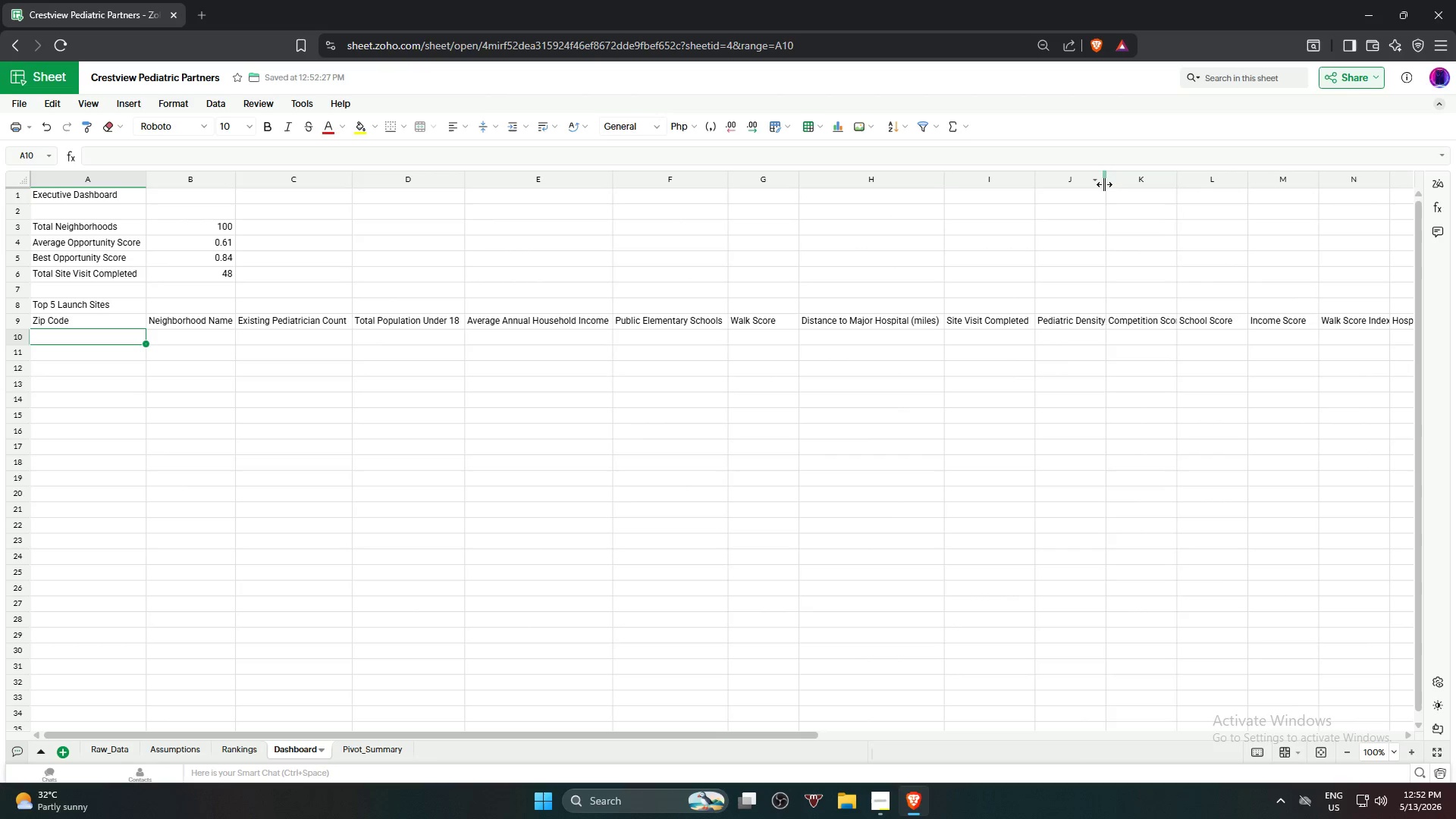 
double_click([1104, 184])
 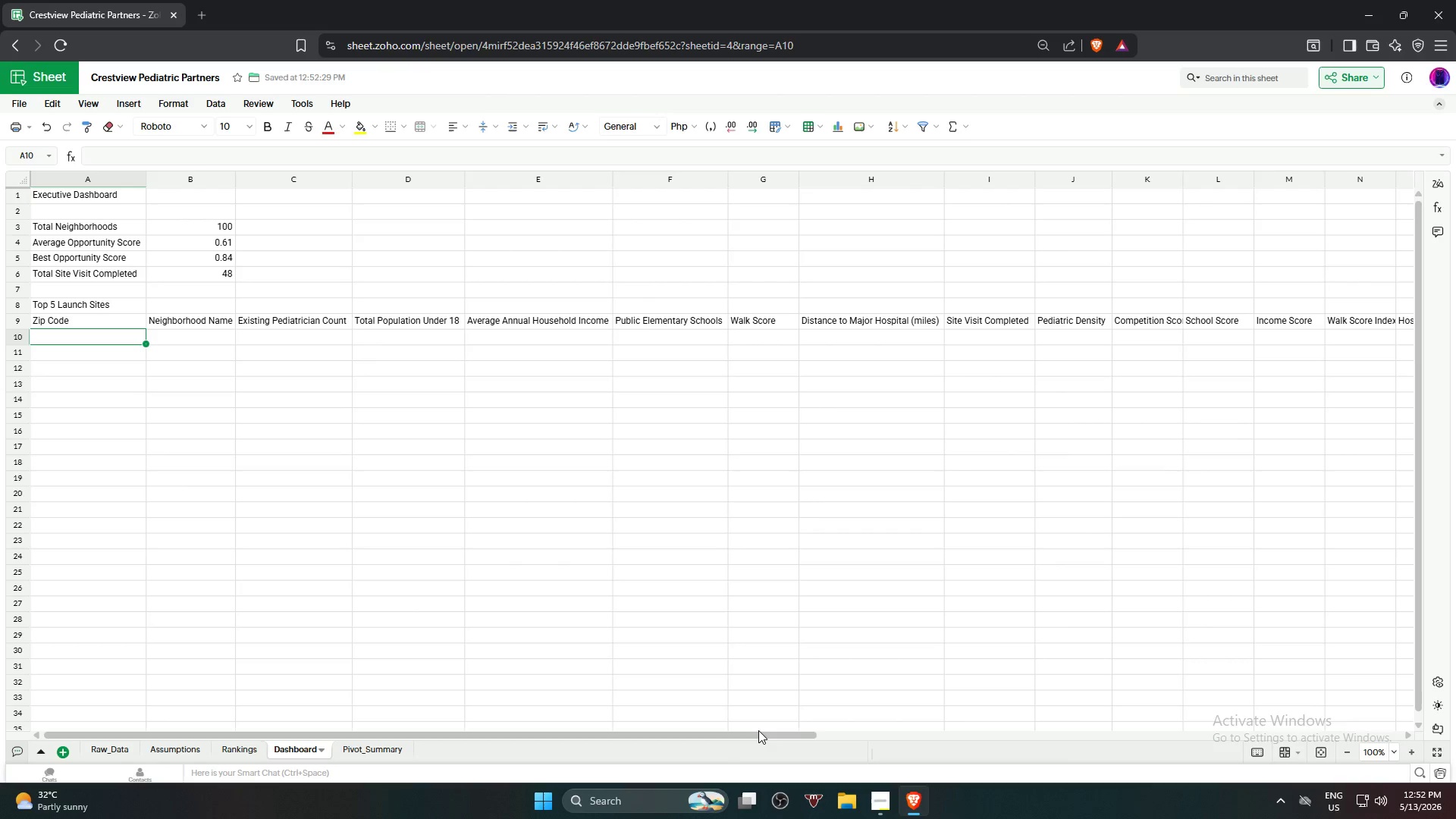 
left_click_drag(start_coordinate=[757, 736], to_coordinate=[977, 712])
 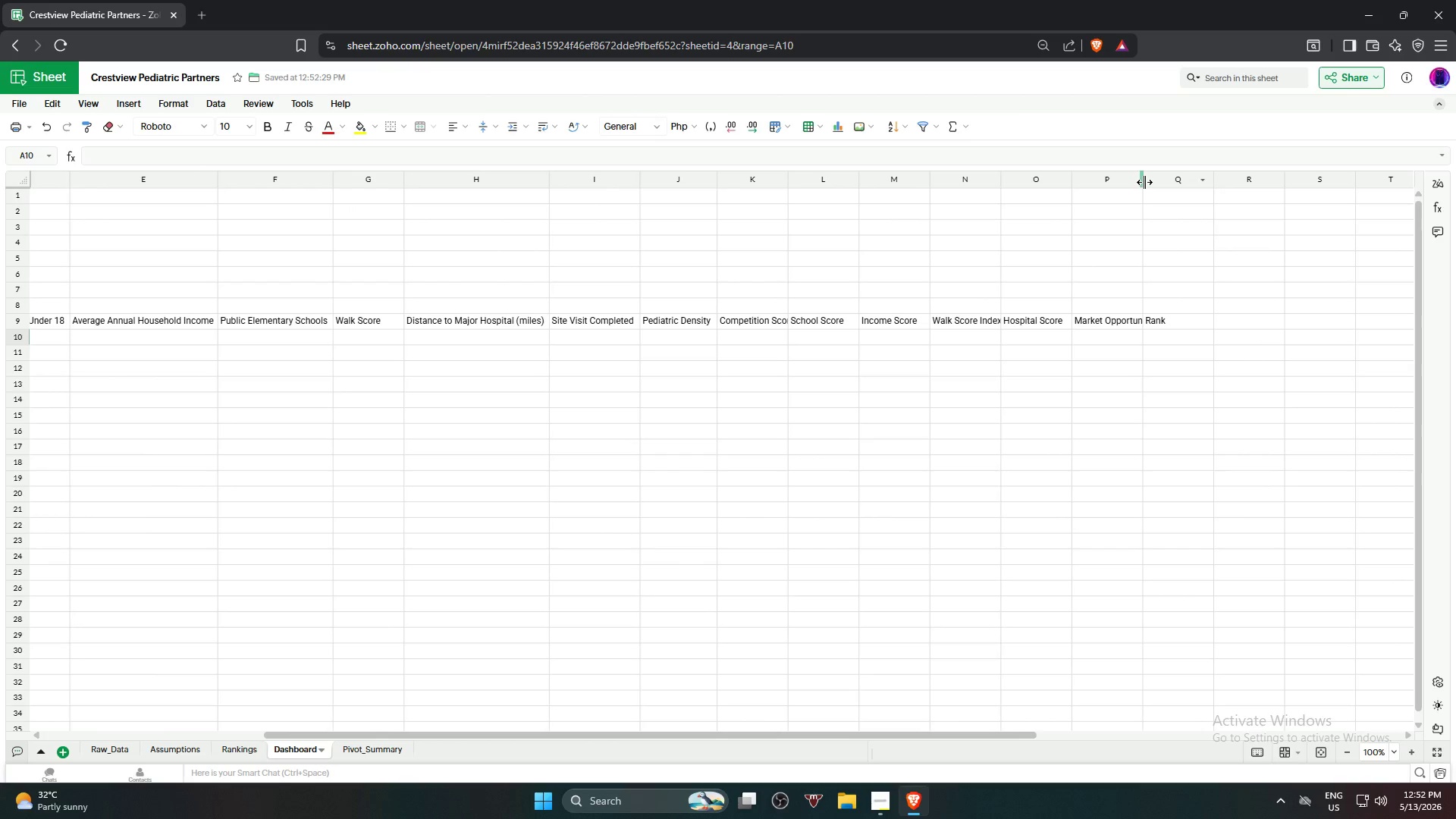 
double_click([1144, 182])
 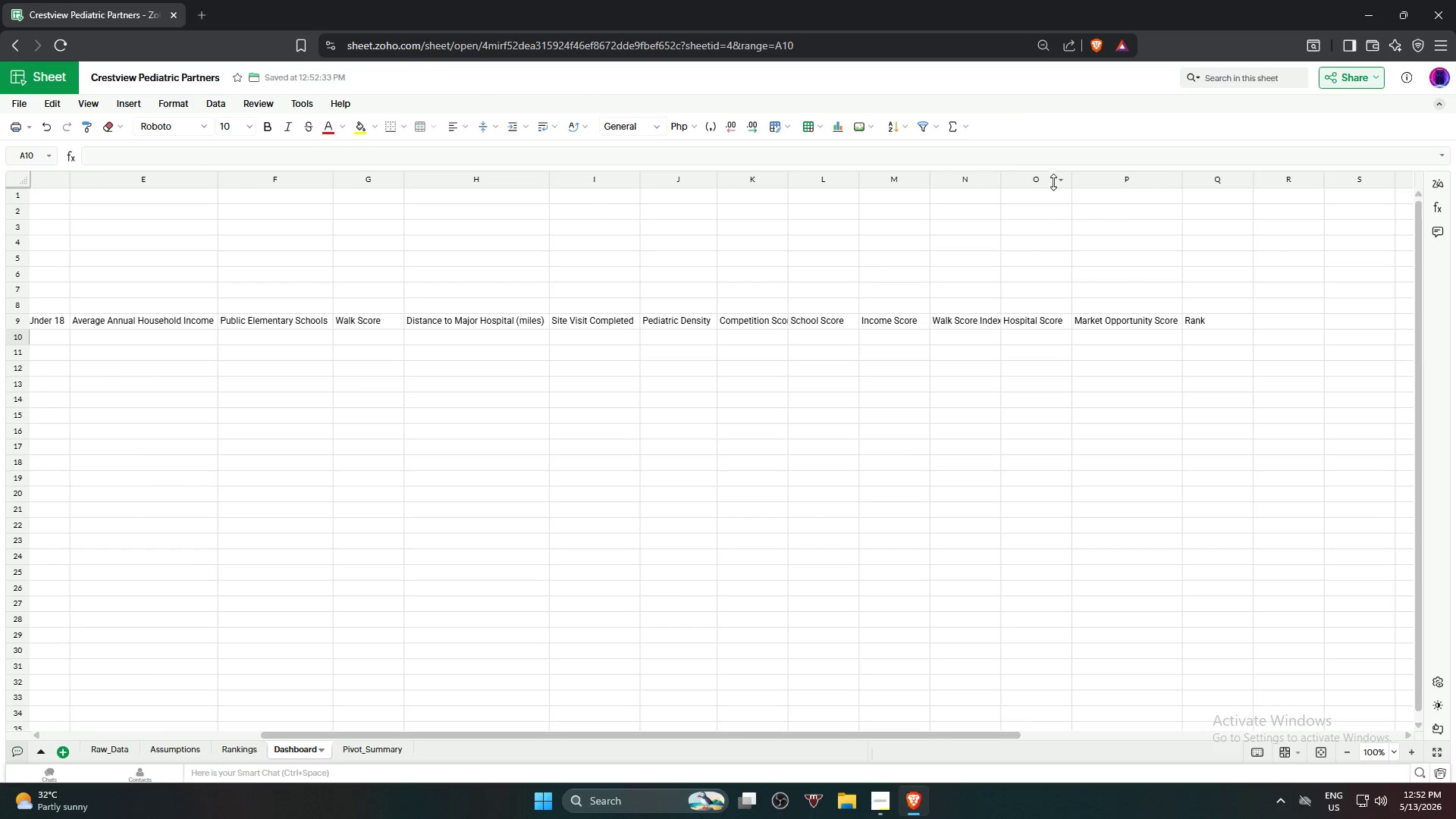 
double_click([1071, 180])
 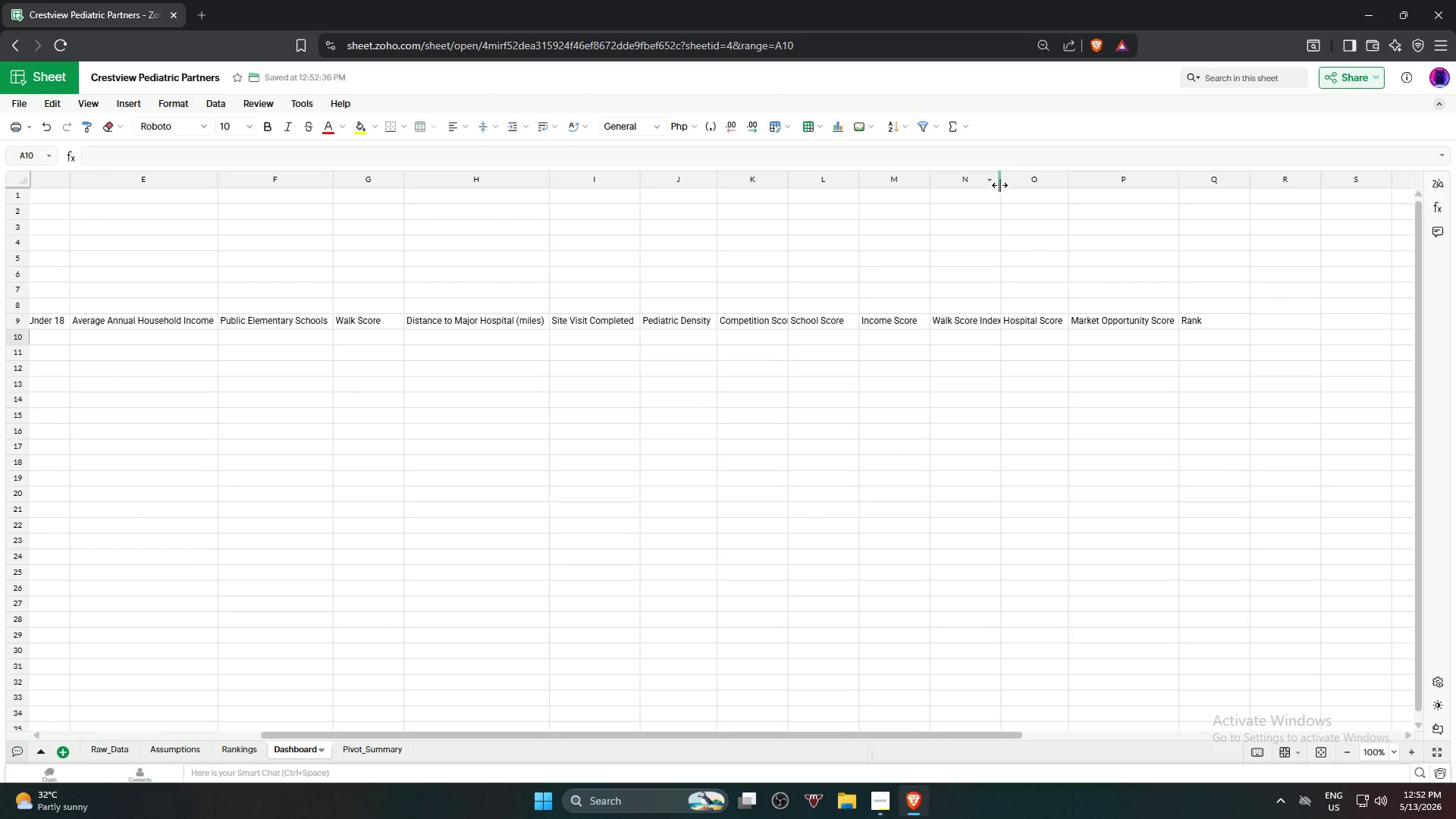 
double_click([999, 184])
 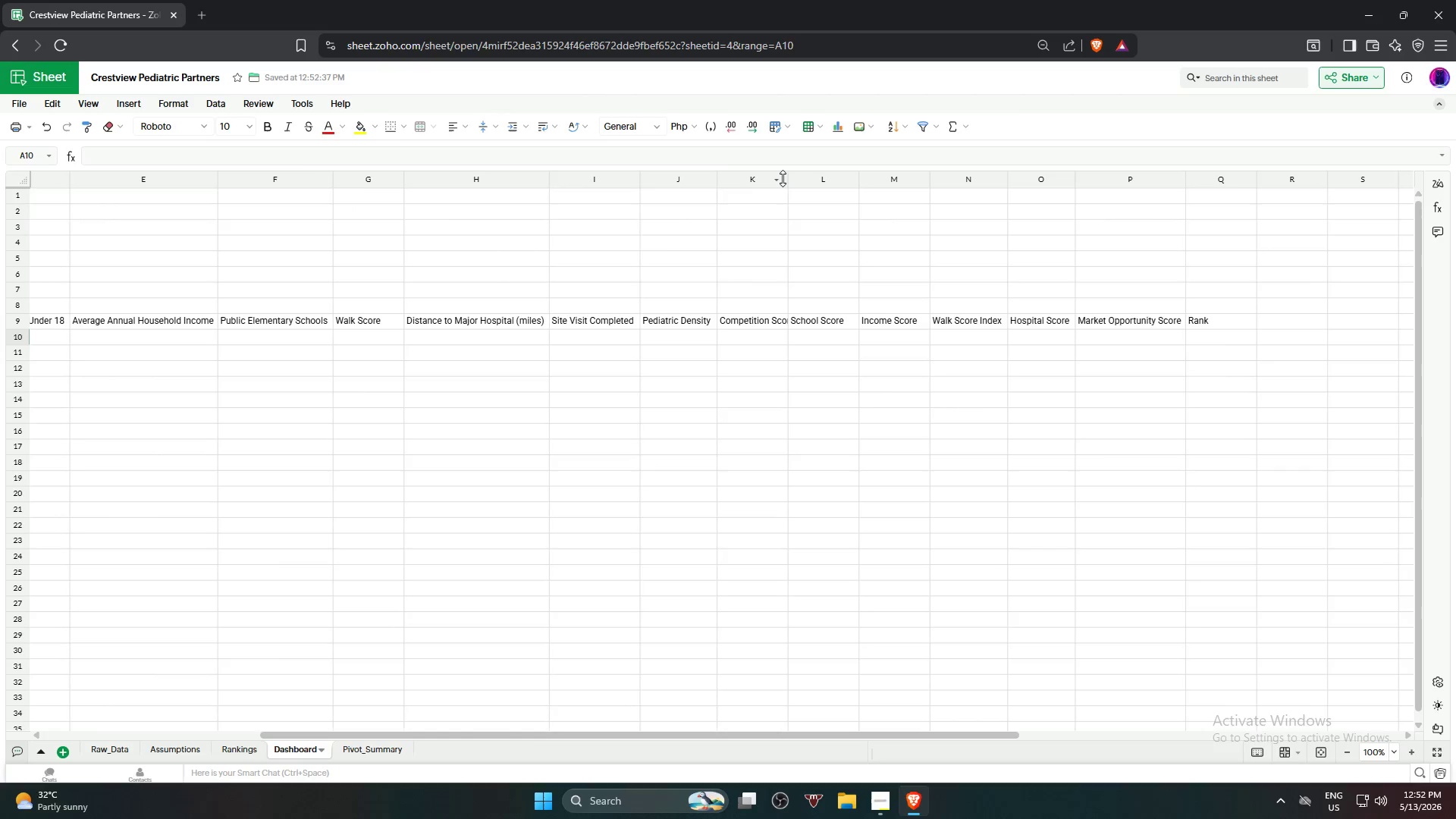 
double_click([789, 179])
 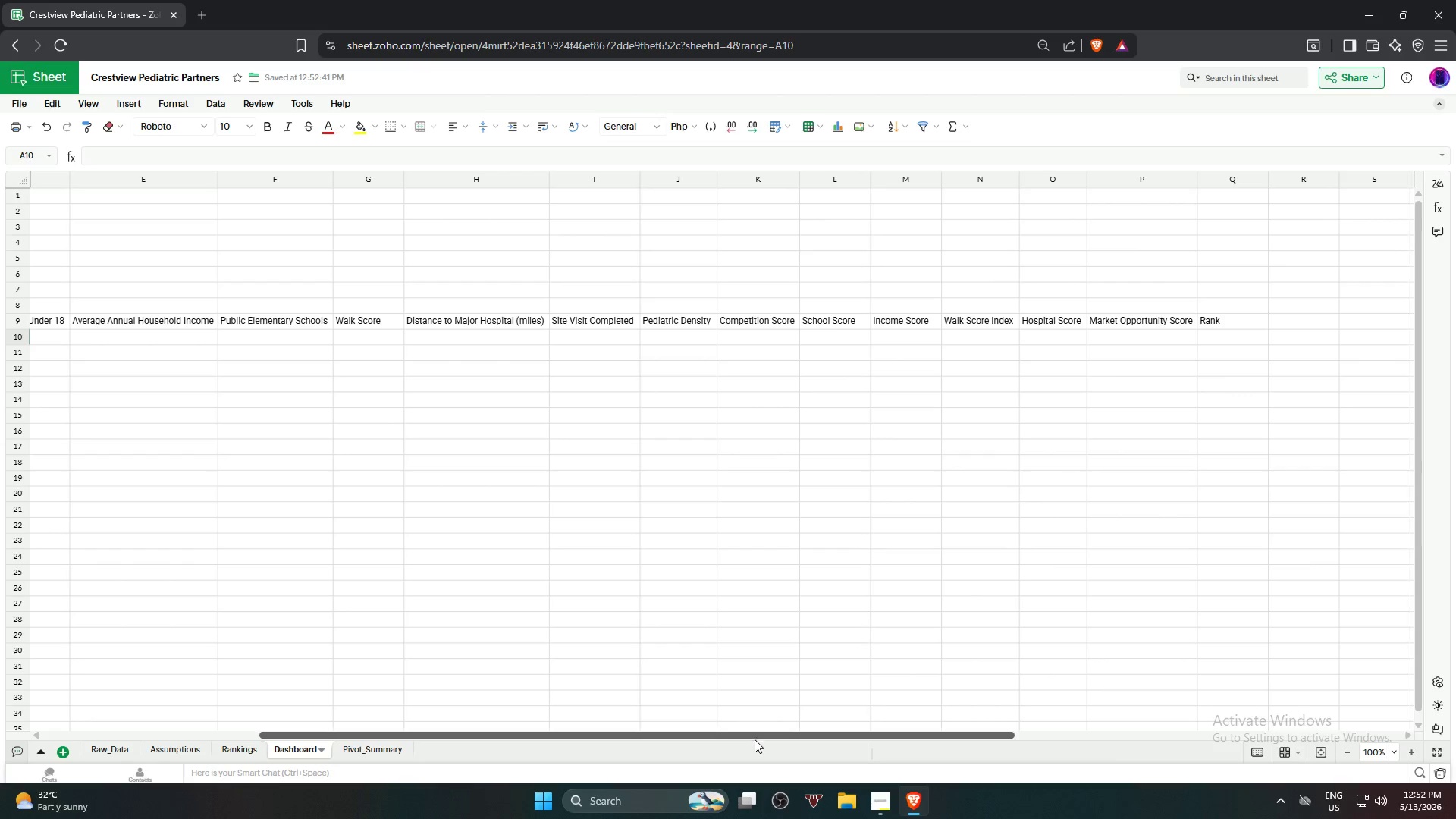 
left_click_drag(start_coordinate=[754, 739], to_coordinate=[355, 730])
 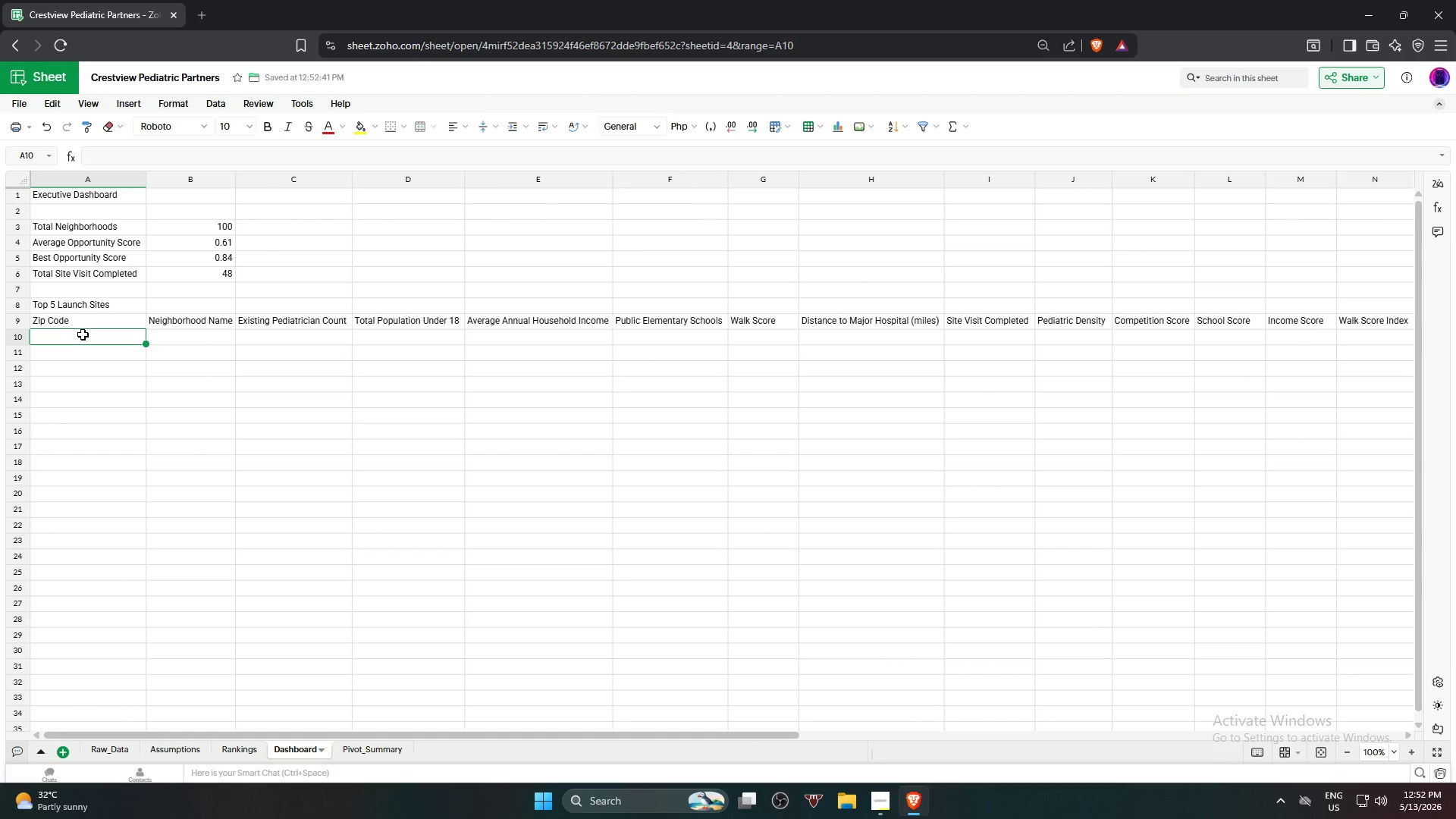 
left_click([90, 338])
 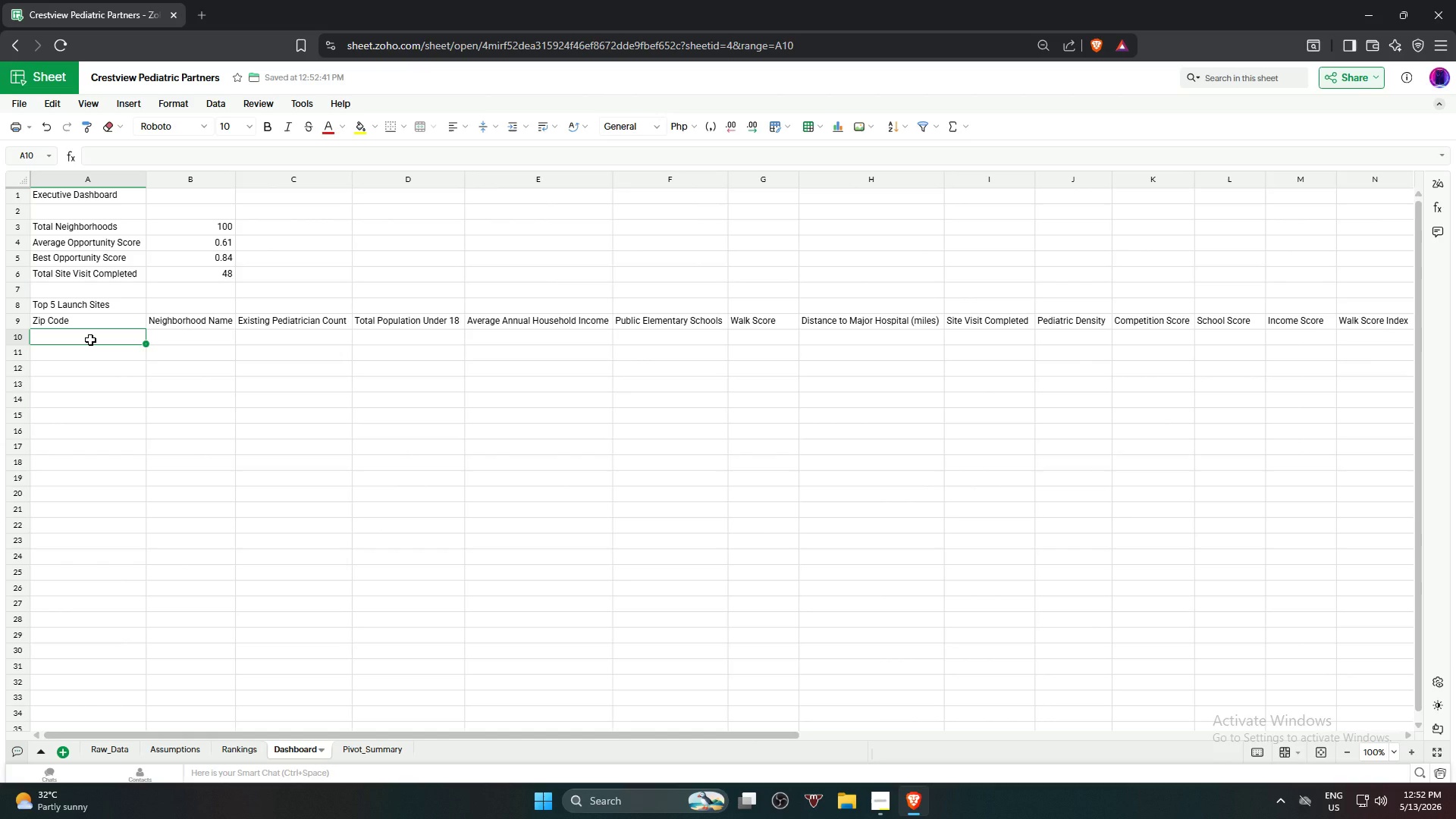 
type(=in)
 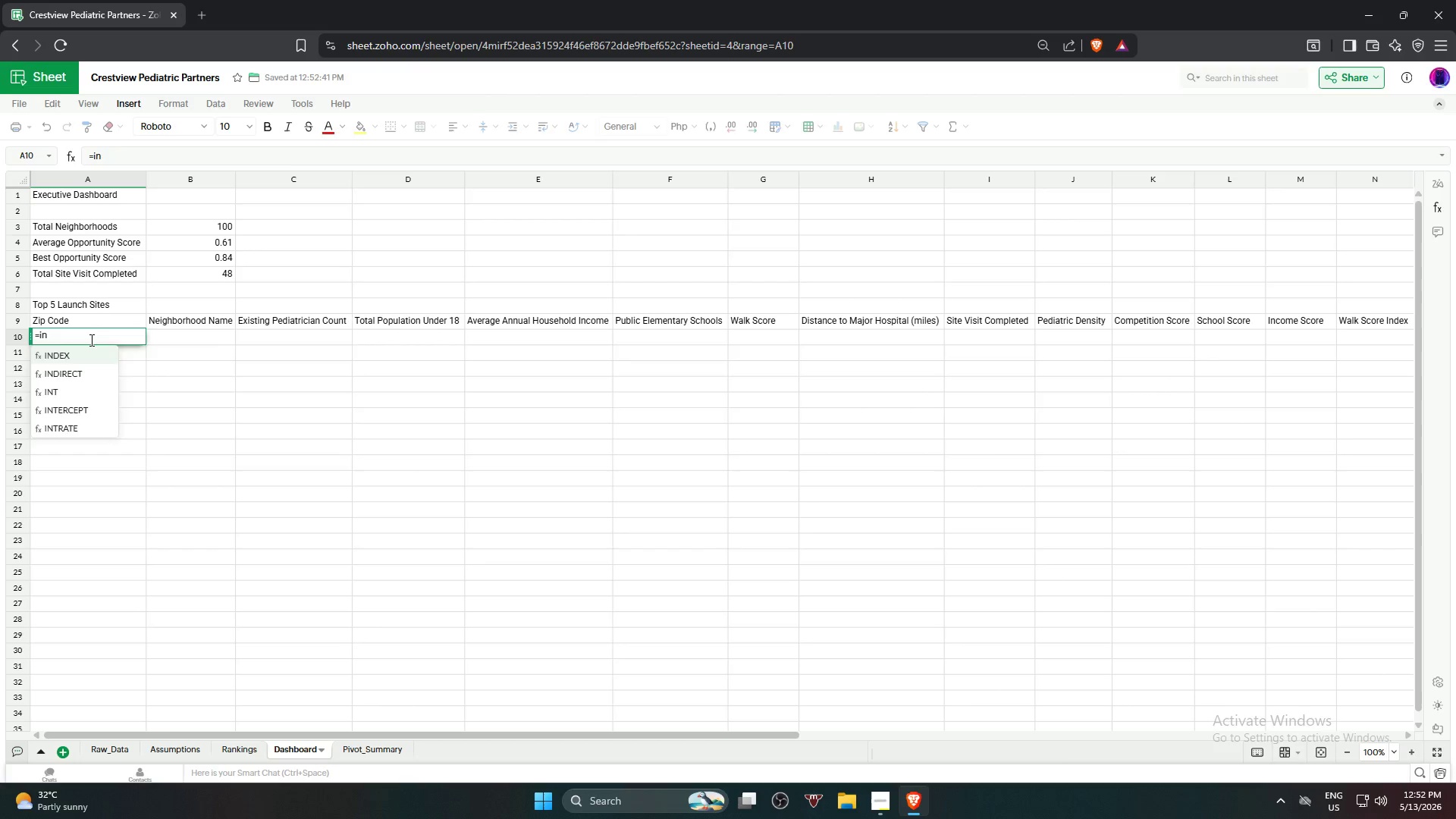 
key(Enter)
 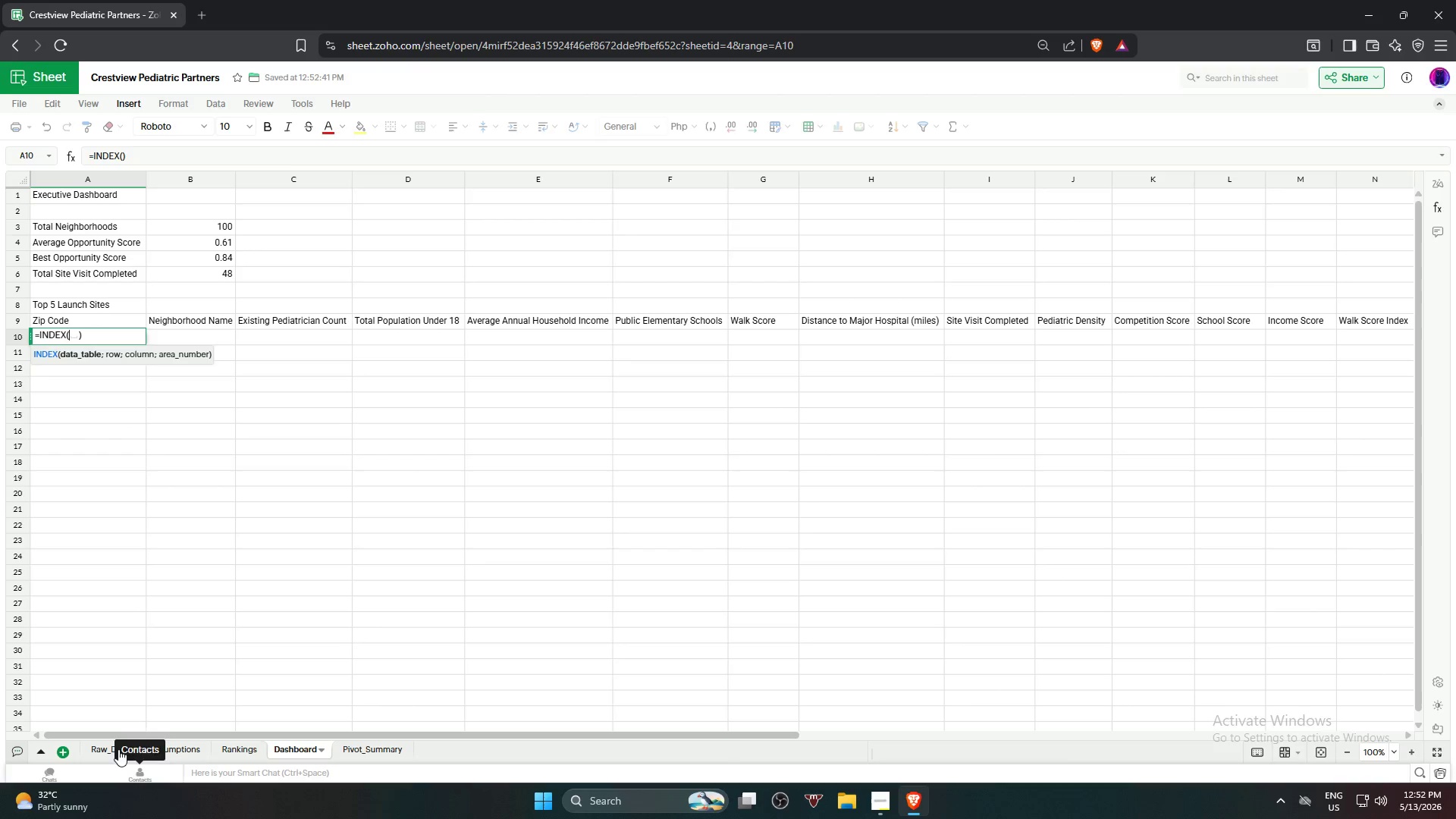 
left_click([104, 752])
 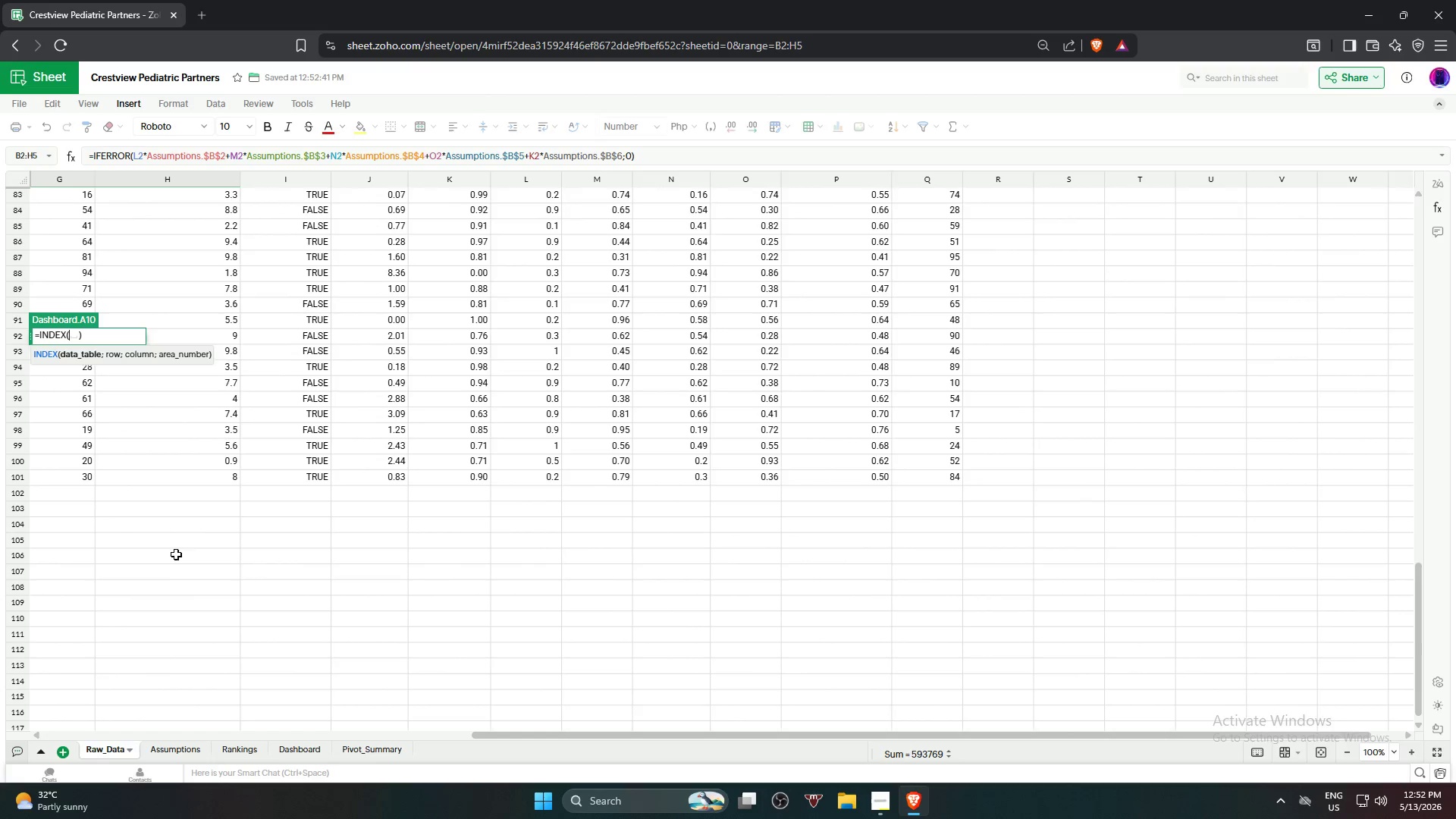 
scroll: coordinate [249, 628], scroll_direction: up, amount: 19.0
 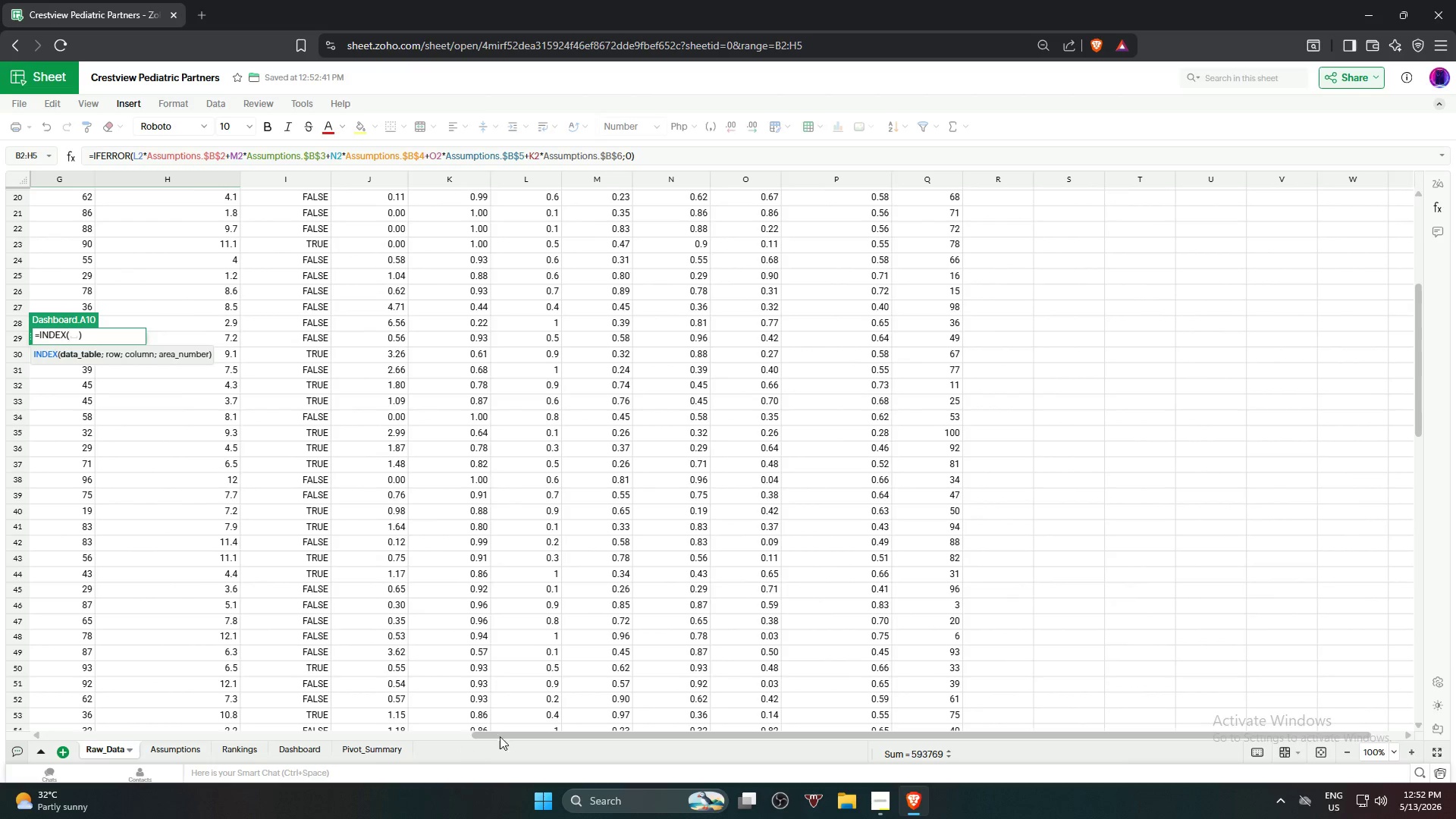 
left_click_drag(start_coordinate=[512, 734], to_coordinate=[33, 723])
 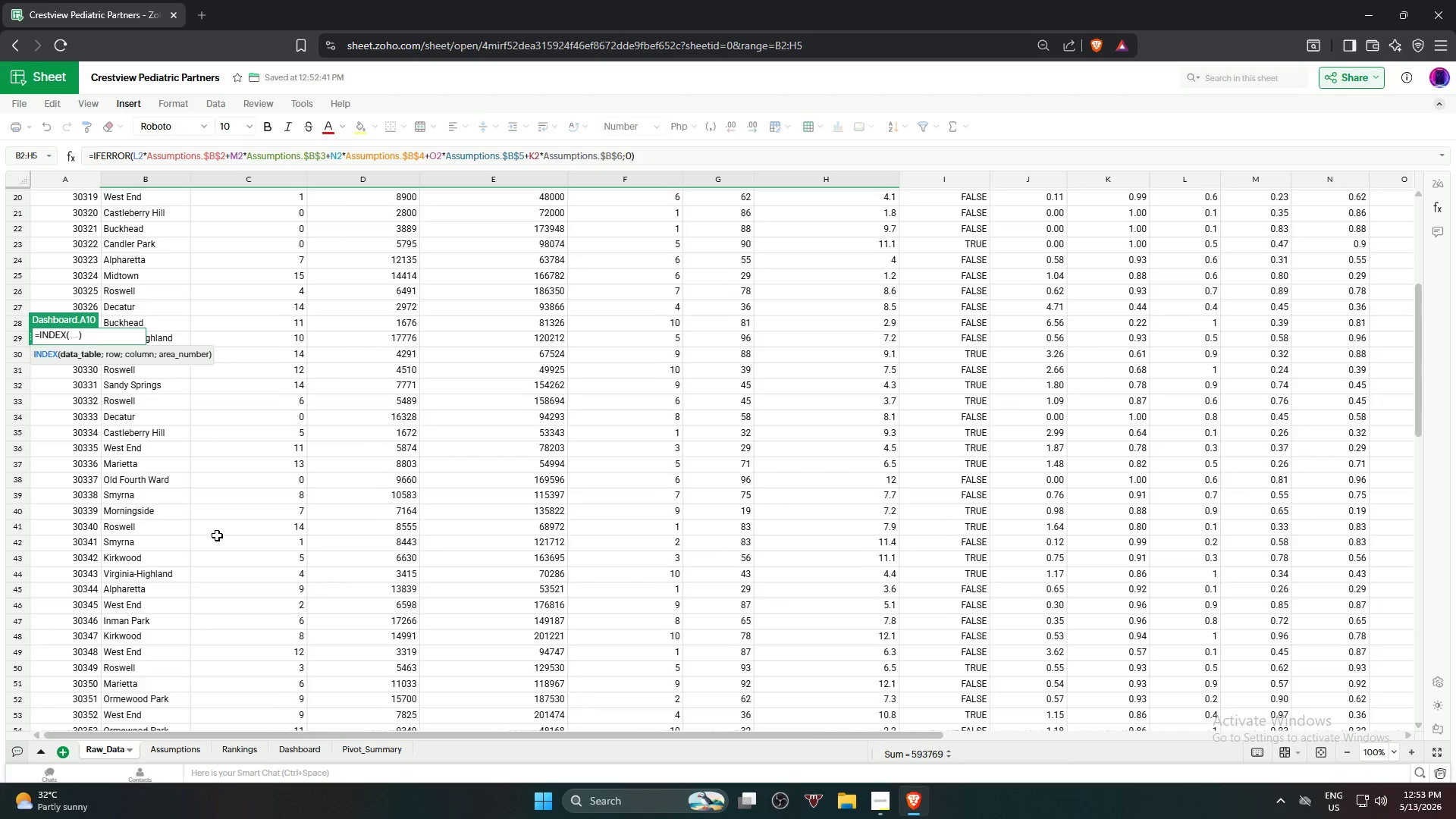 
scroll: coordinate [217, 535], scroll_direction: up, amount: 6.0
 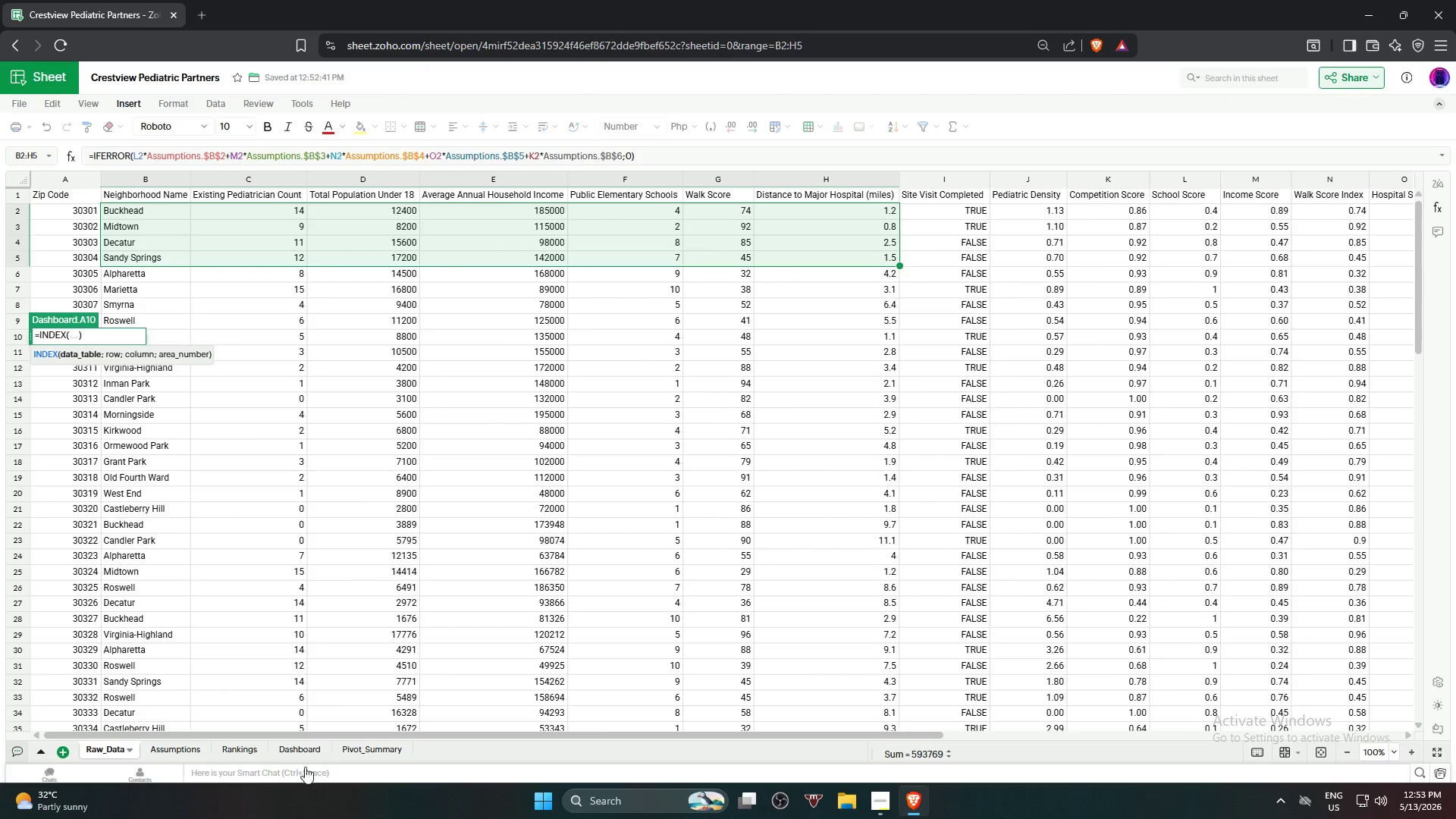 
left_click([236, 748])
 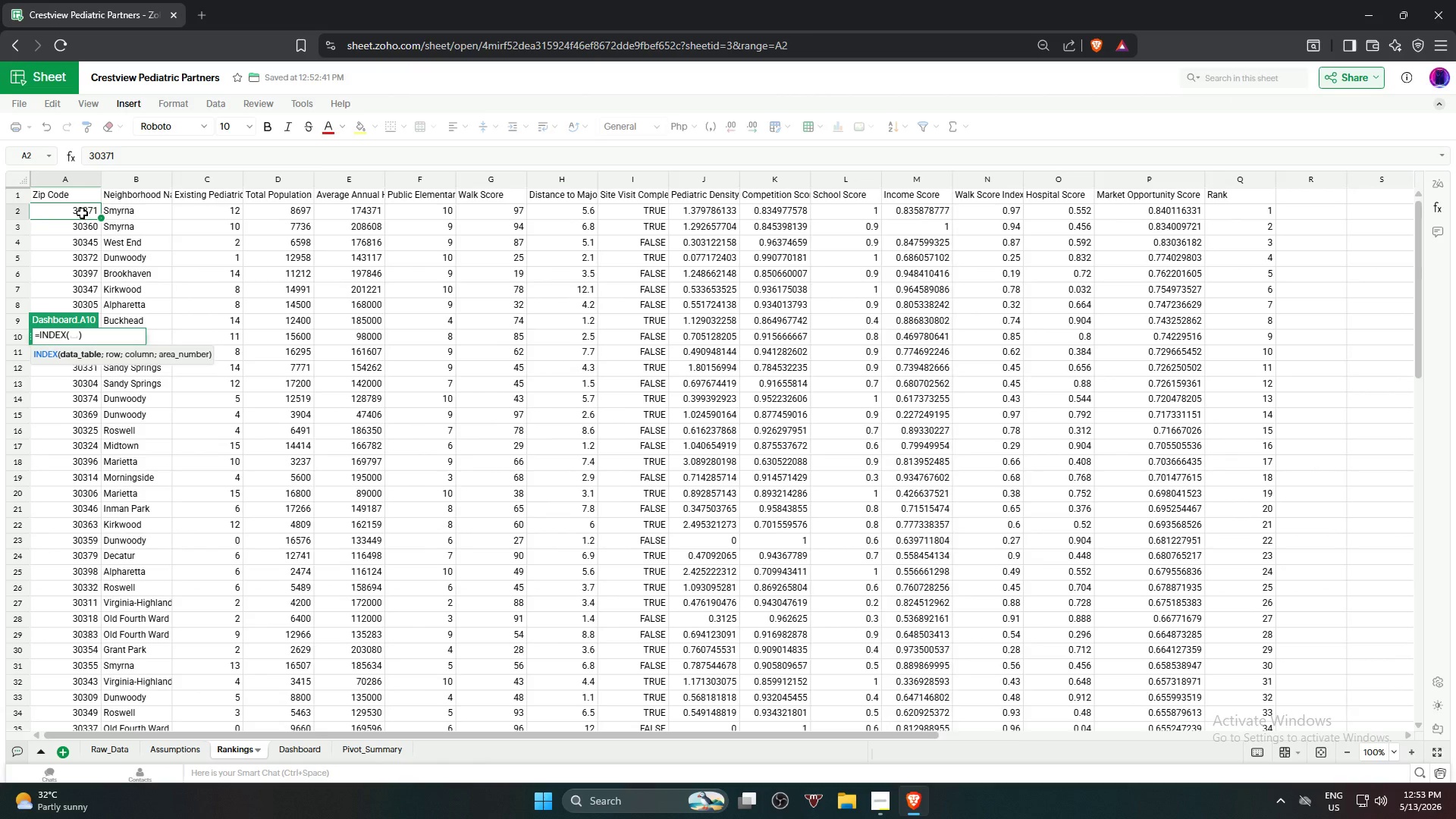 
left_click([79, 212])
 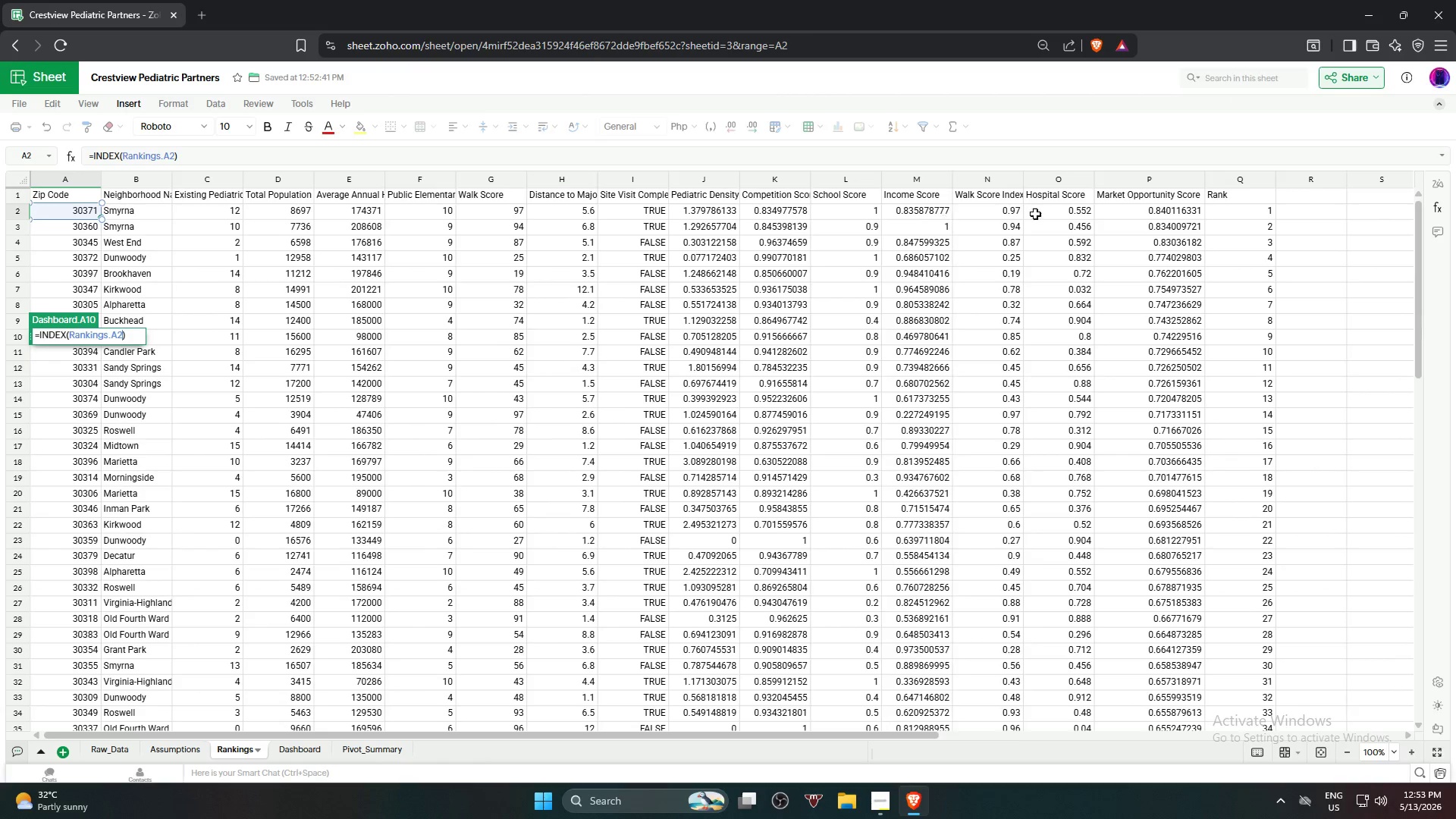 
hold_key(key=ShiftLeft, duration=1.67)
left_click([1245, 279])
 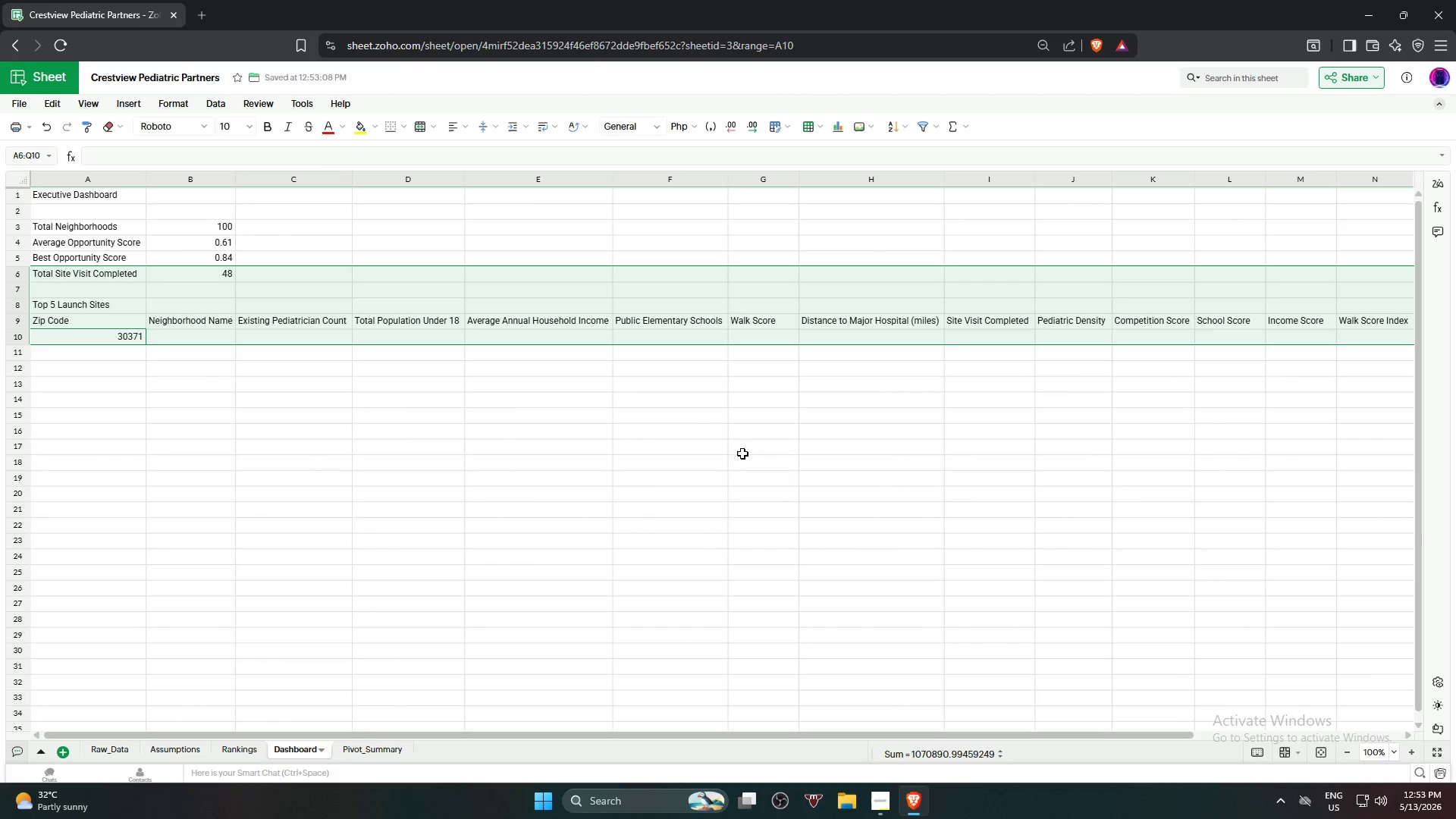 
key(Control+Z)
 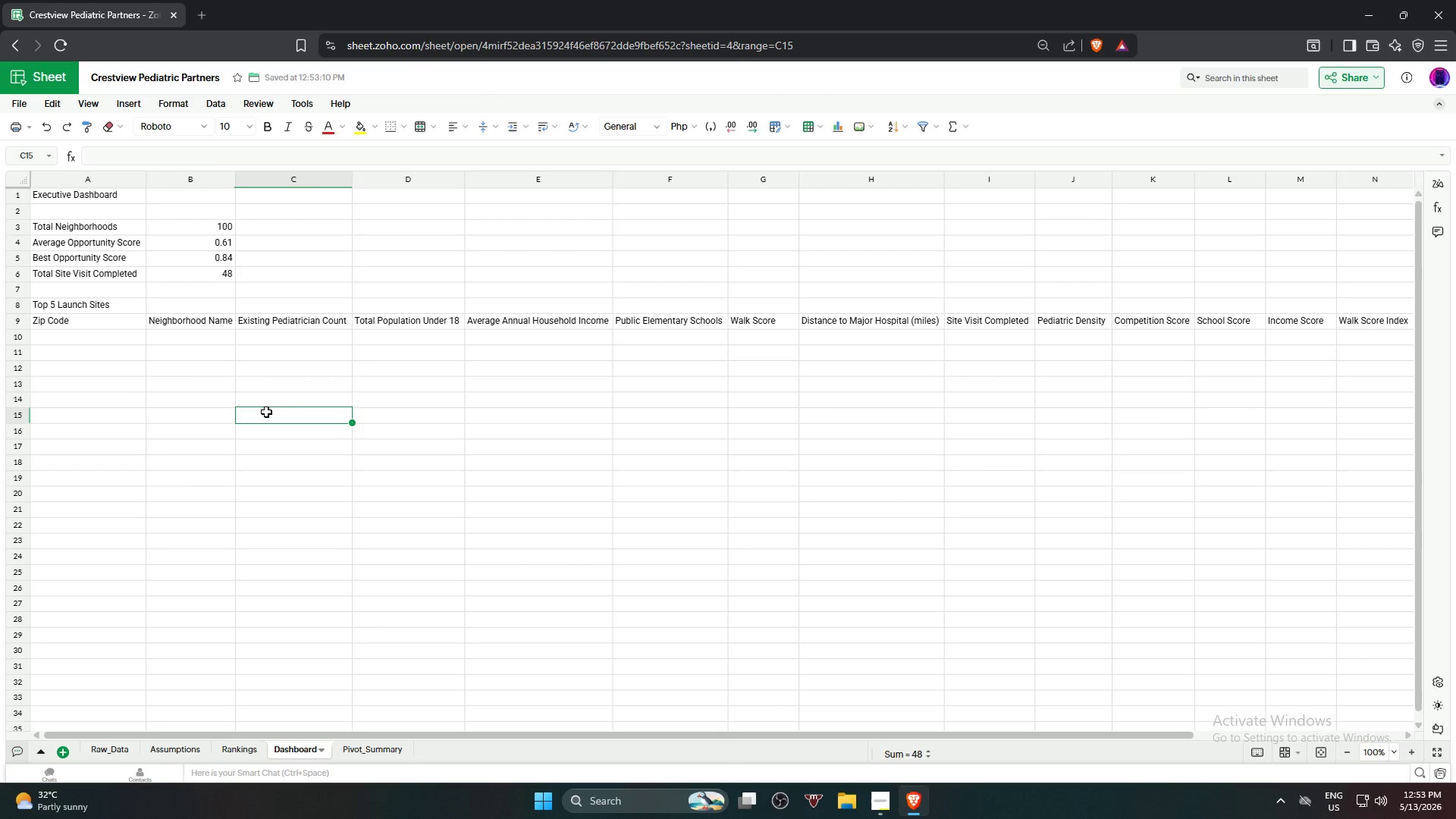 
left_click([95, 335])
 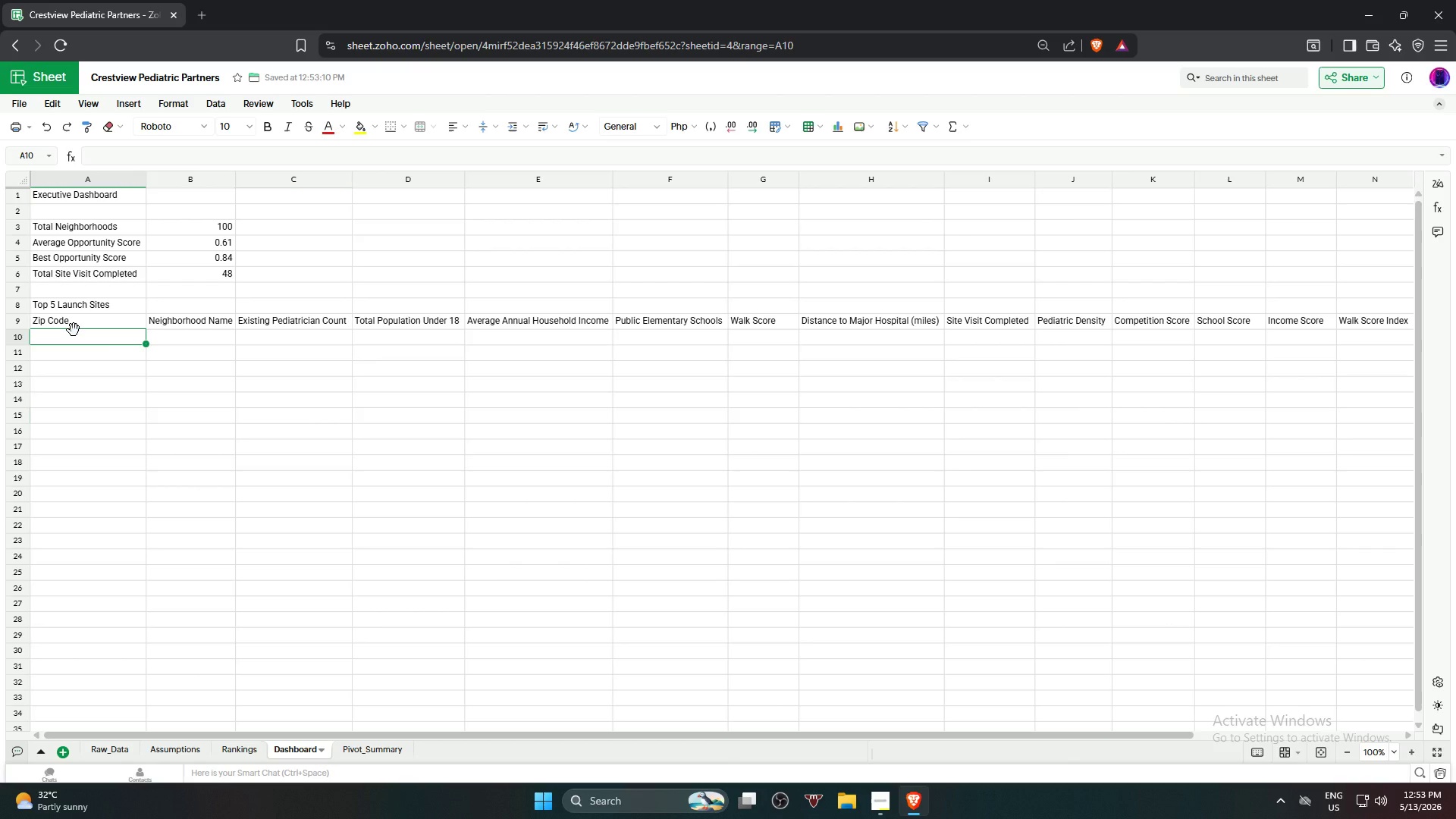 
type(=in)
 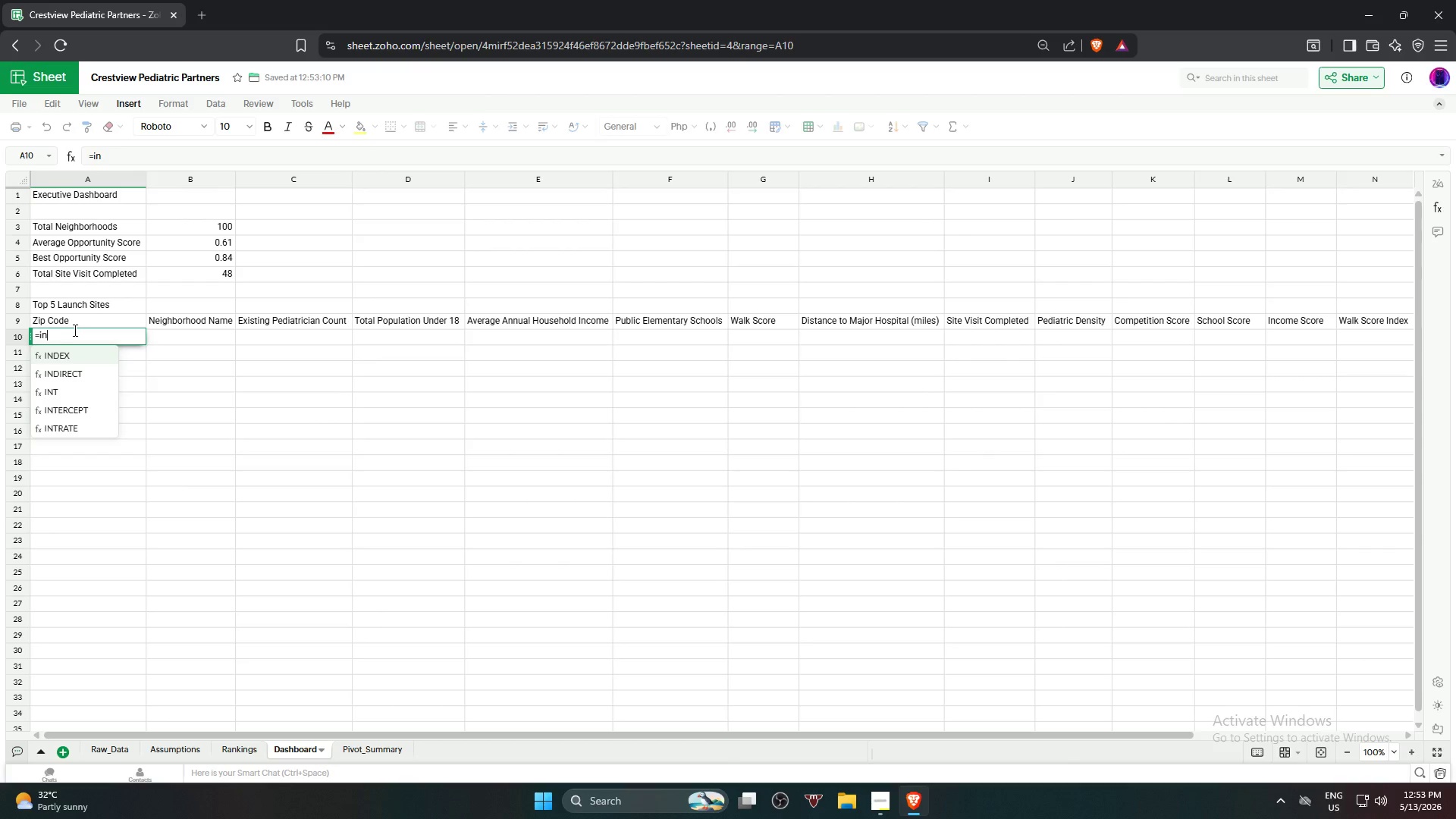 
key(Enter)
 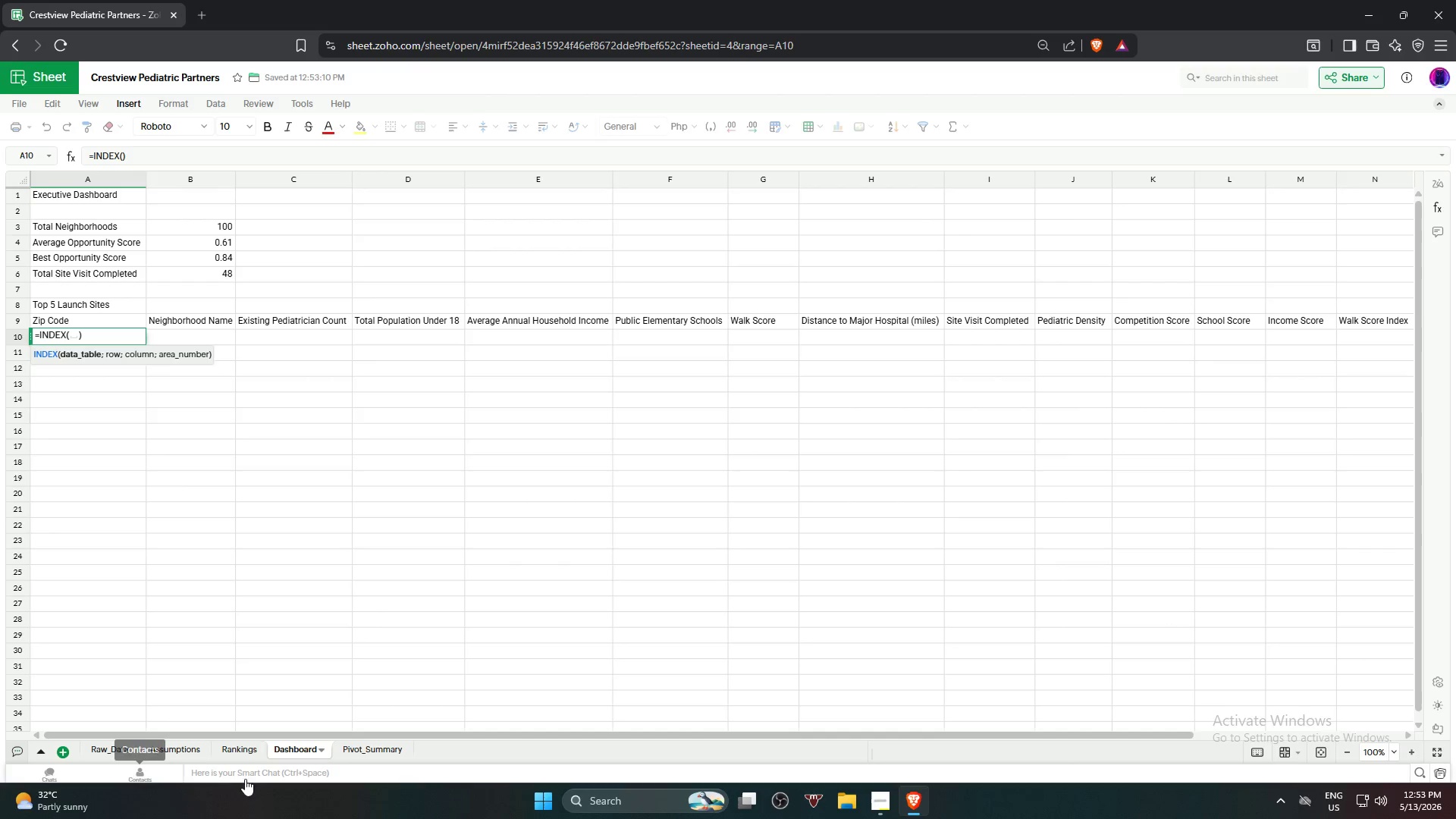 
left_click([238, 758])
 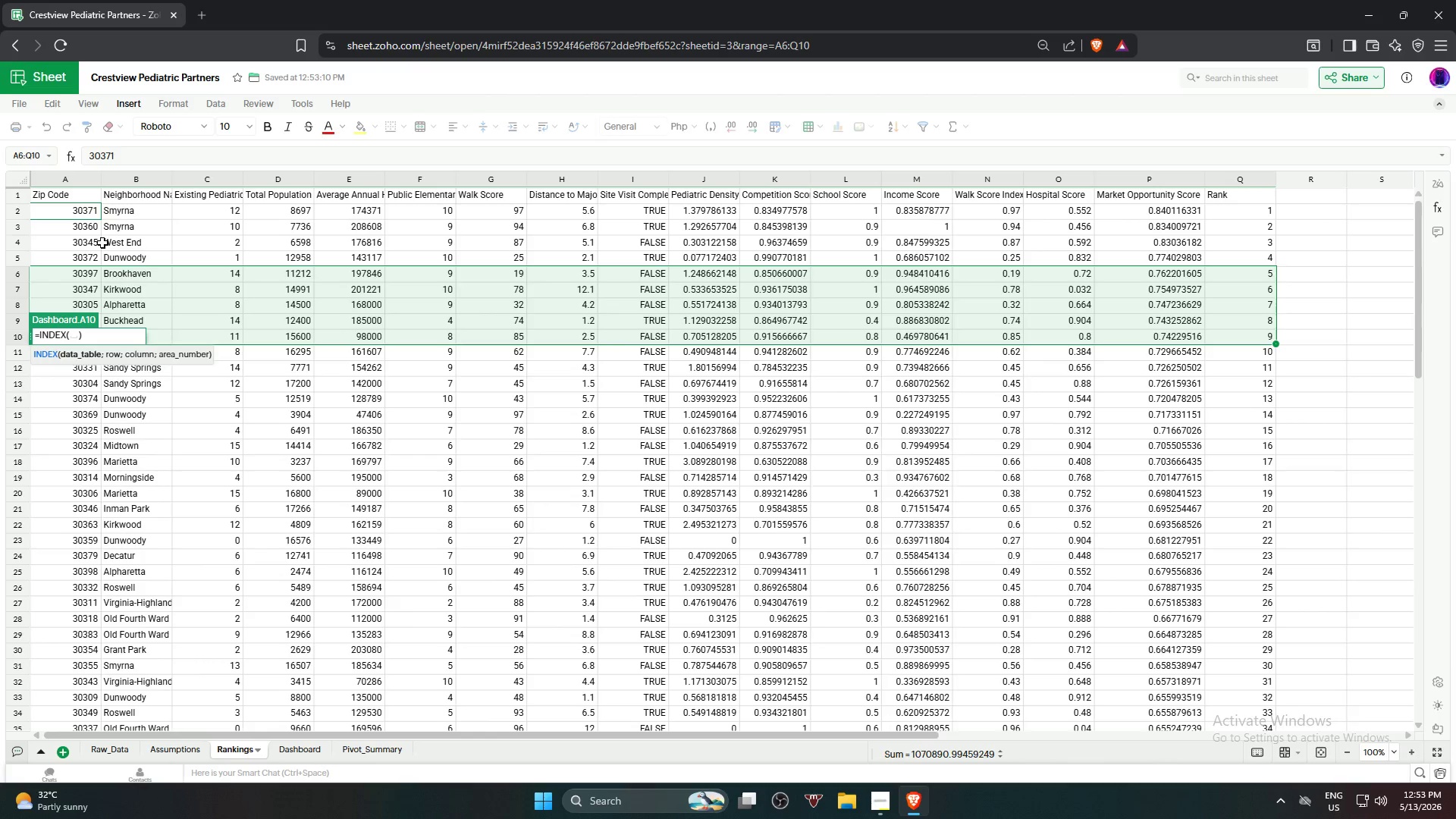 
left_click([74, 212])
 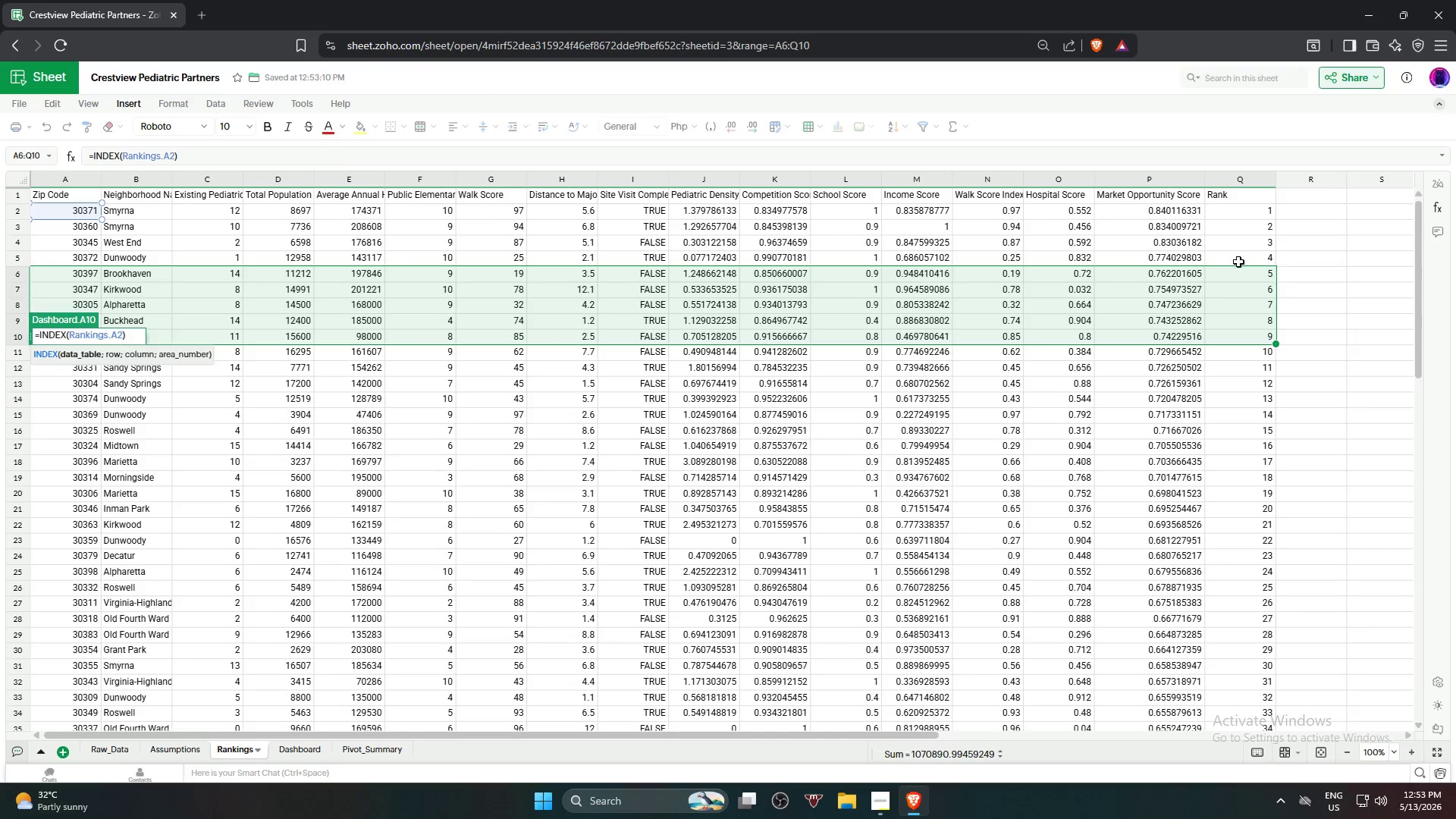 
hold_key(key=ShiftLeft, duration=1.06)
left_click([1257, 274])
 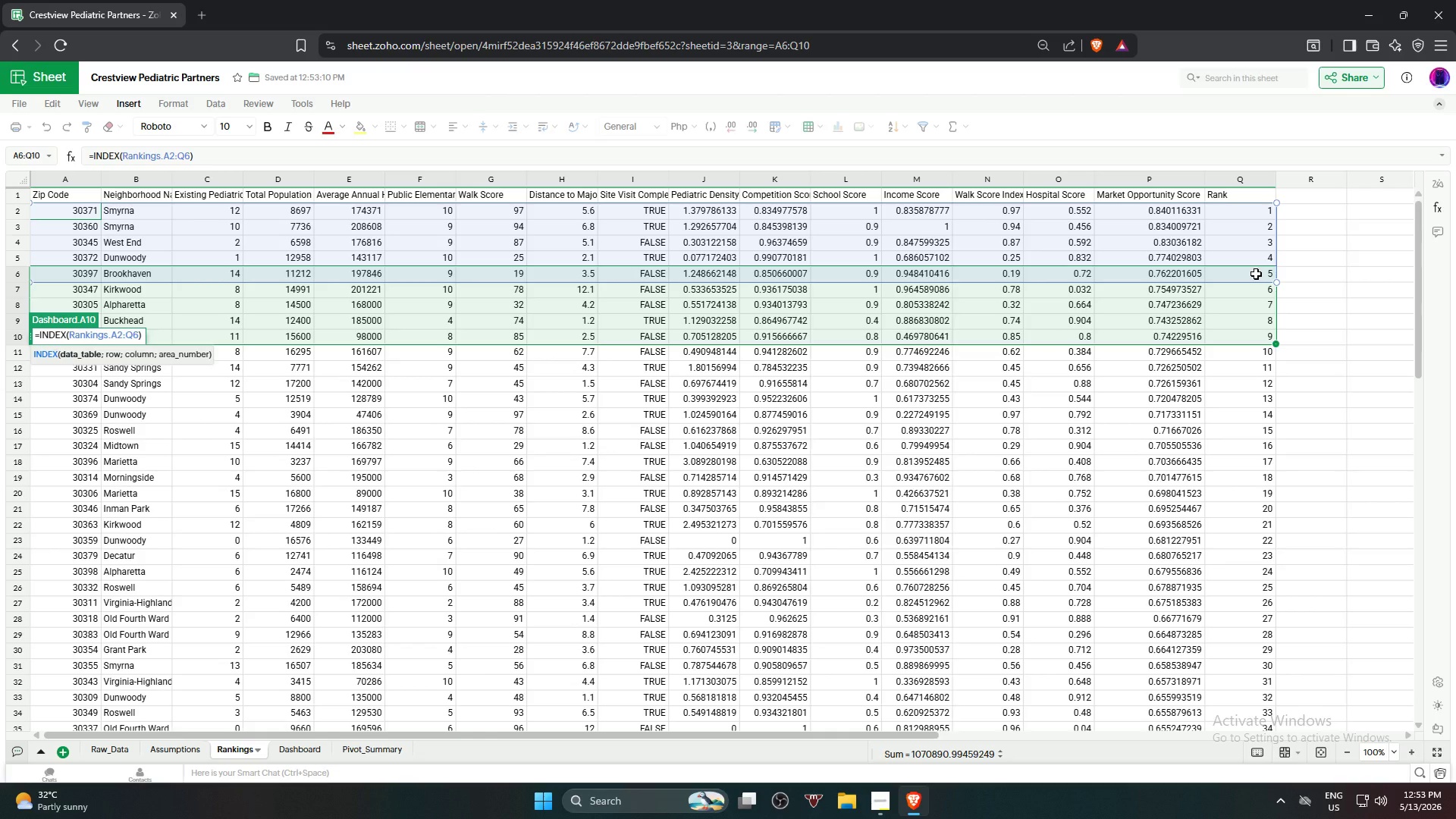 
key(NumpadEnter)
 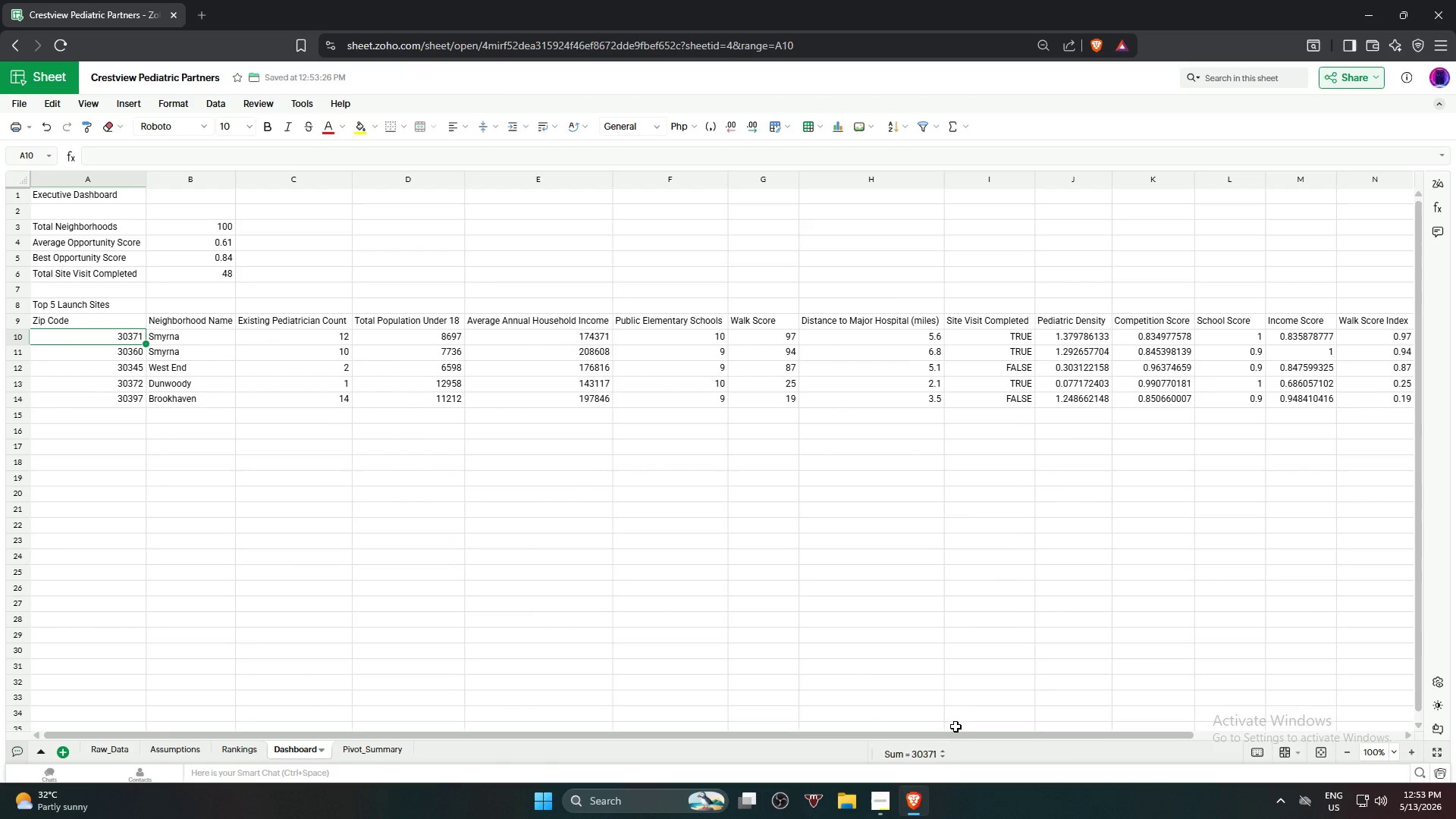 
left_click_drag(start_coordinate=[955, 734], to_coordinate=[650, 689])
 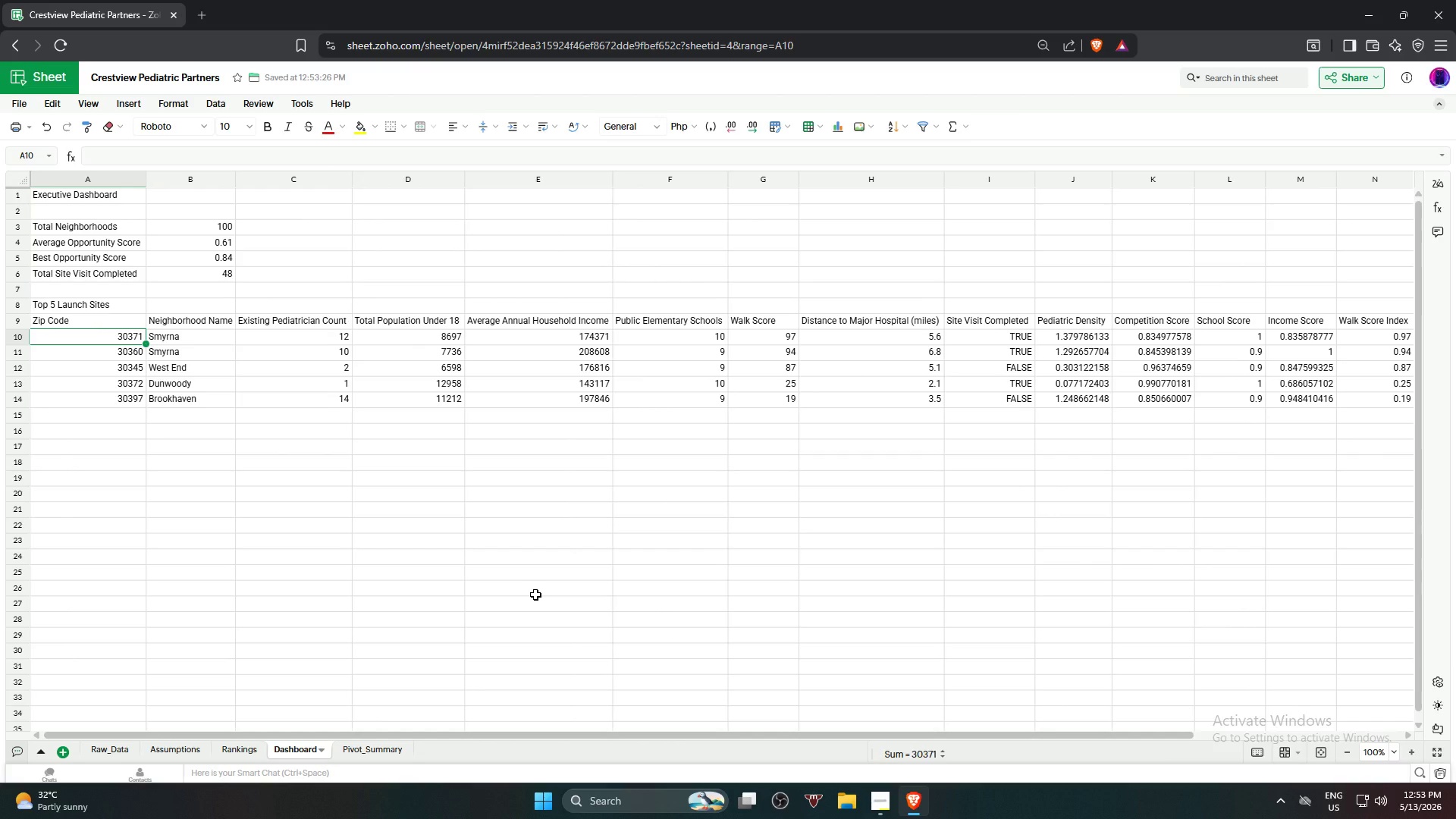 
wait(5.55)
 